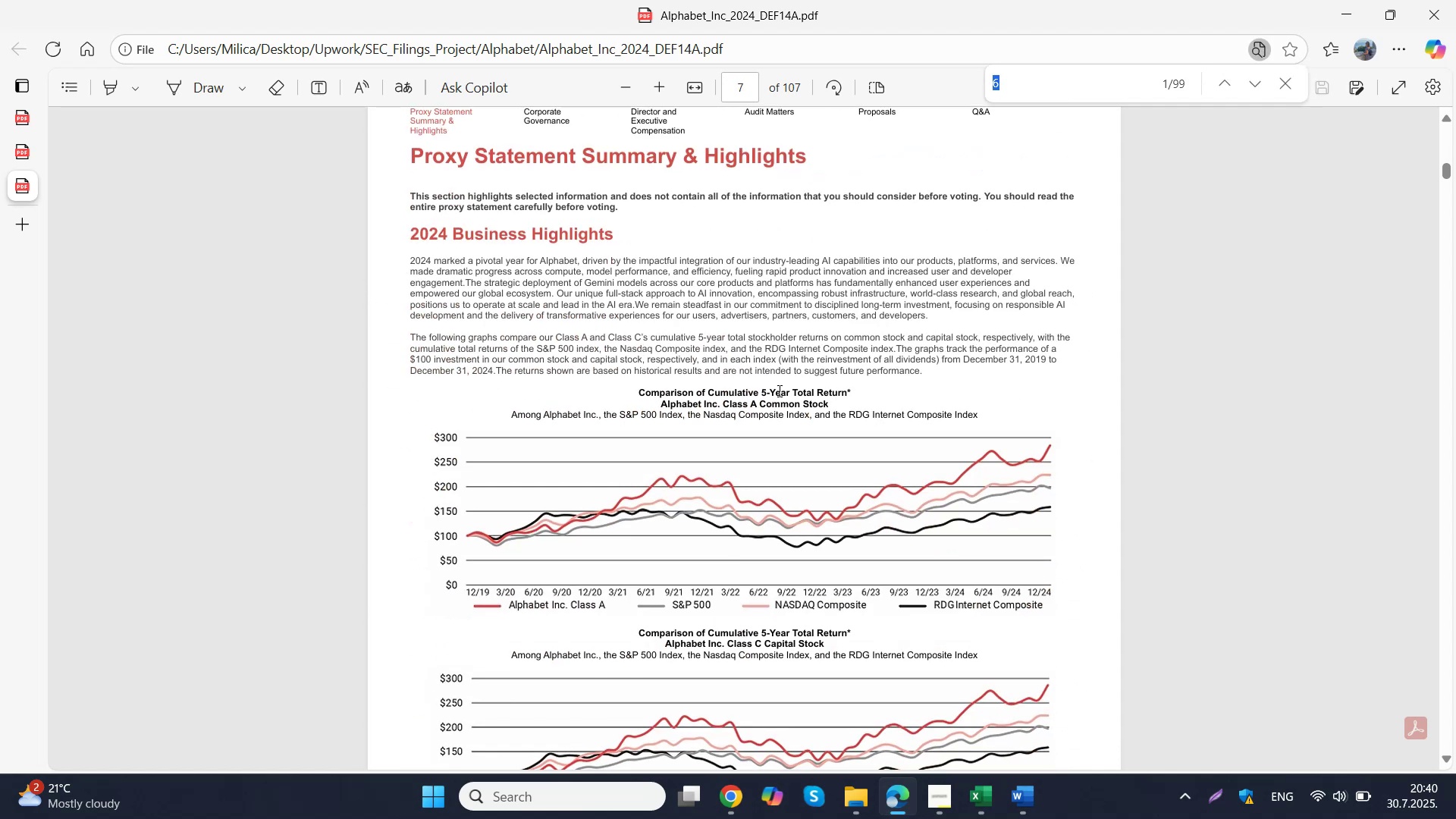 
type(board)
 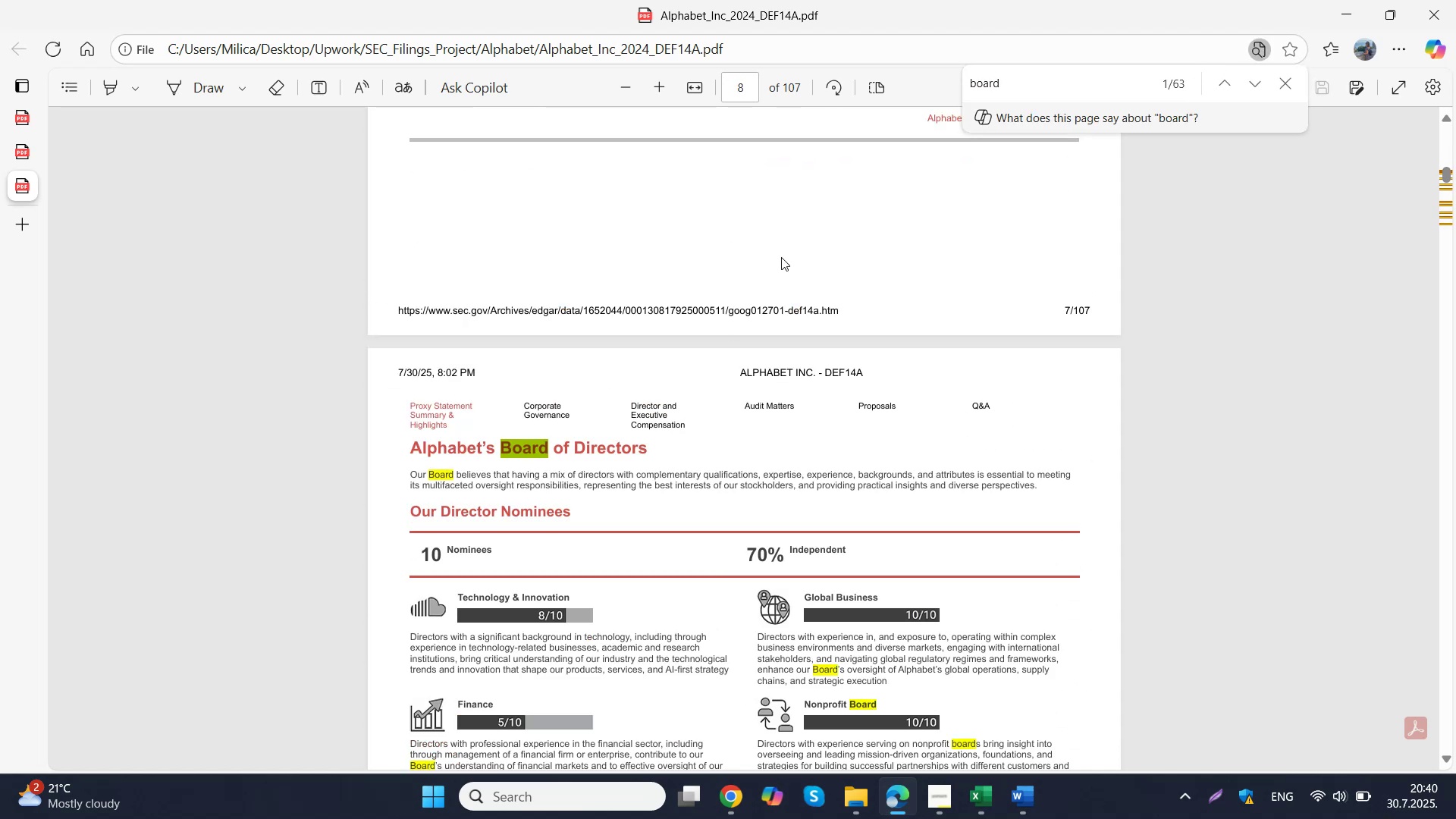 
scroll: coordinate [777, 260], scroll_direction: down, amount: 12.0
 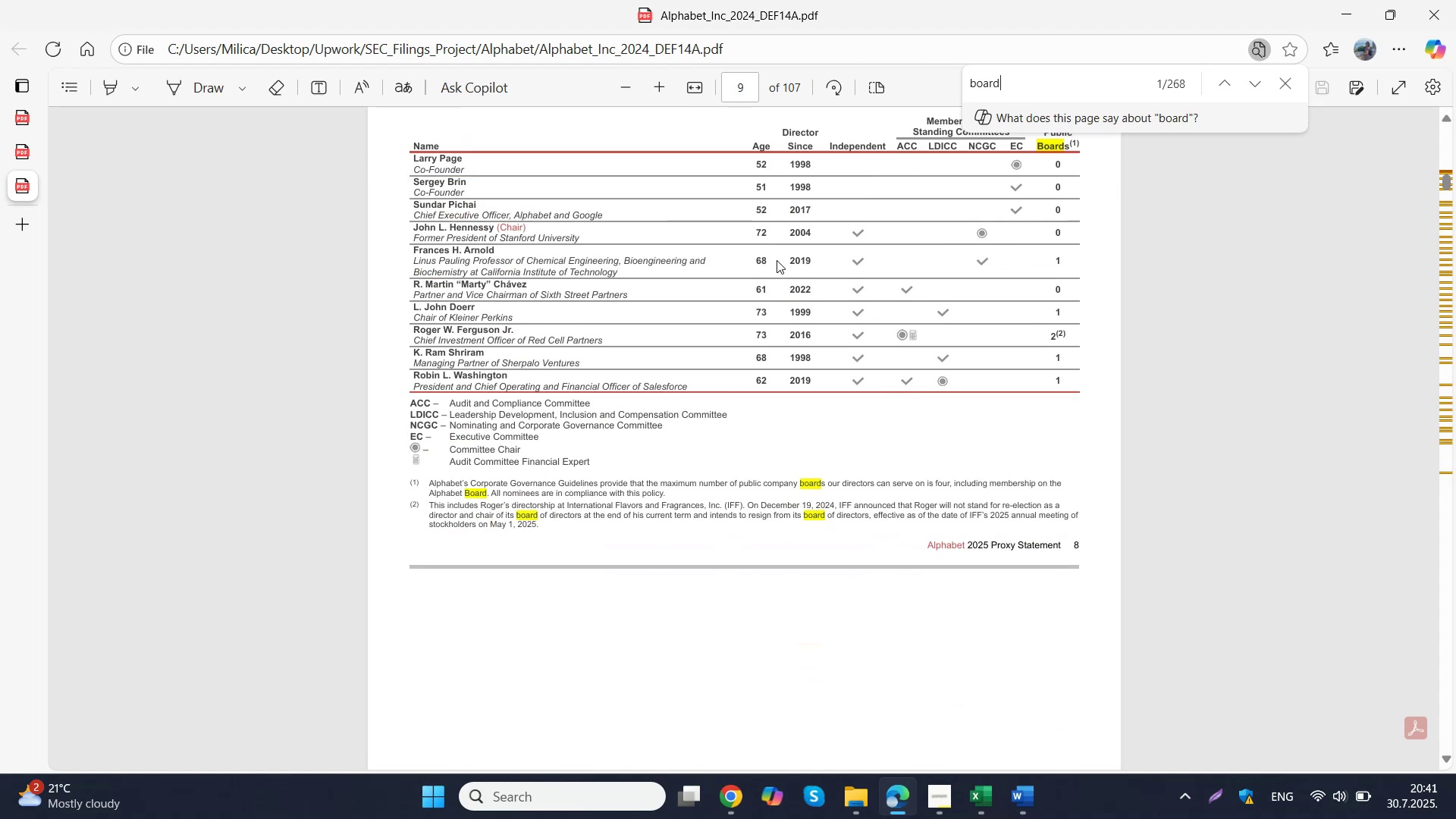 
scroll: coordinate [777, 260], scroll_direction: up, amount: 1.0
 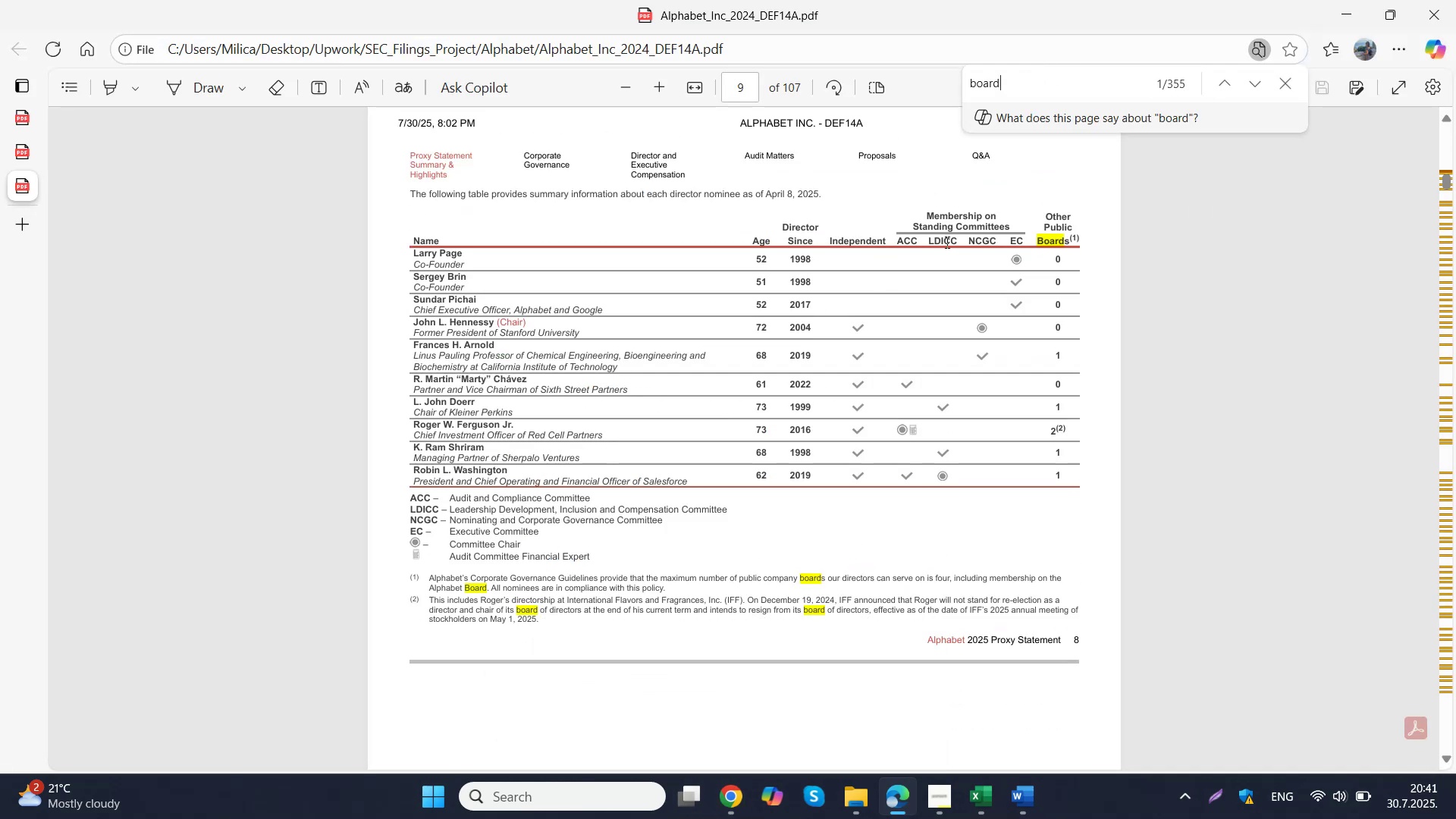 
wait(12.81)
 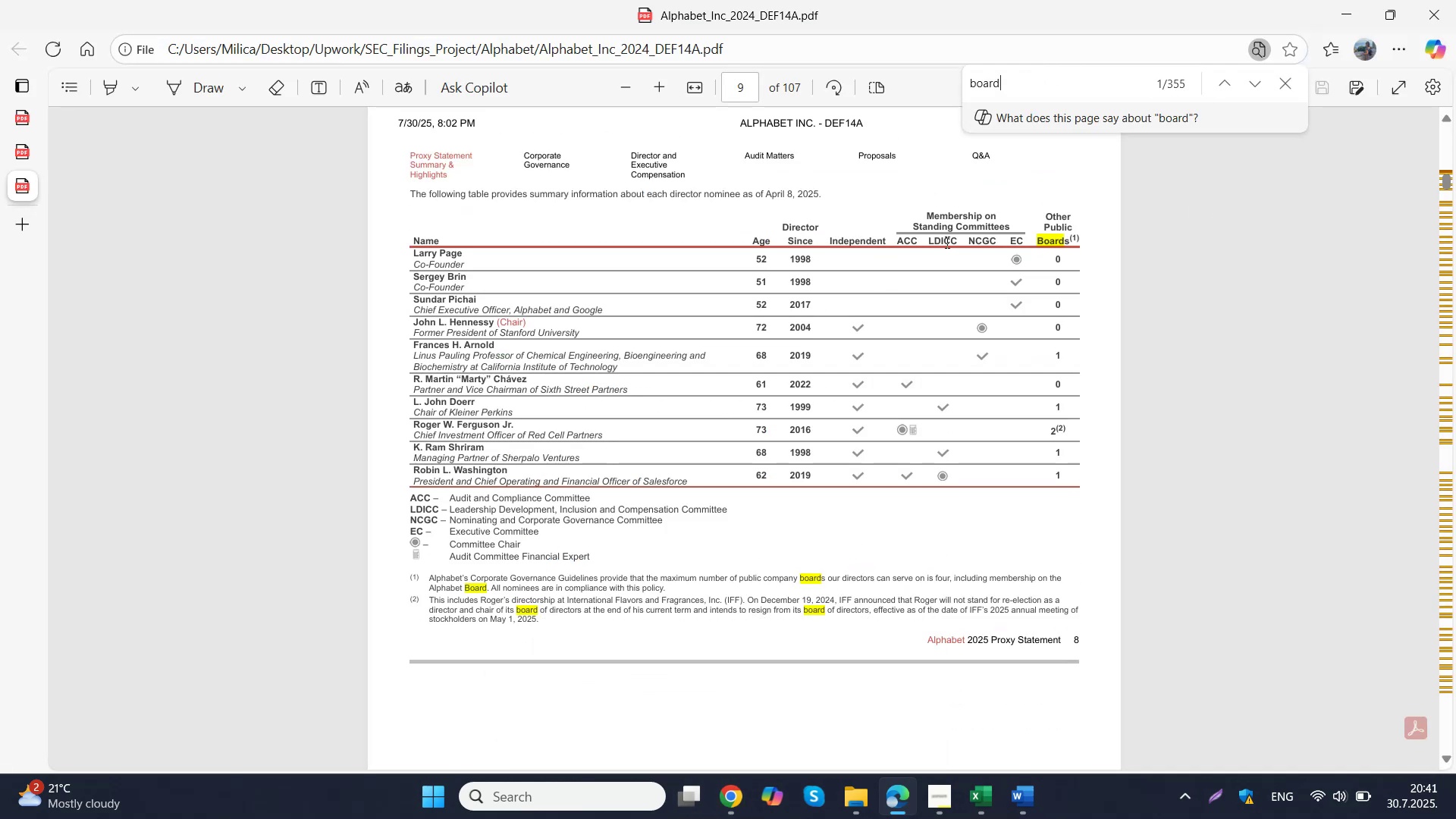 
scroll: coordinate [589, 409], scroll_direction: up, amount: 2.0
 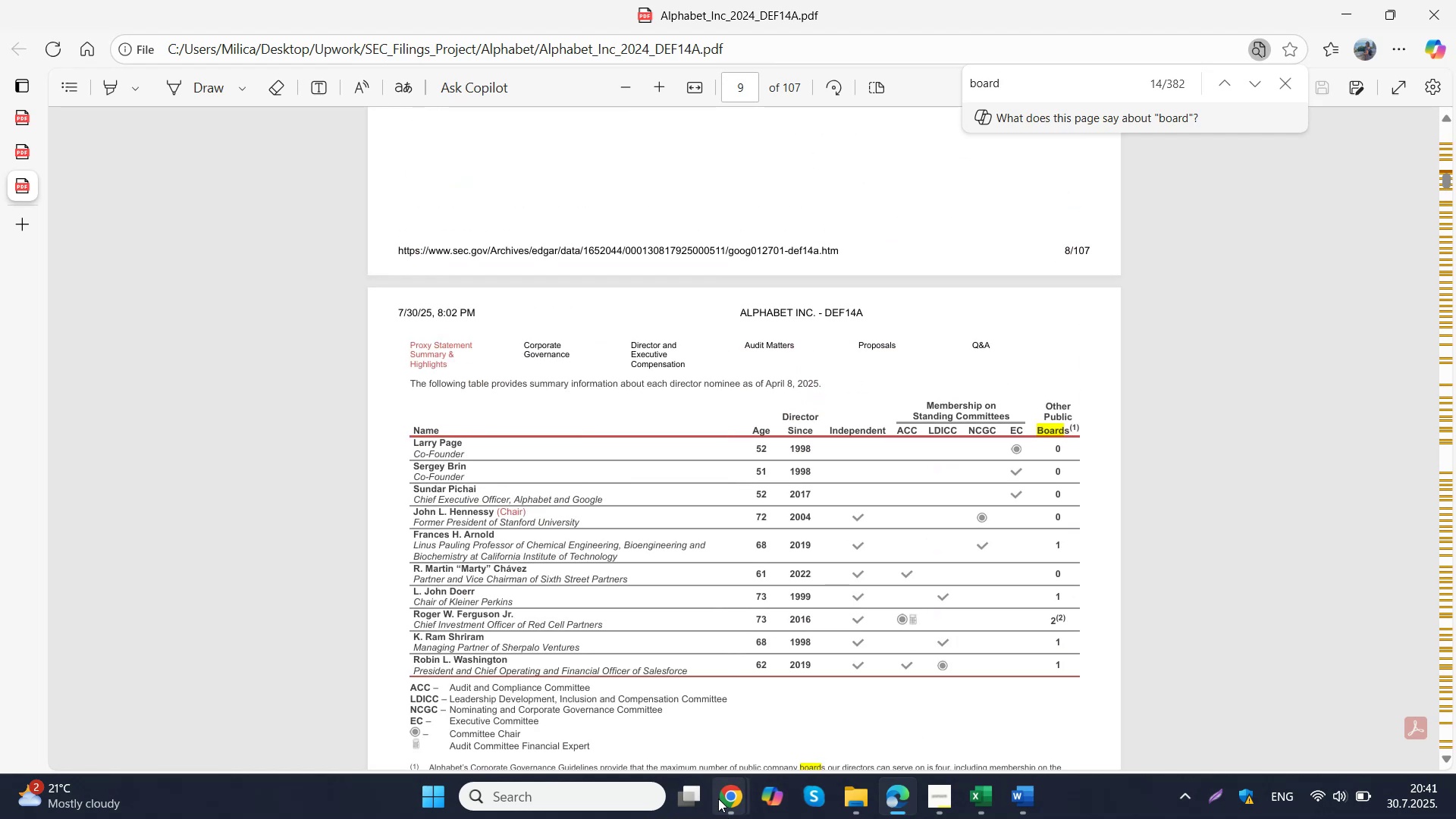 
left_click([688, 743])
 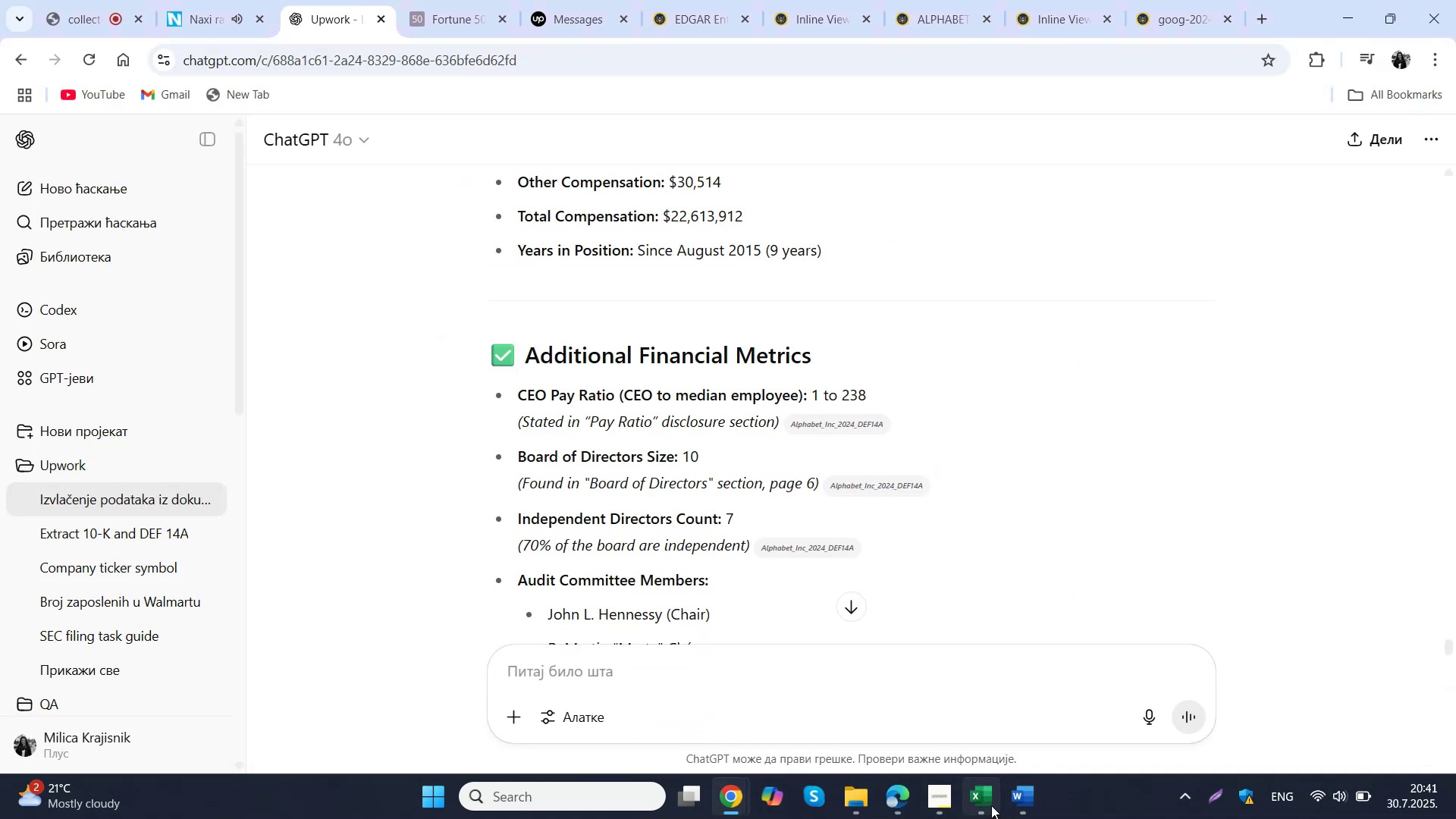 
left_click([984, 800])
 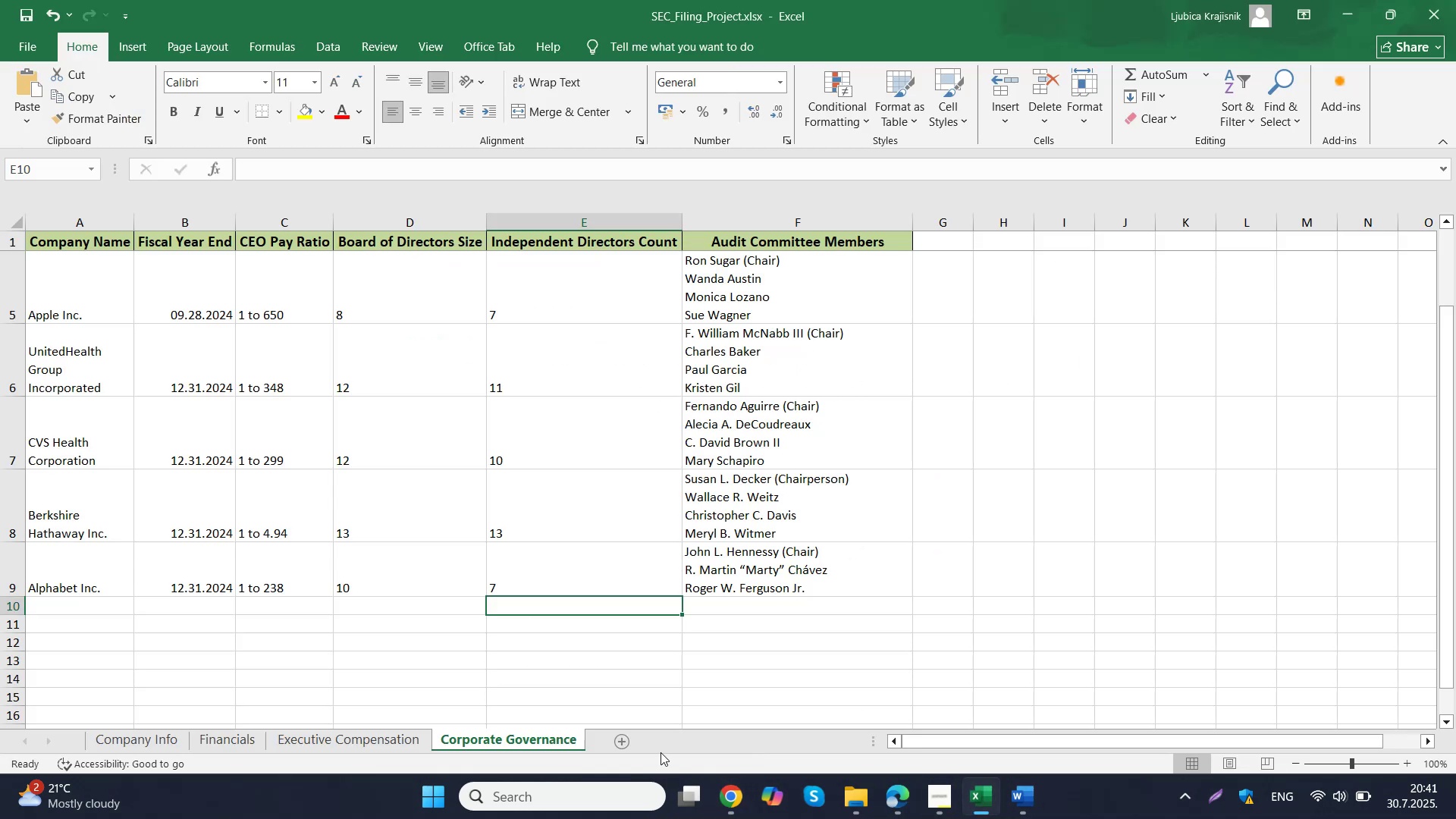 
left_click([376, 746])
 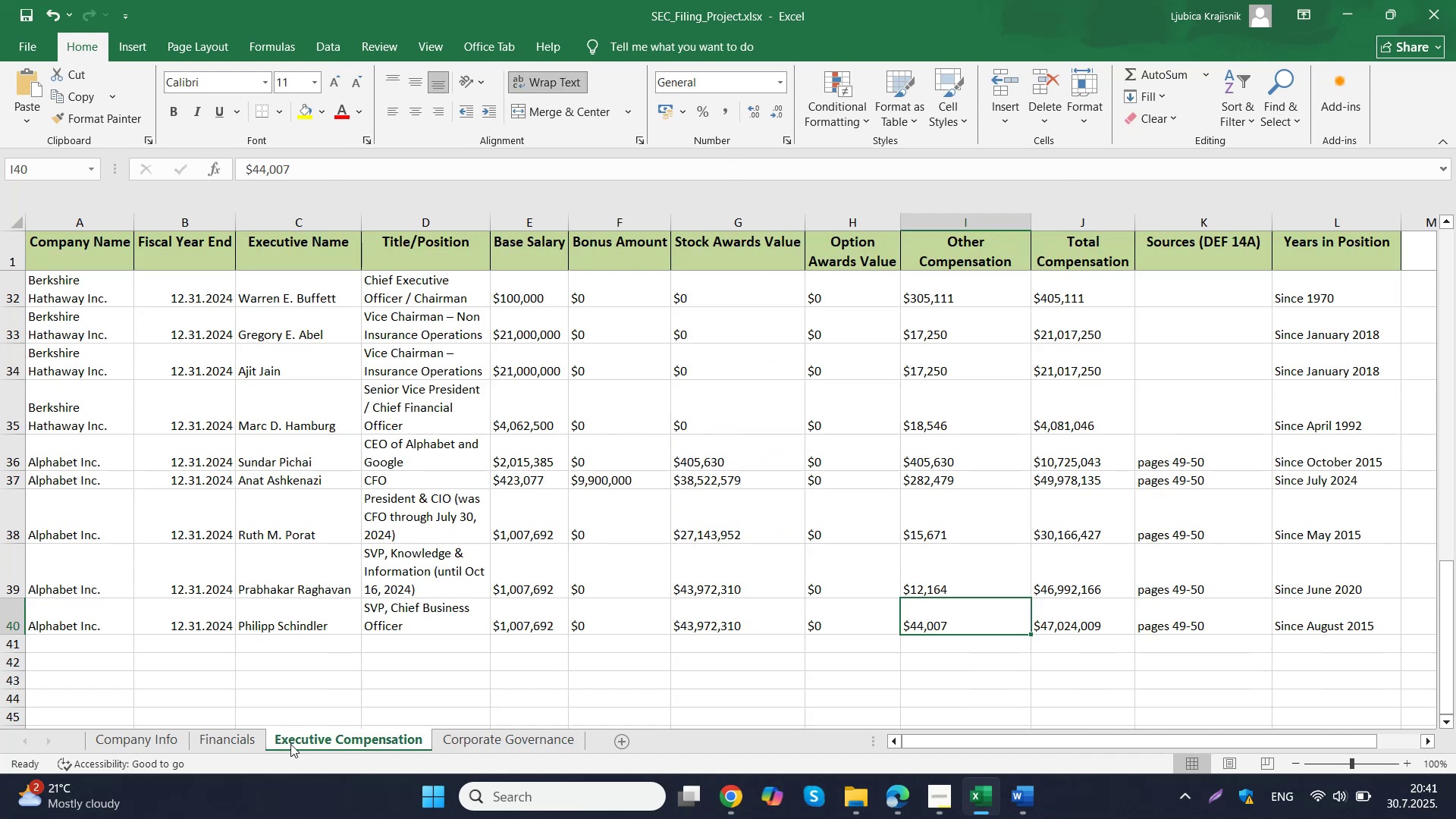 
left_click([258, 746])
 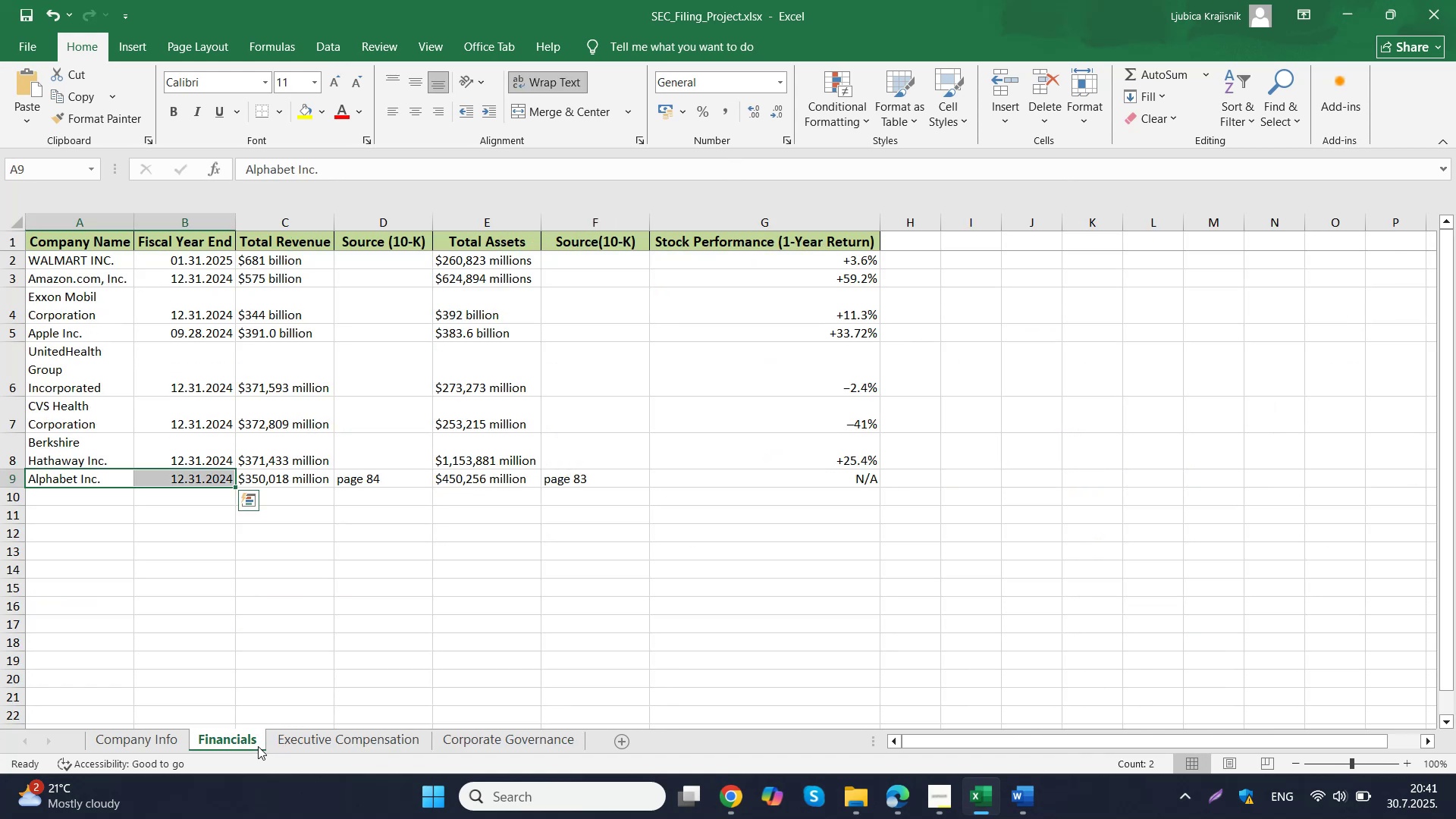 
left_click([175, 738])
 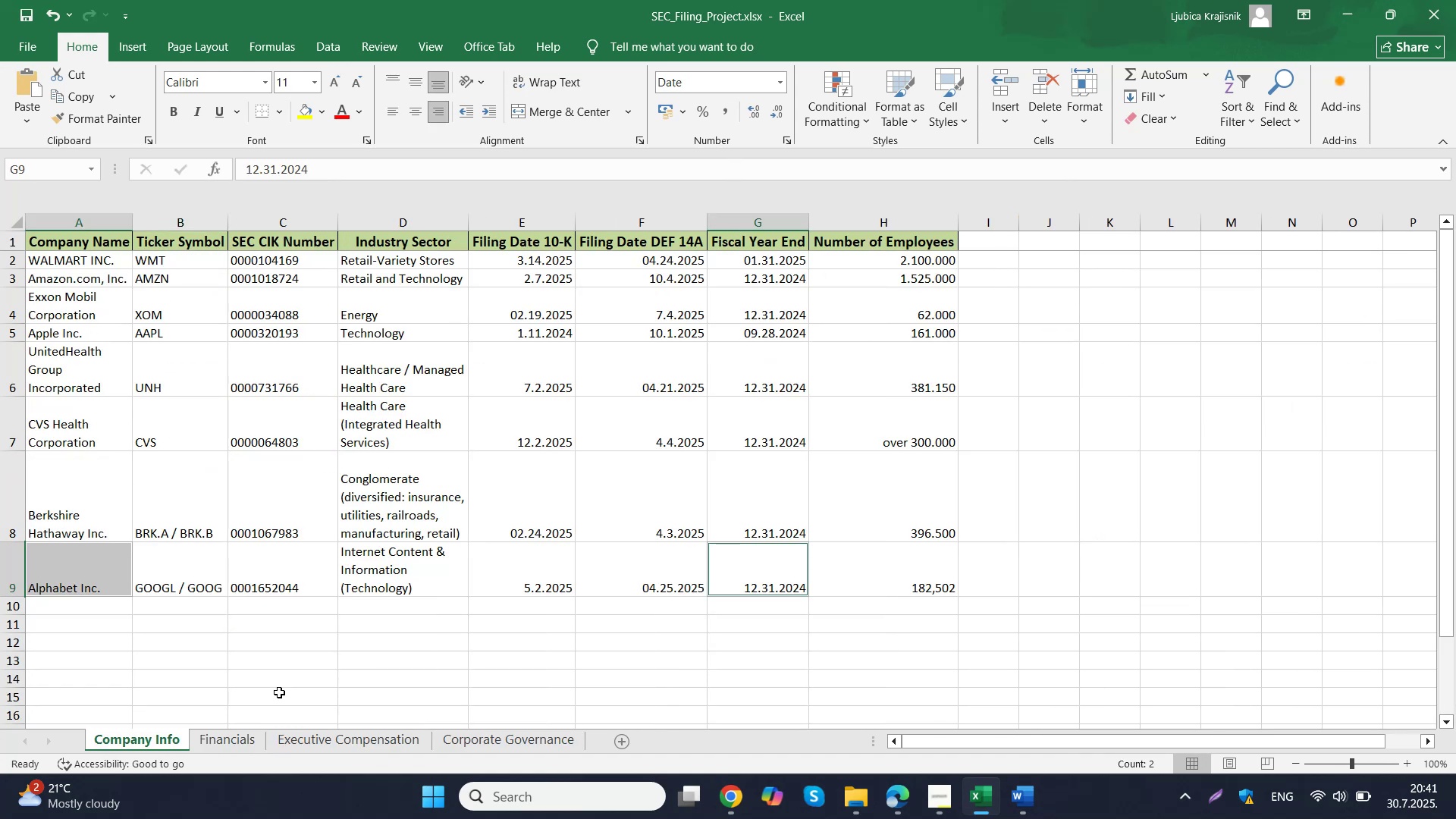 
left_click([343, 668])
 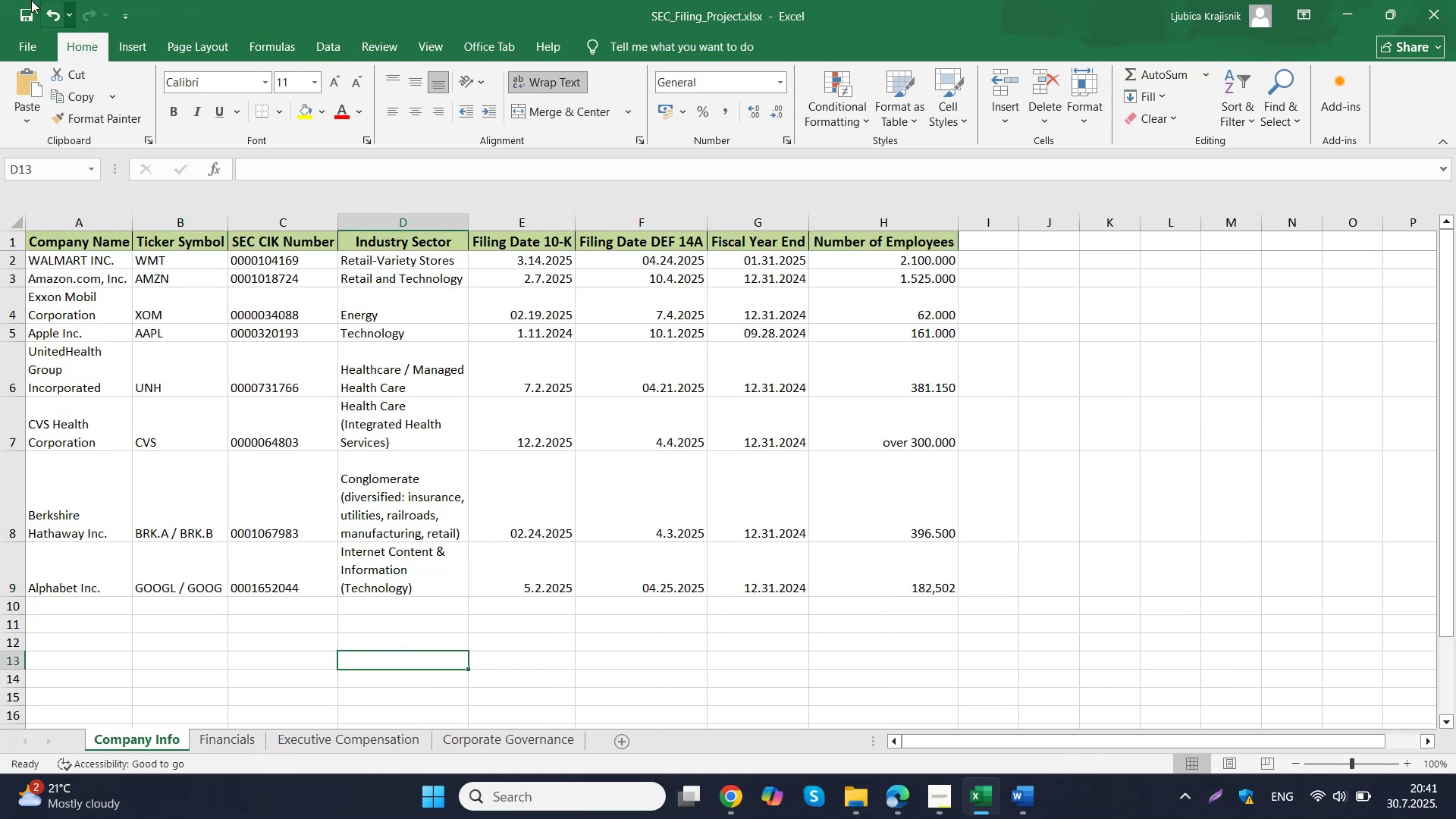 
left_click([31, 0])
 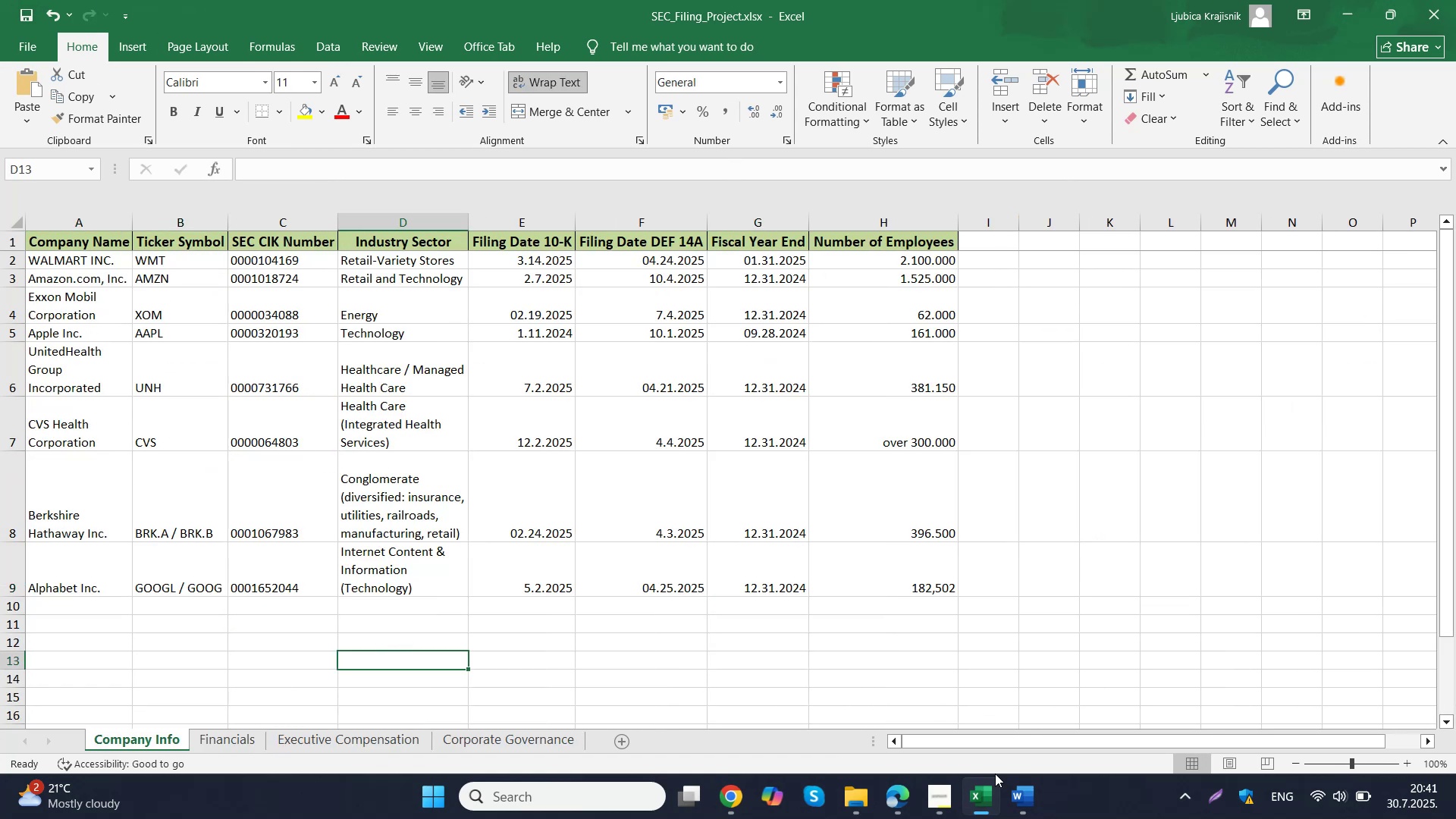 
left_click([1015, 806])
 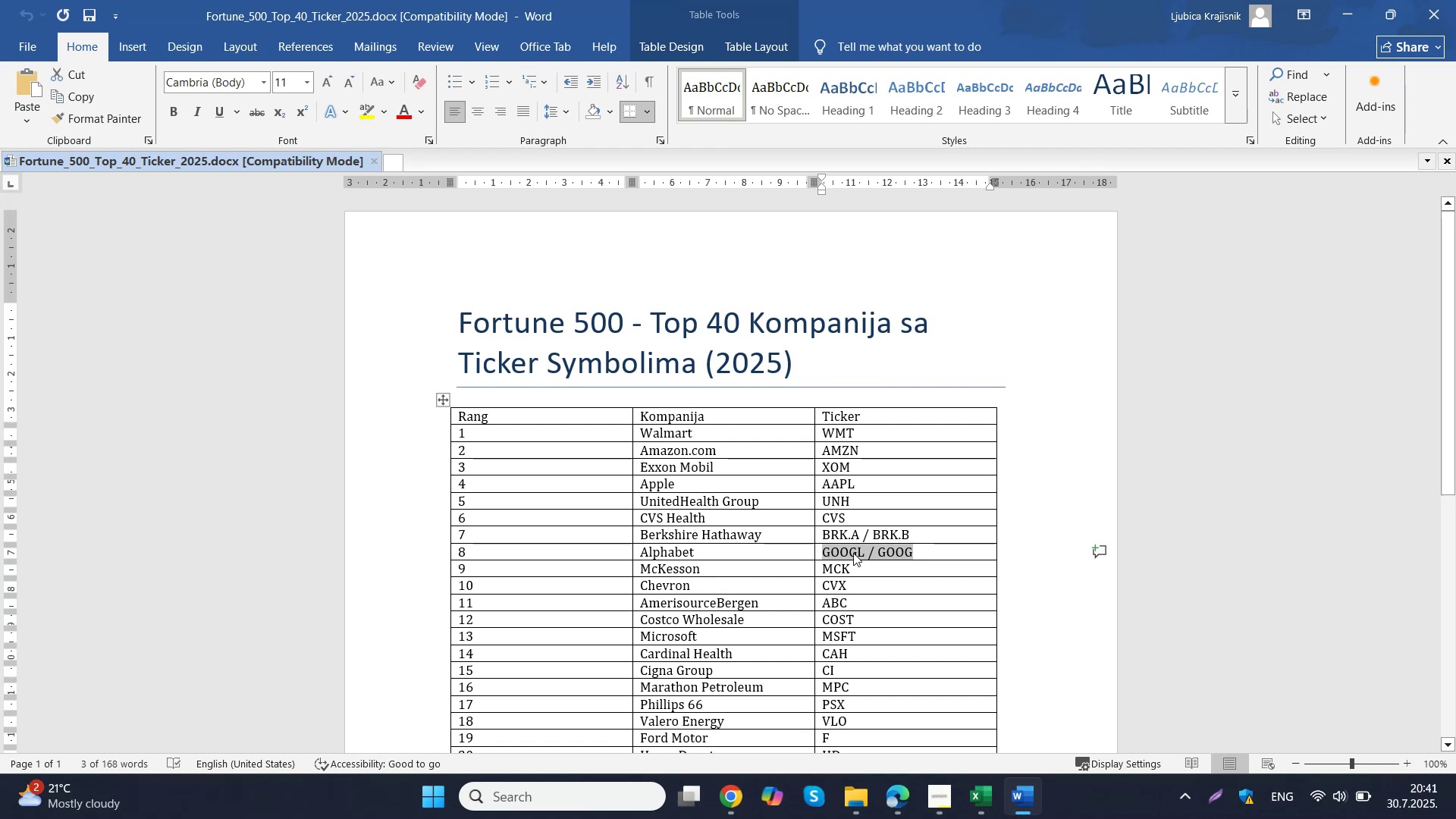 
left_click_drag(start_coordinate=[858, 567], to_coordinate=[825, 567])
 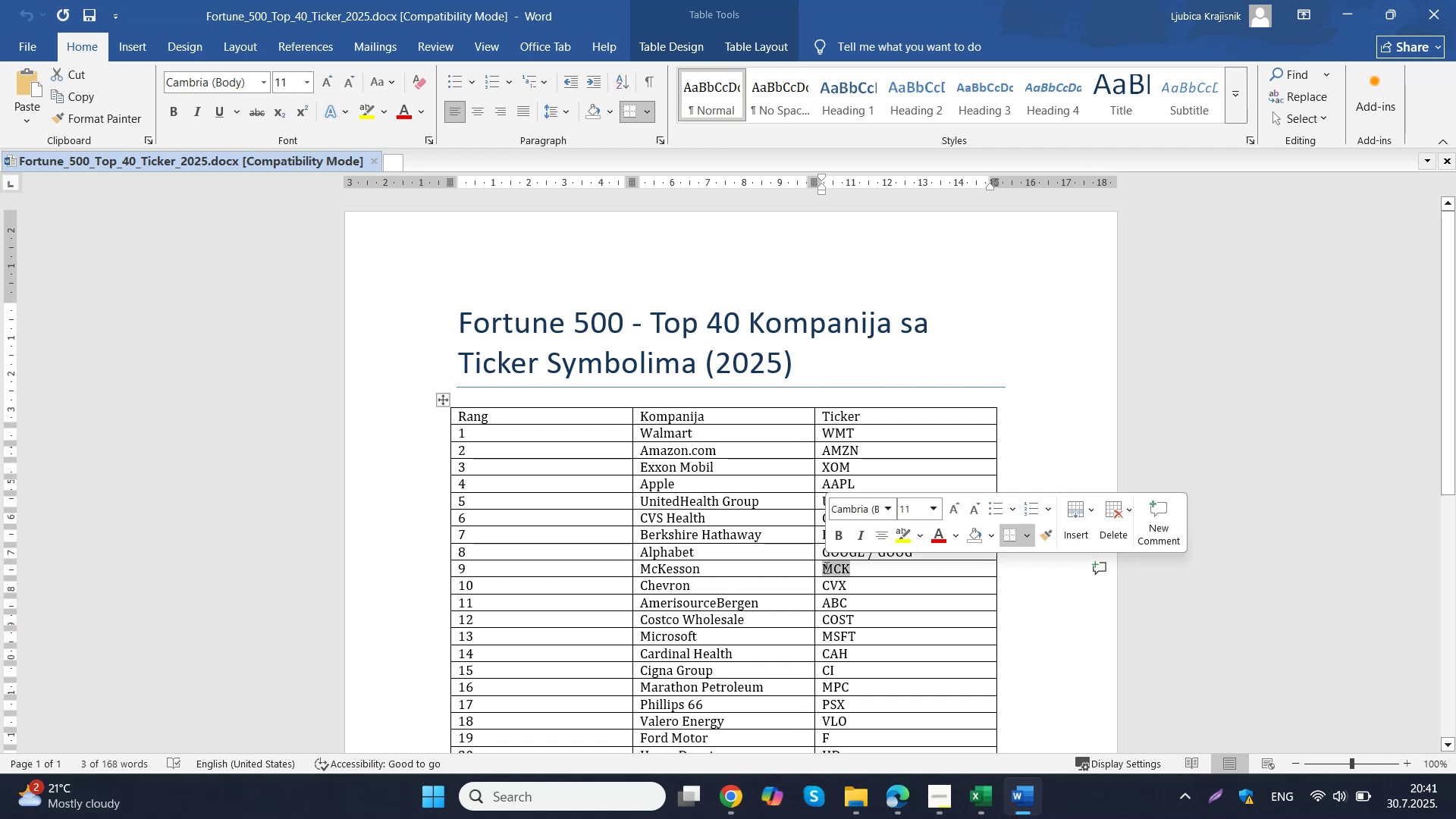 
key(Control+C)
 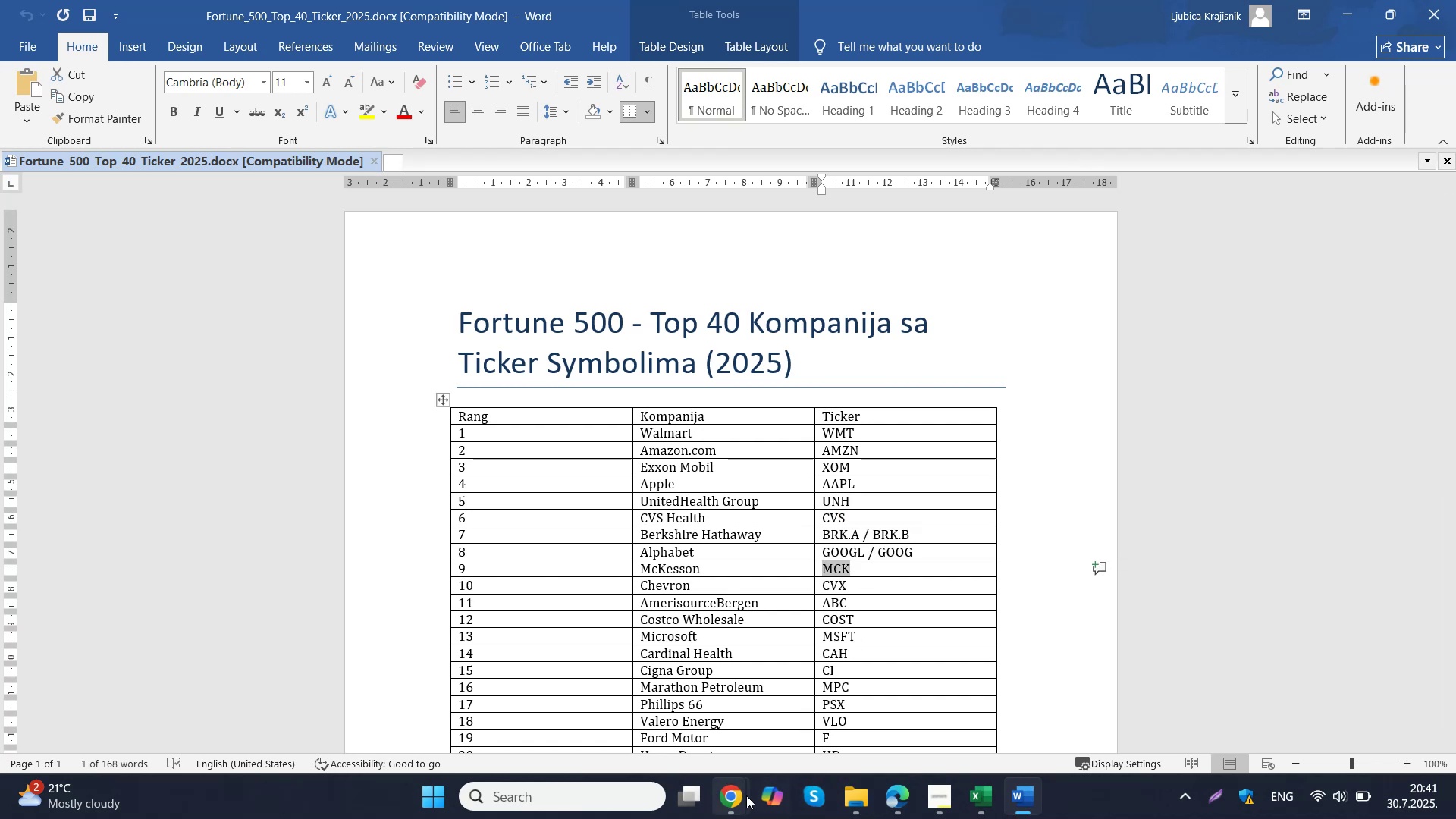 
left_click([742, 794])
 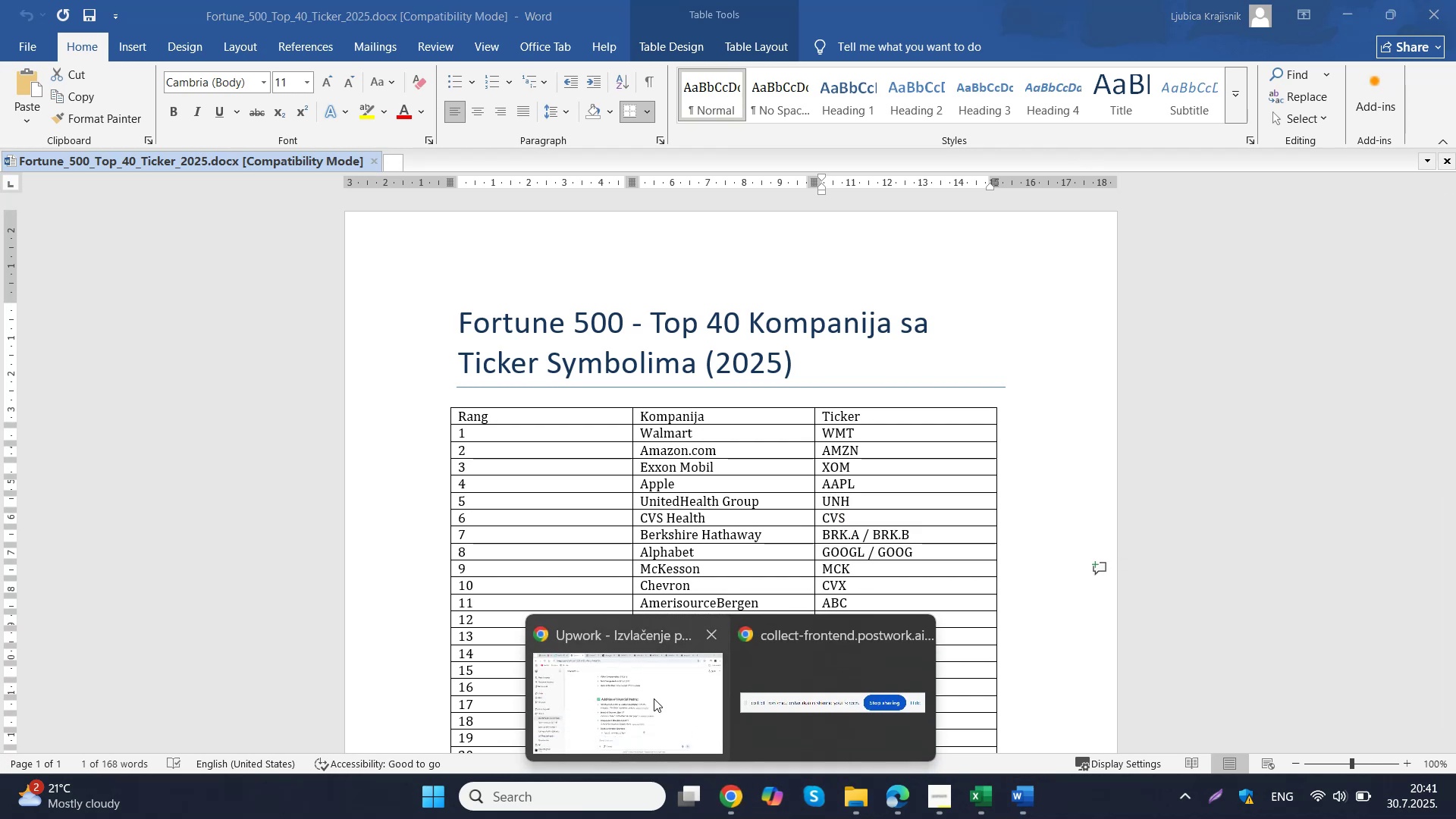 
left_click([654, 698])
 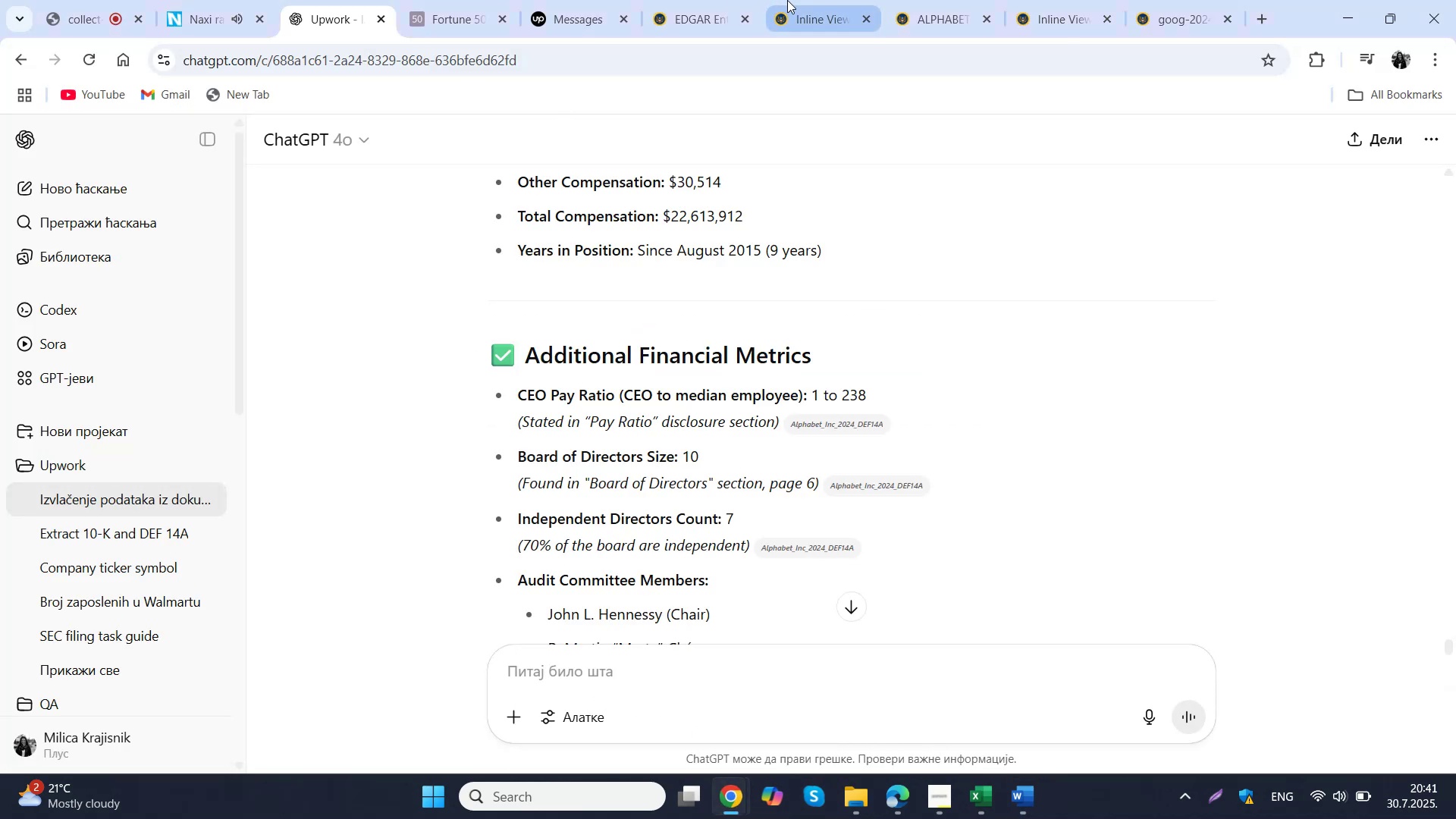 
left_click([726, 0])
 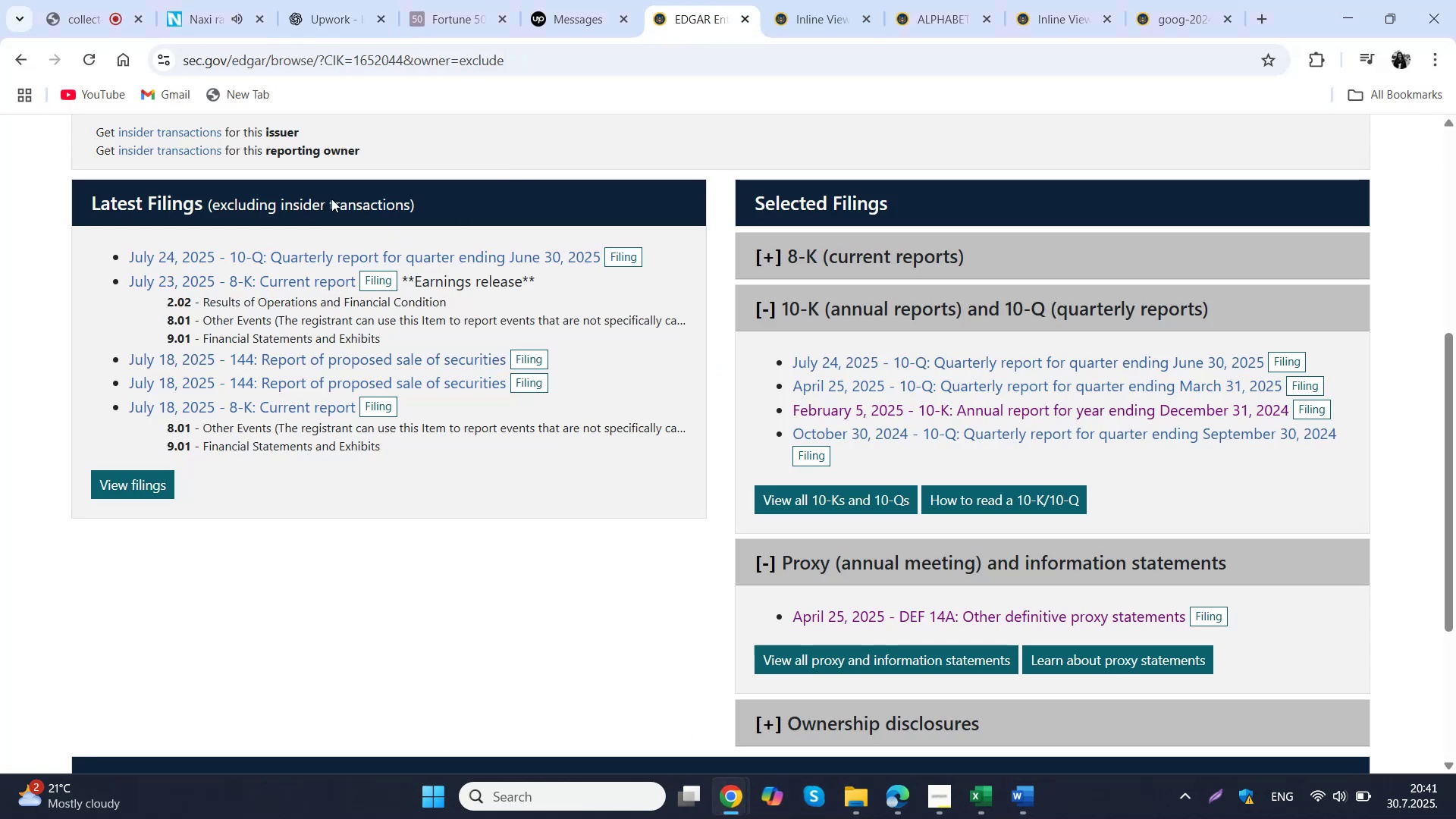 
scroll: coordinate [271, 210], scroll_direction: up, amount: 6.0
 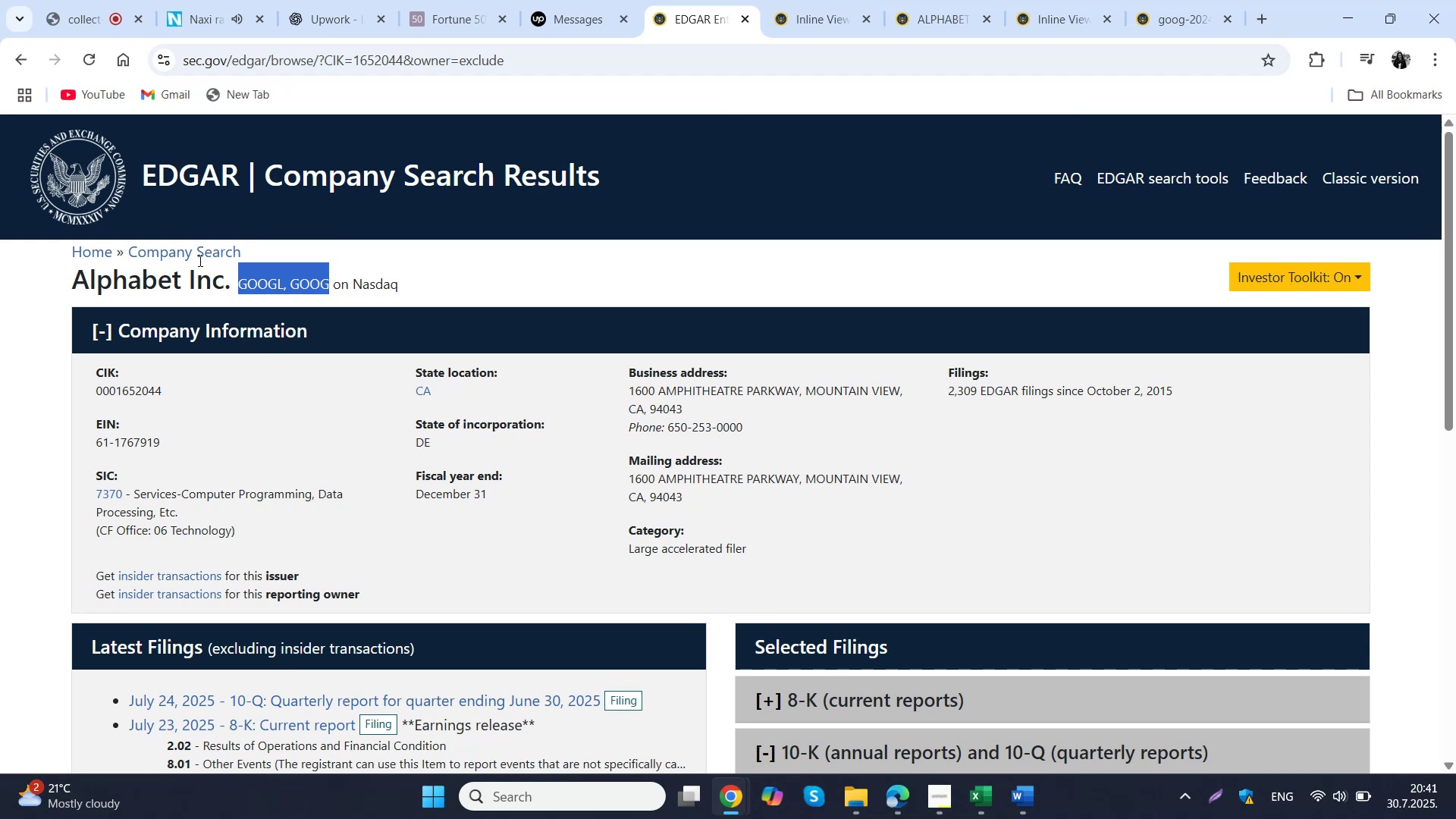 
left_click([199, 251])
 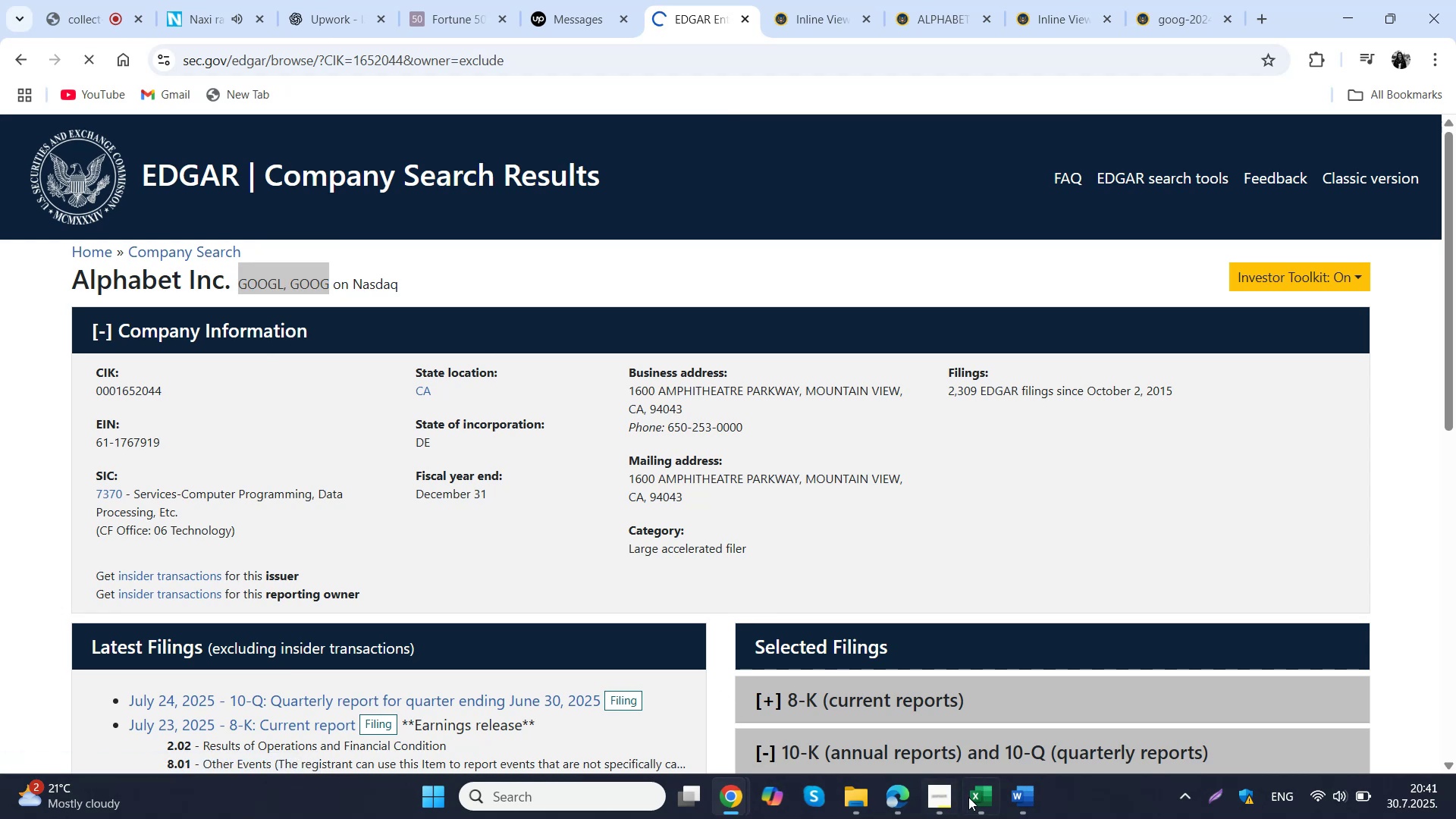 
left_click([973, 797])
 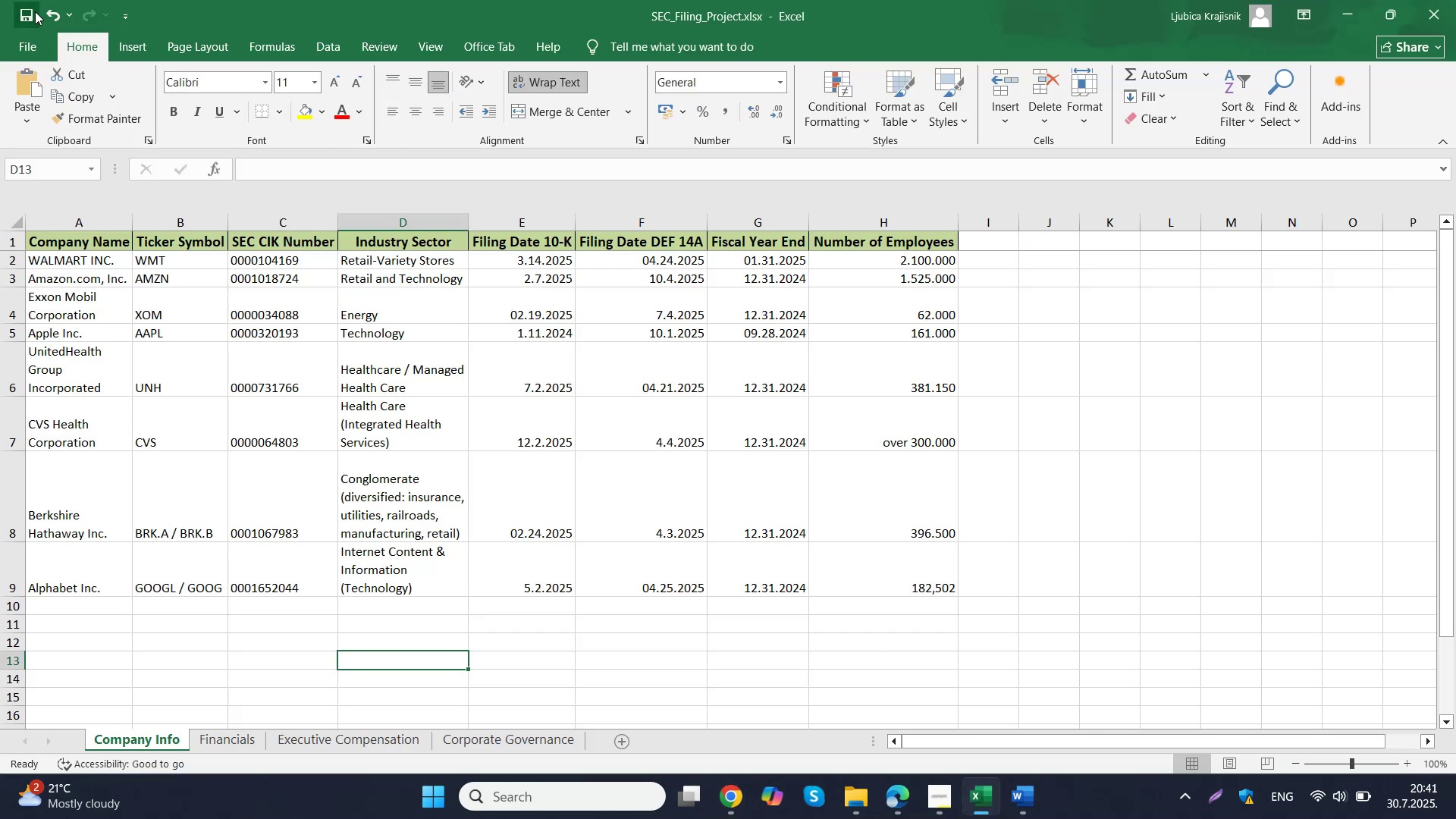 
left_click([33, 11])
 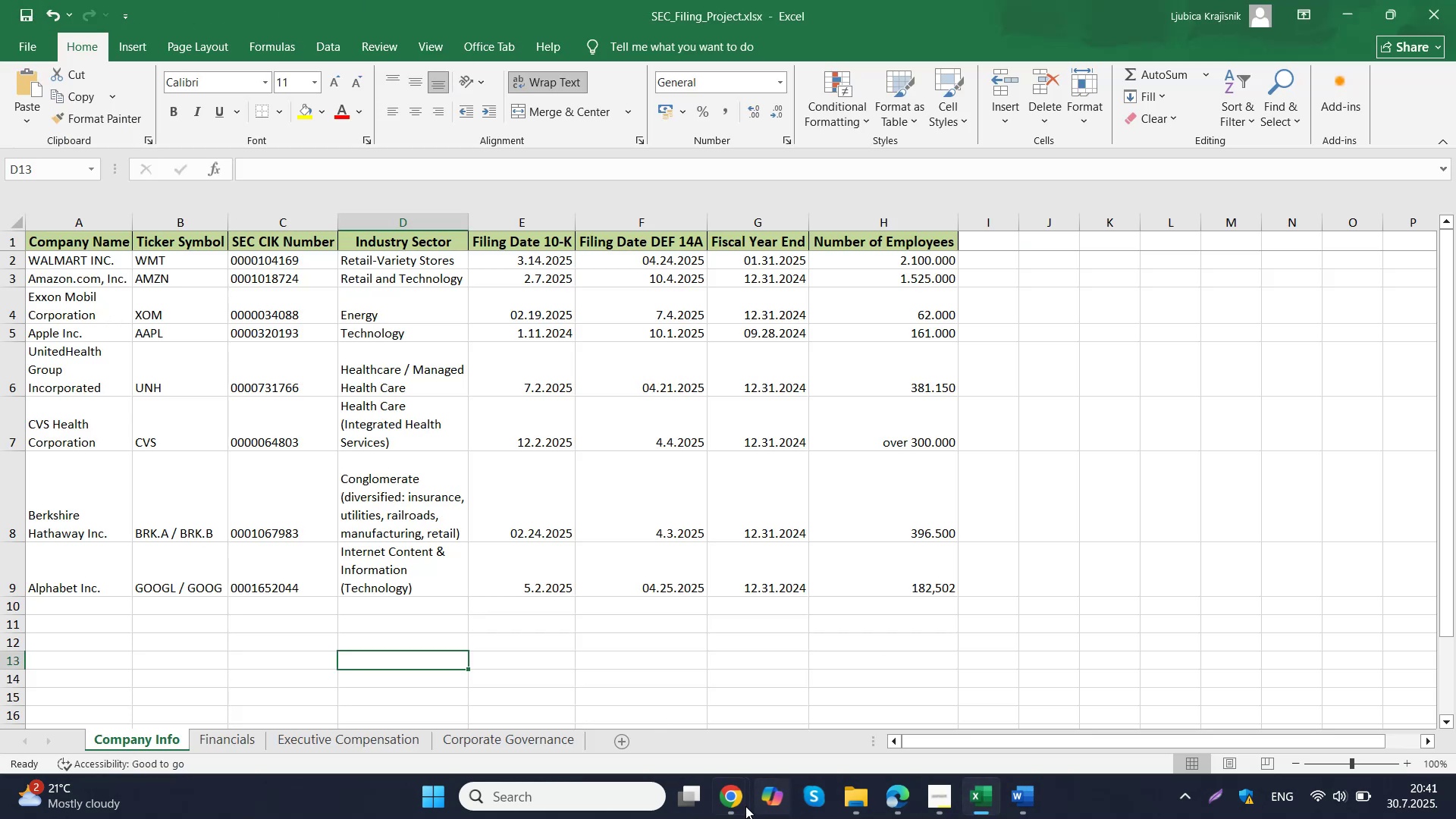 
left_click([729, 805])
 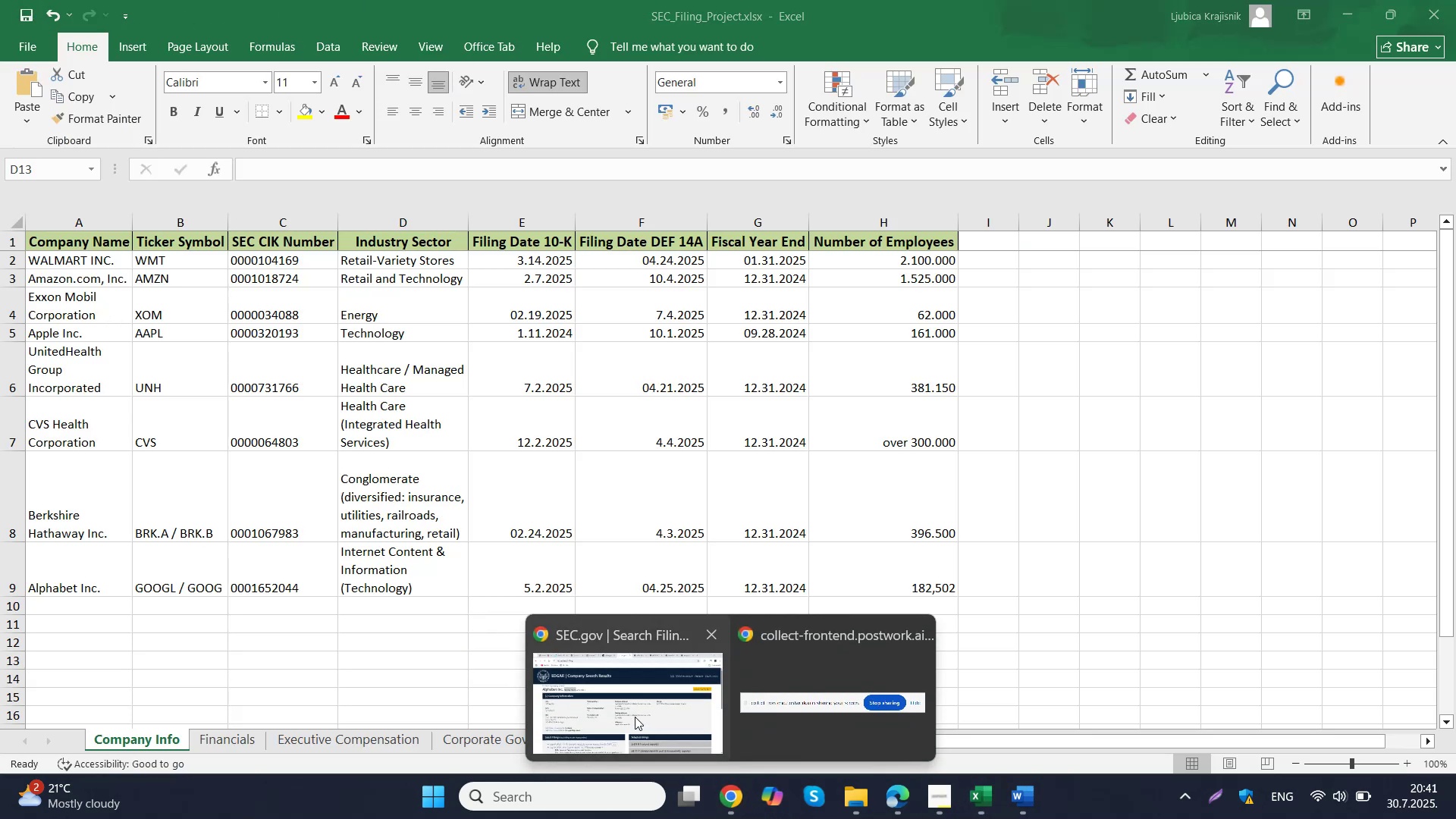 
left_click([641, 702])
 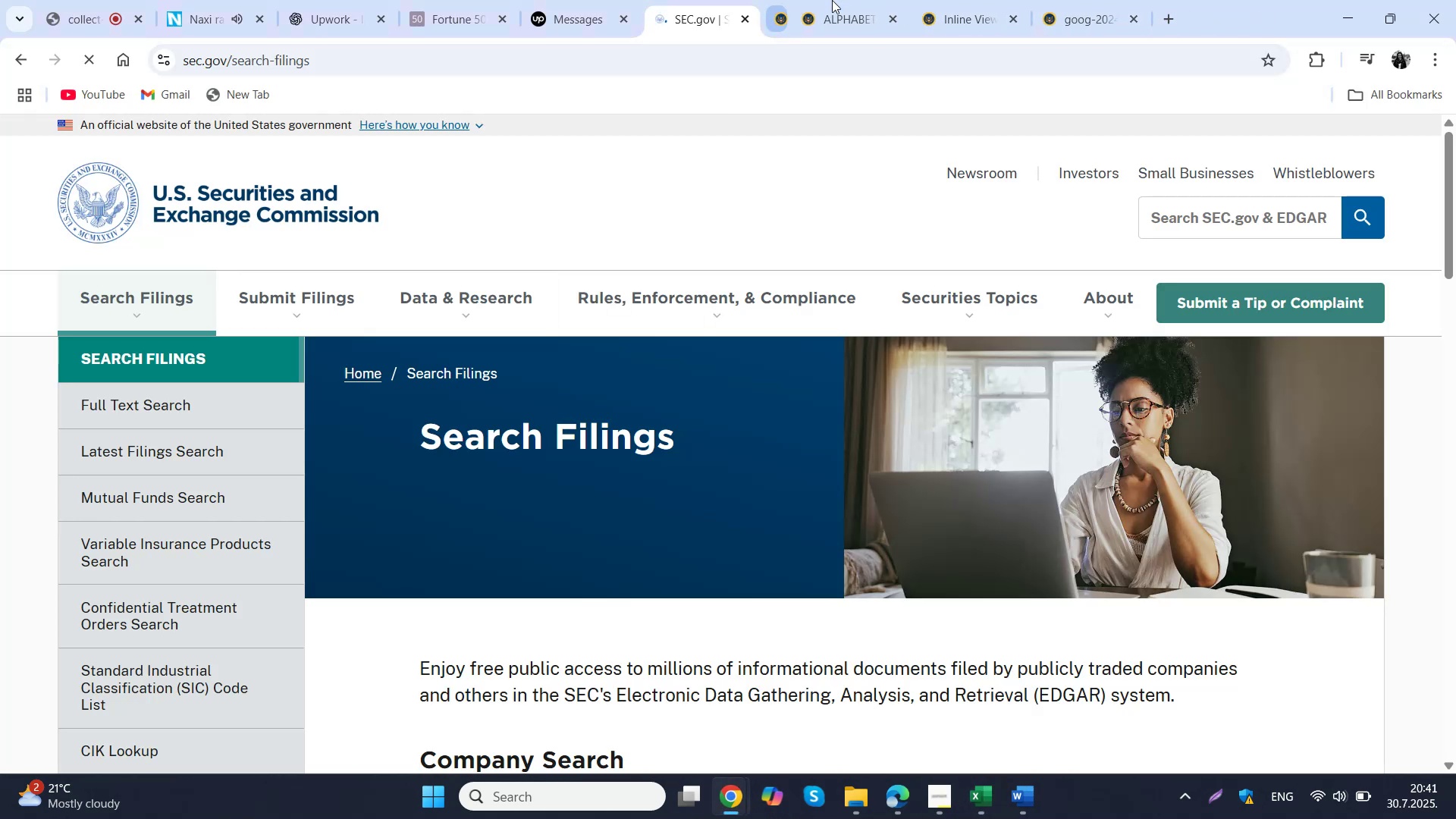 
double_click([832, 0])
 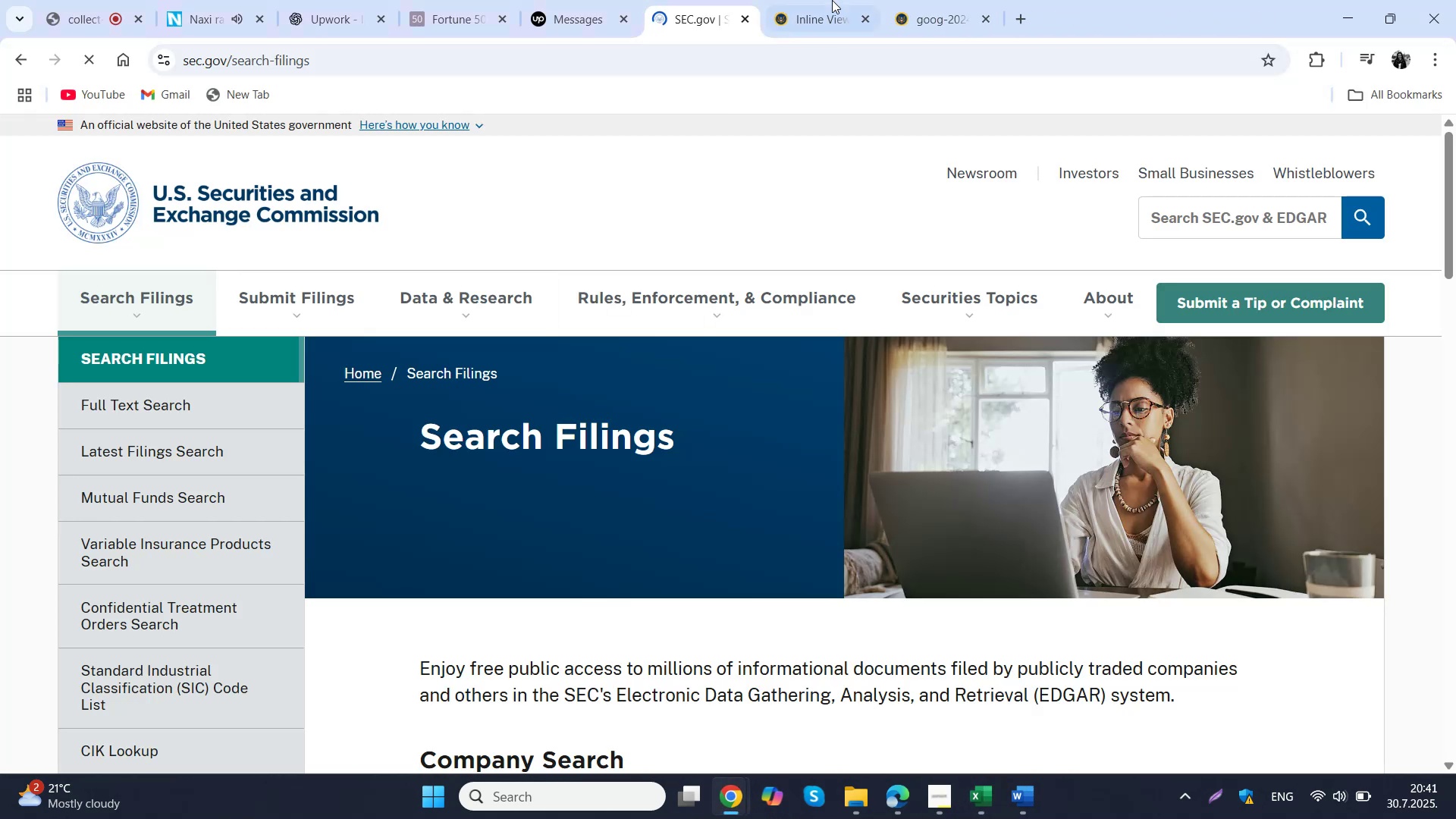 
triple_click([832, 0])
 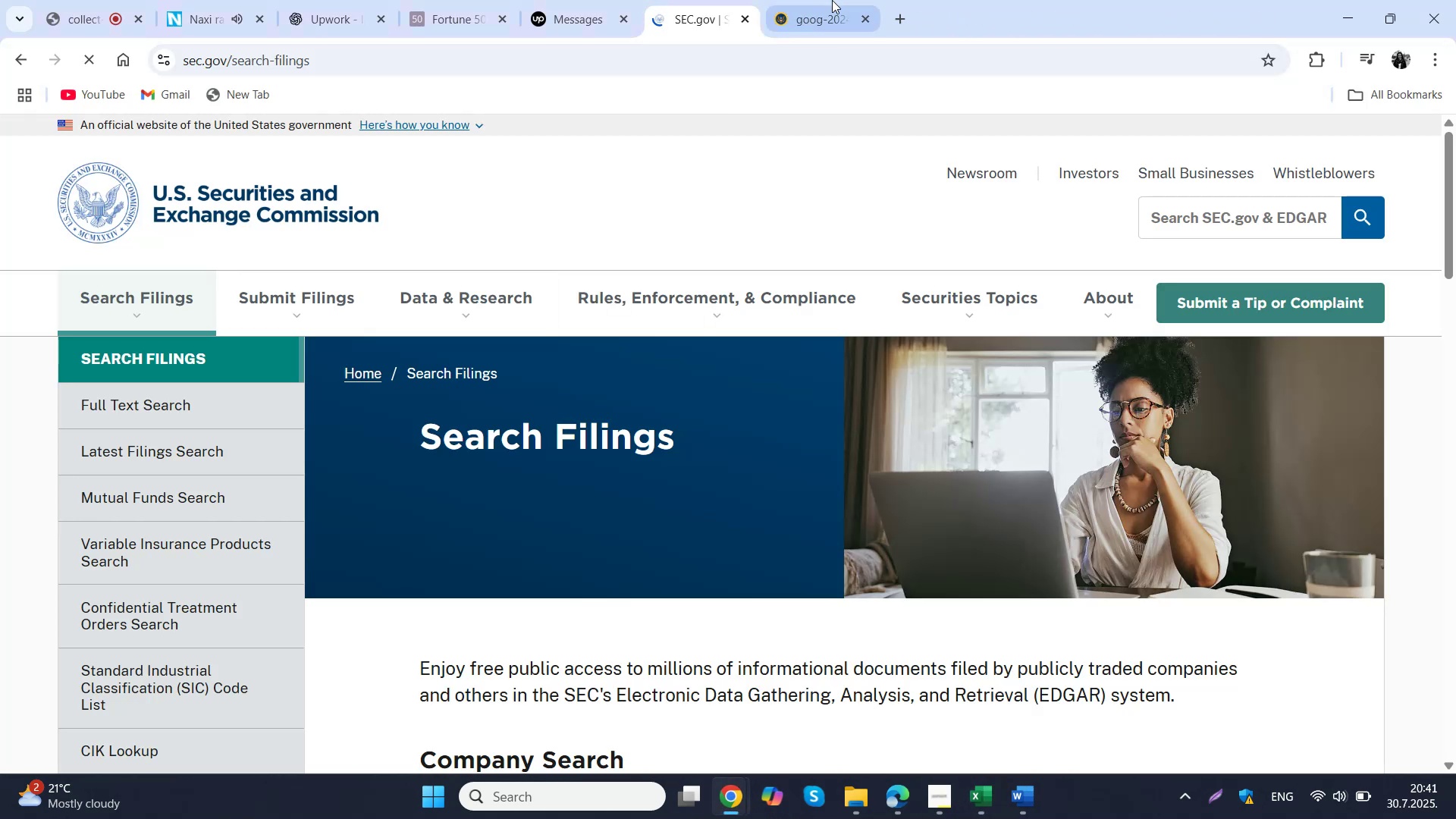 
triple_click([832, 0])
 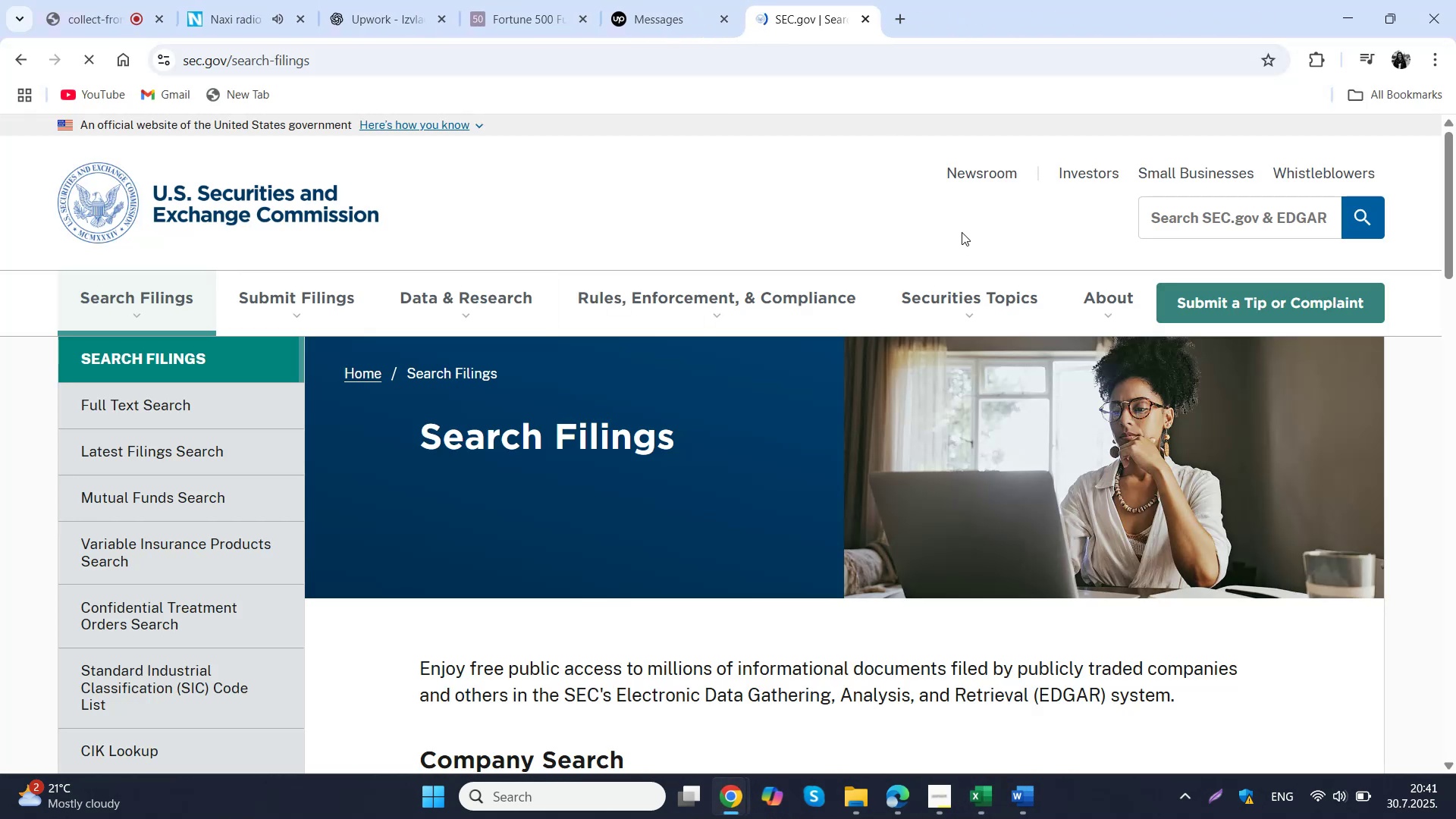 
scroll: coordinate [854, 312], scroll_direction: down, amount: 3.0
 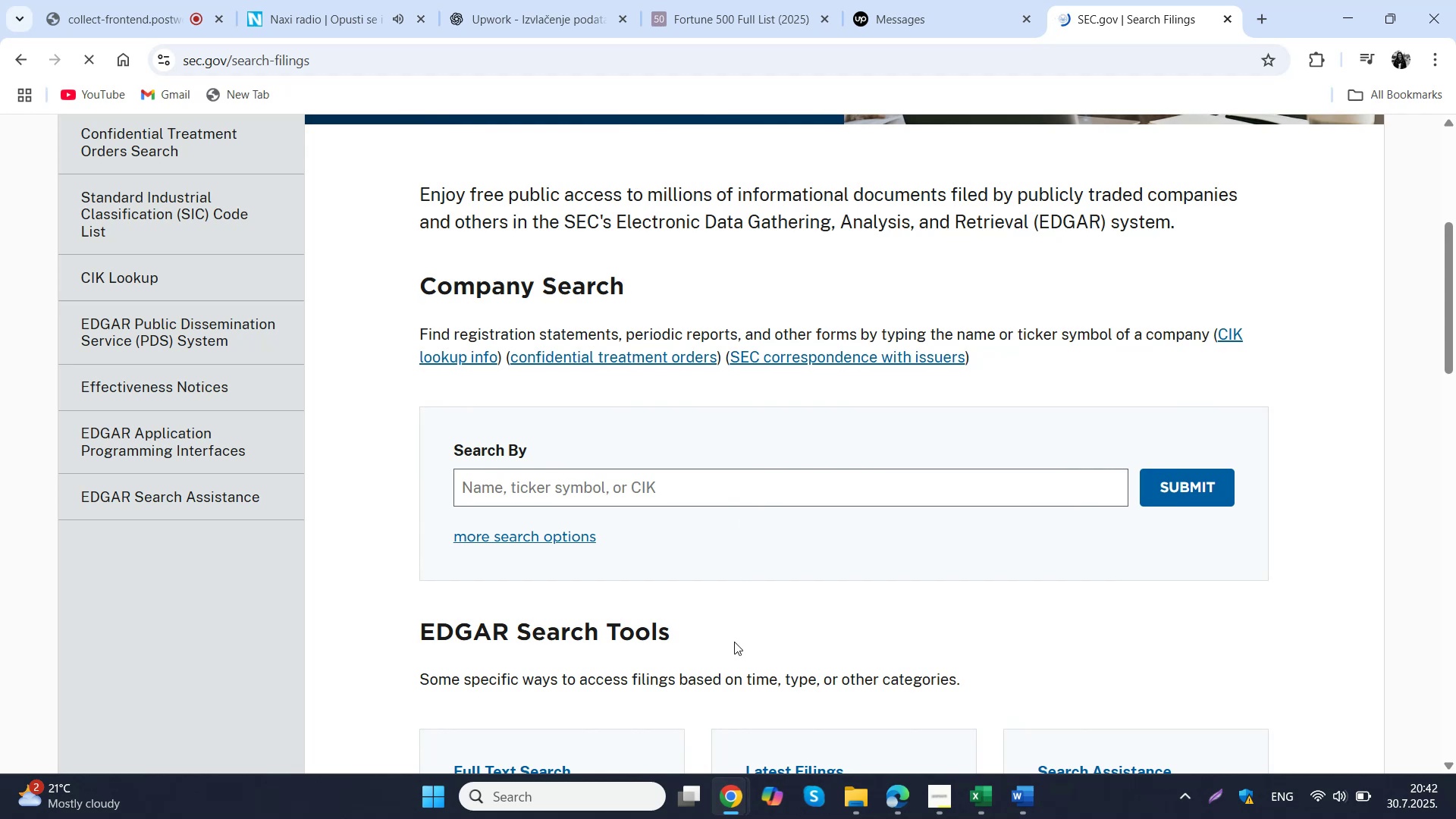 
mouse_move([1027, 770])
 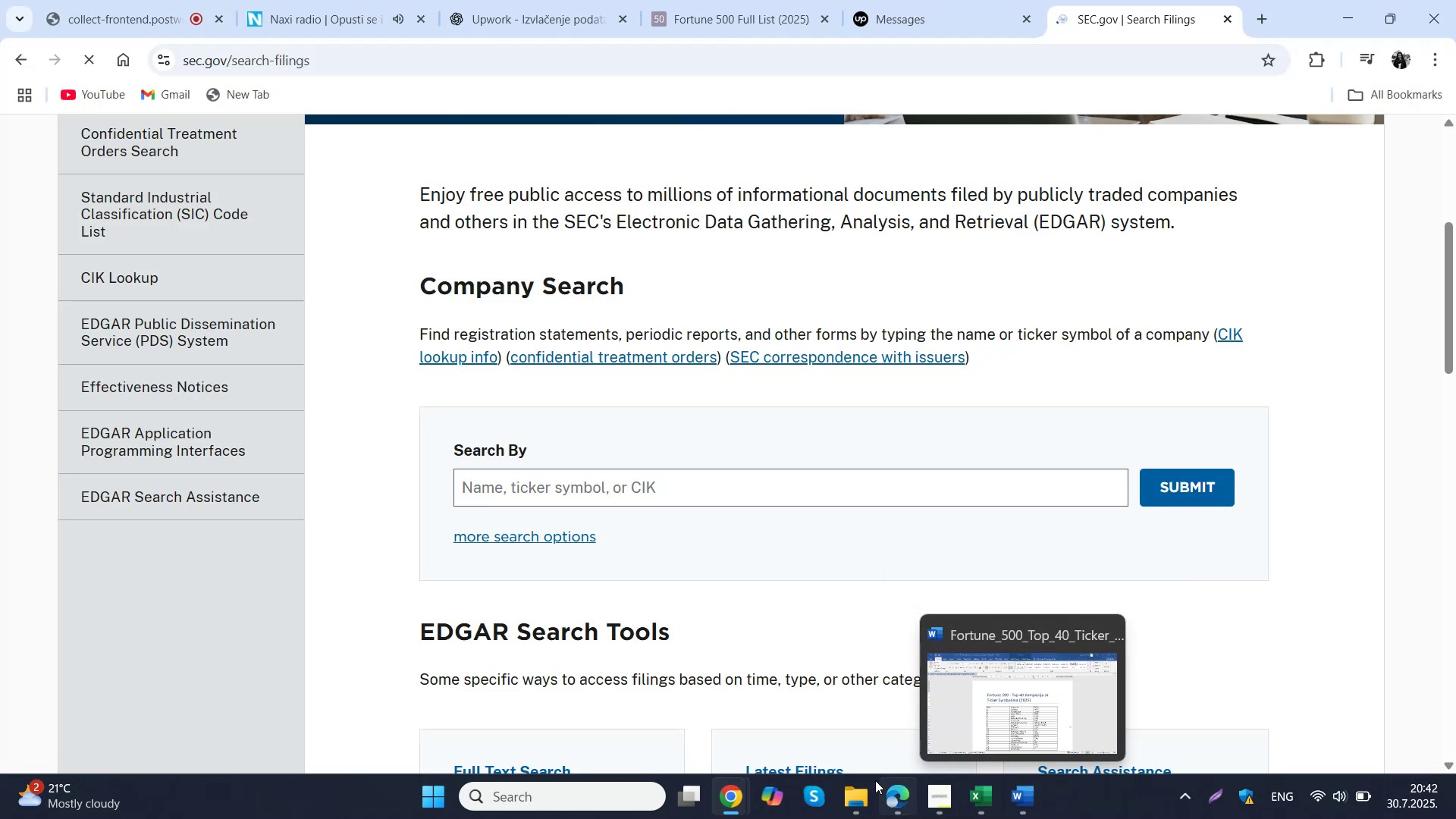 
left_click([850, 796])
 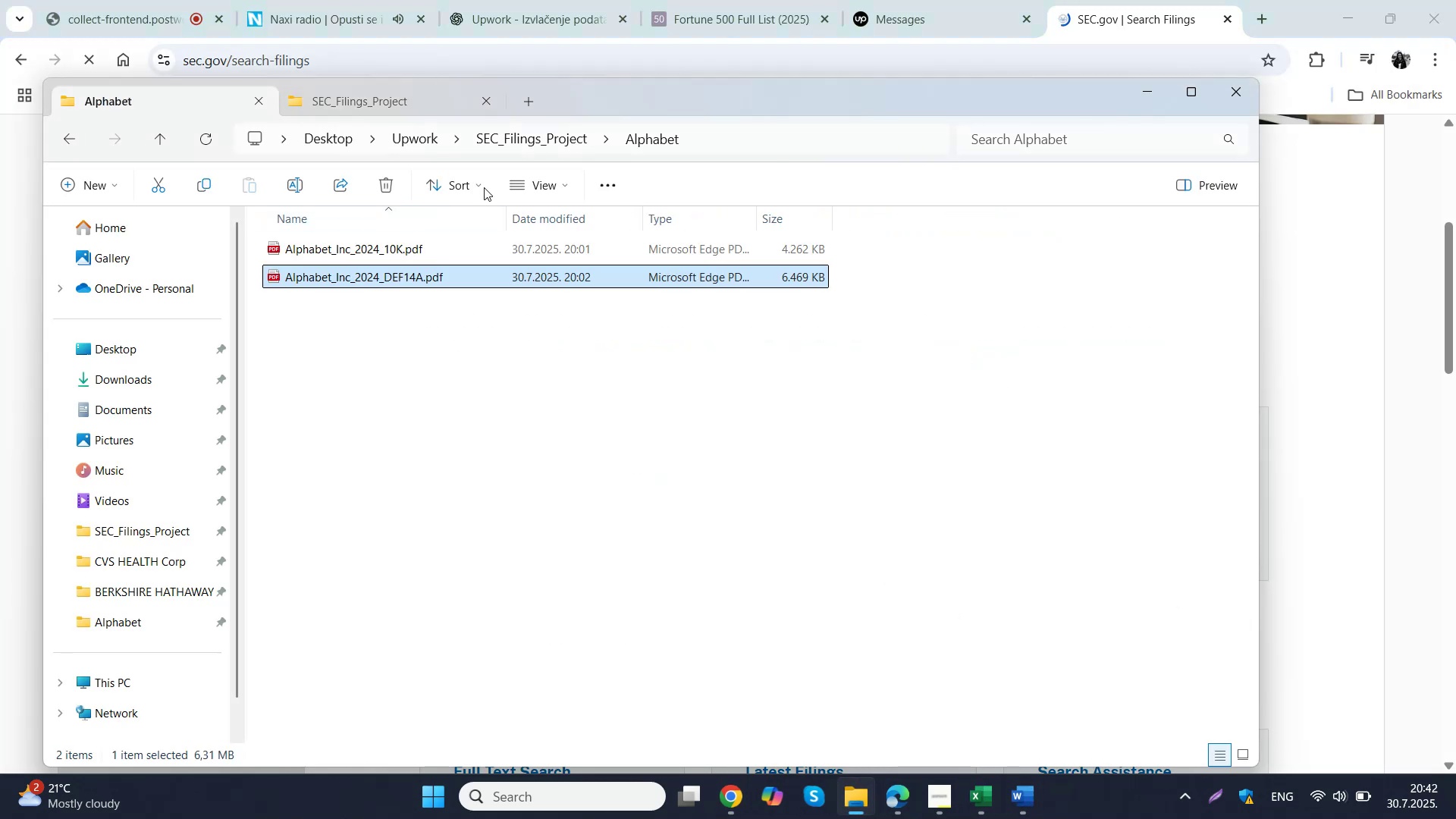 
left_click([553, 135])
 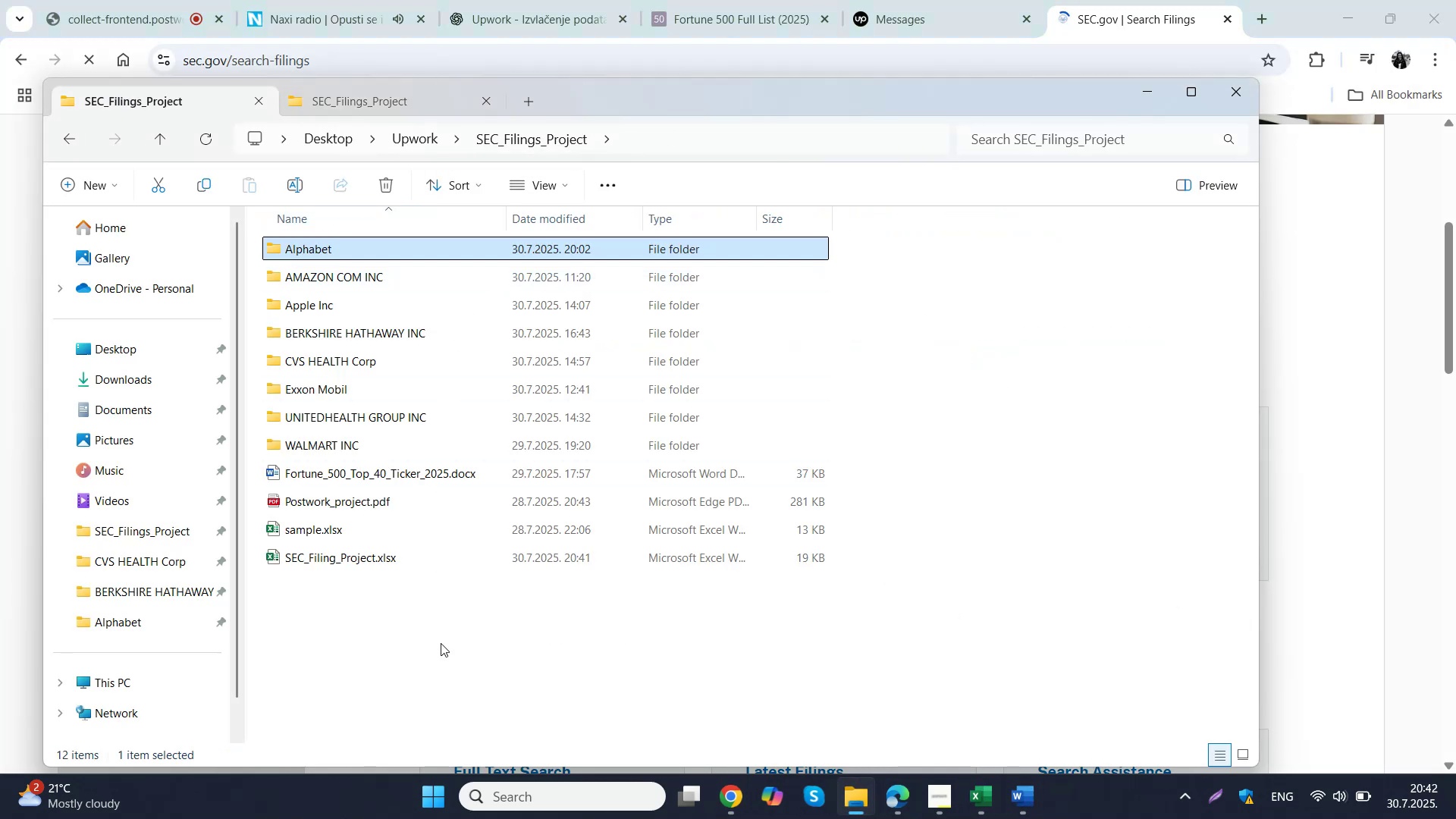 
right_click([444, 642])
 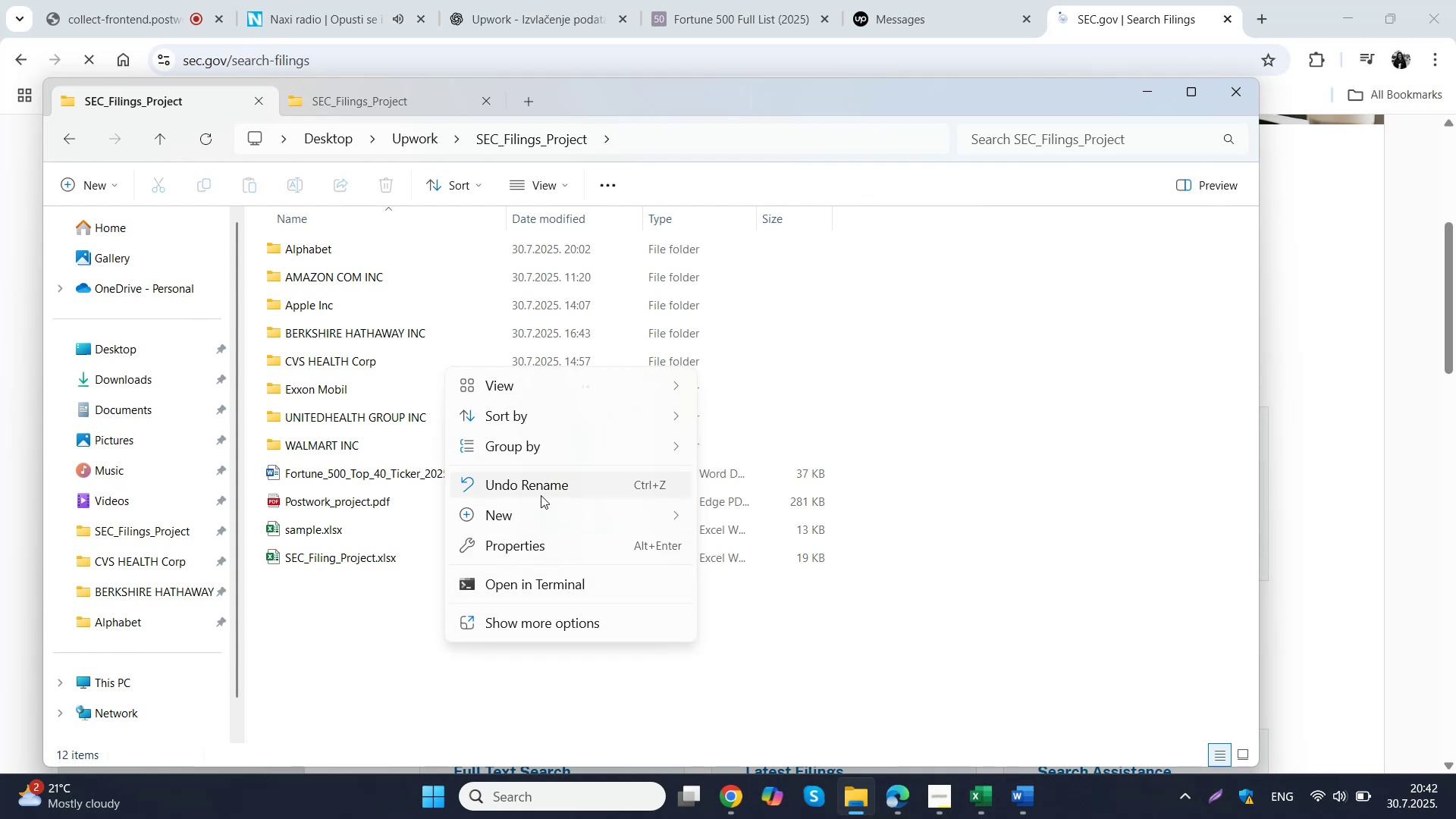 
left_click([544, 501])
 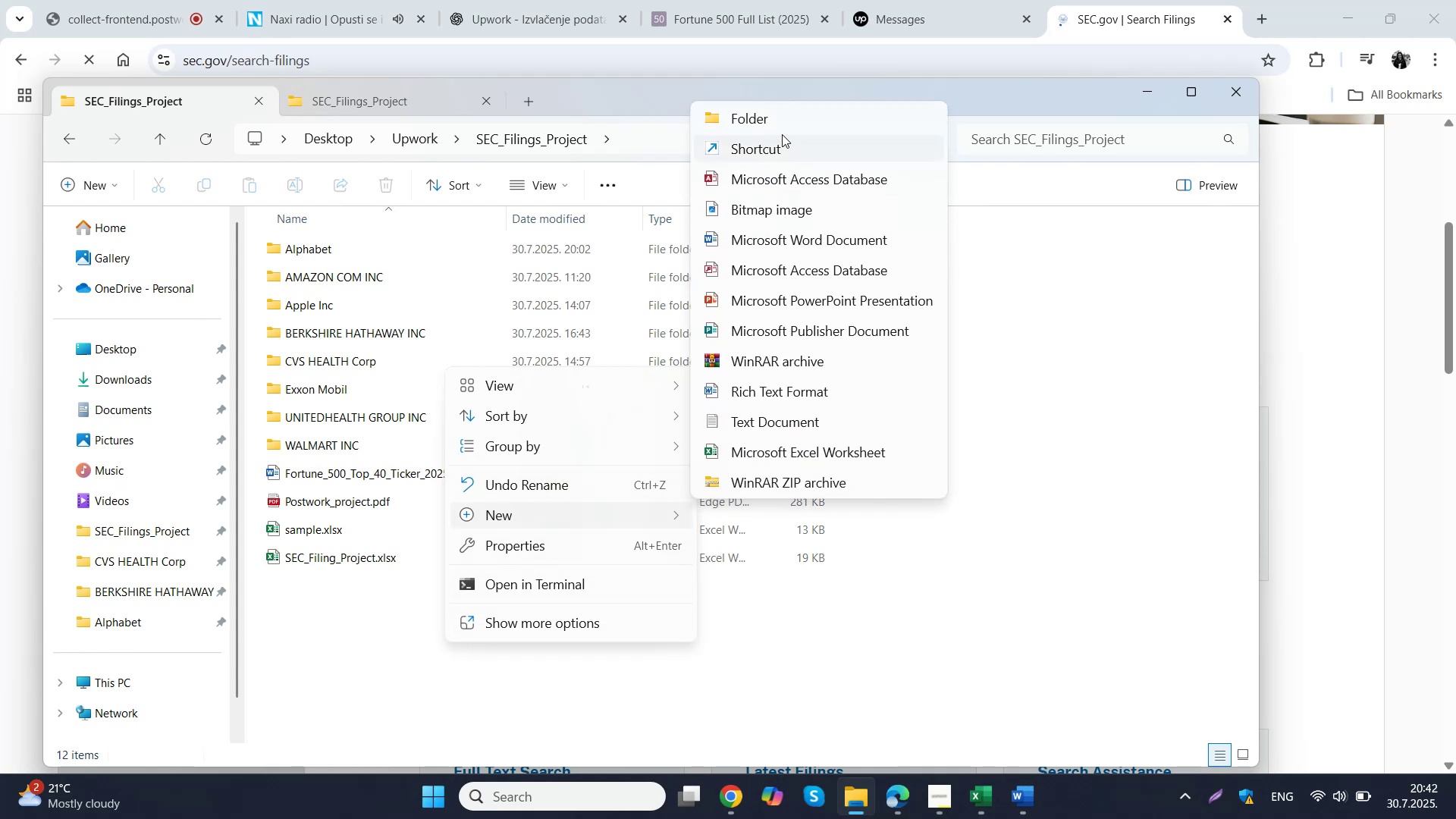 
left_click([781, 118])
 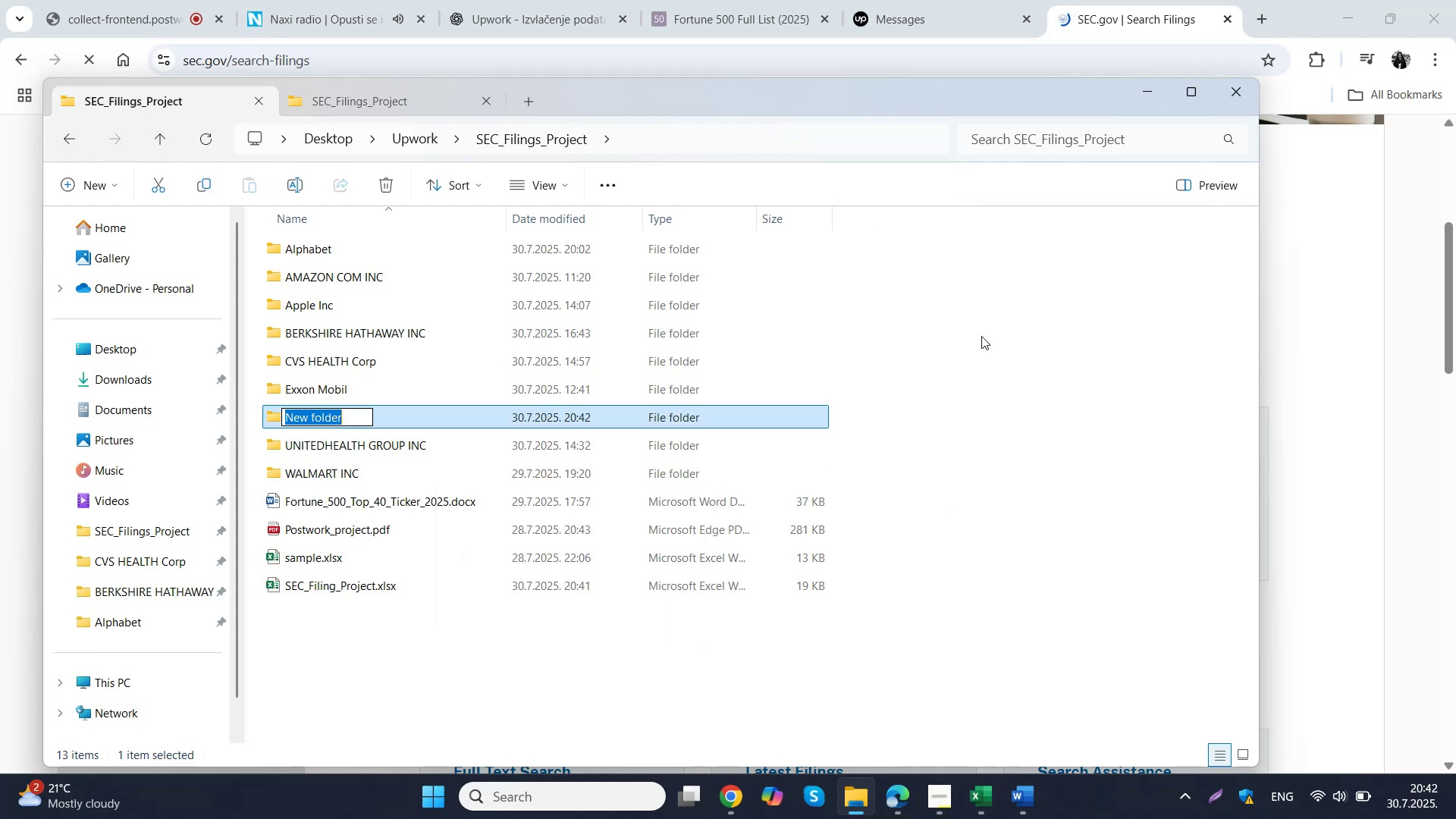 
type(McKesson)
 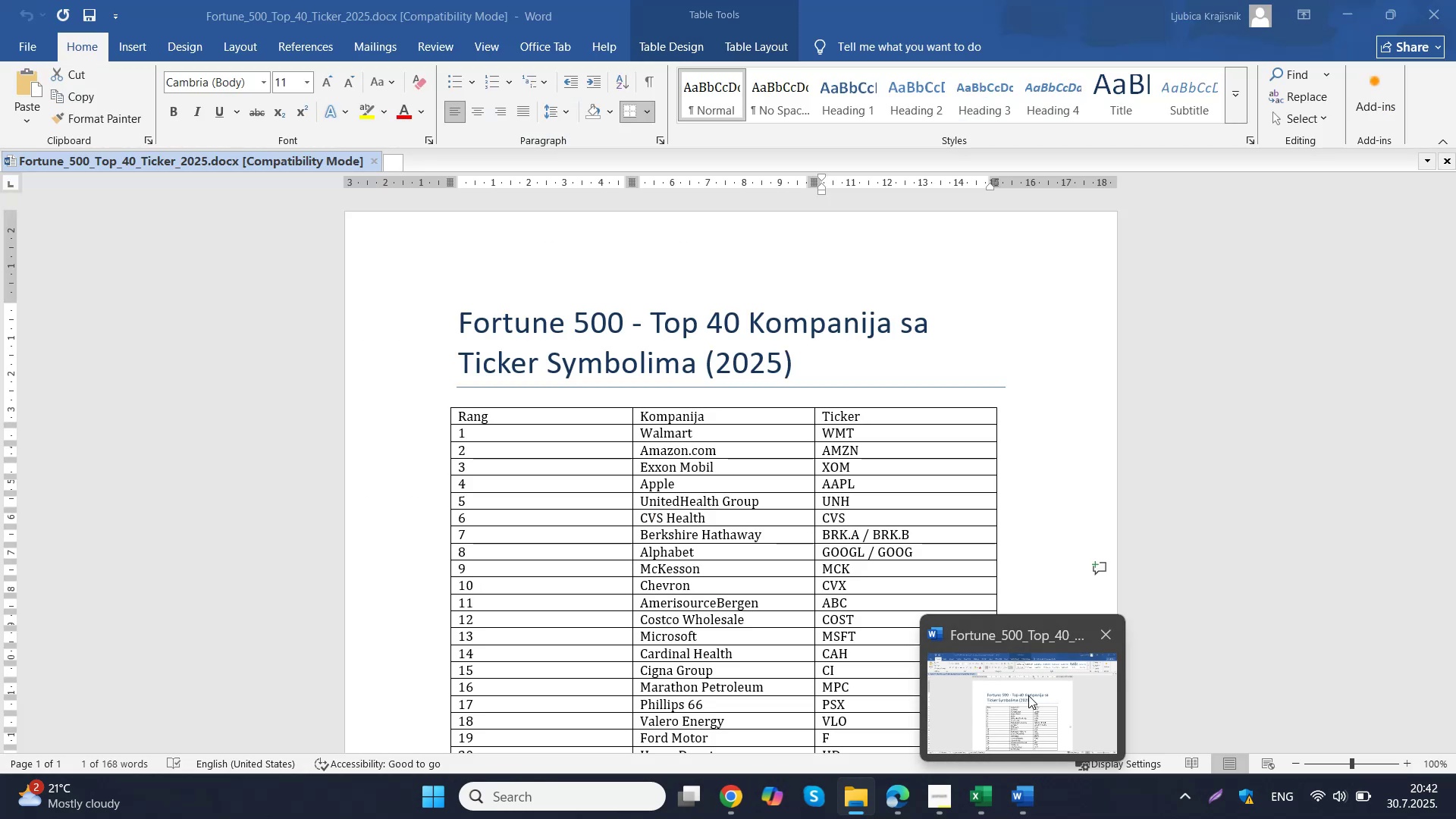 
wait(6.5)
 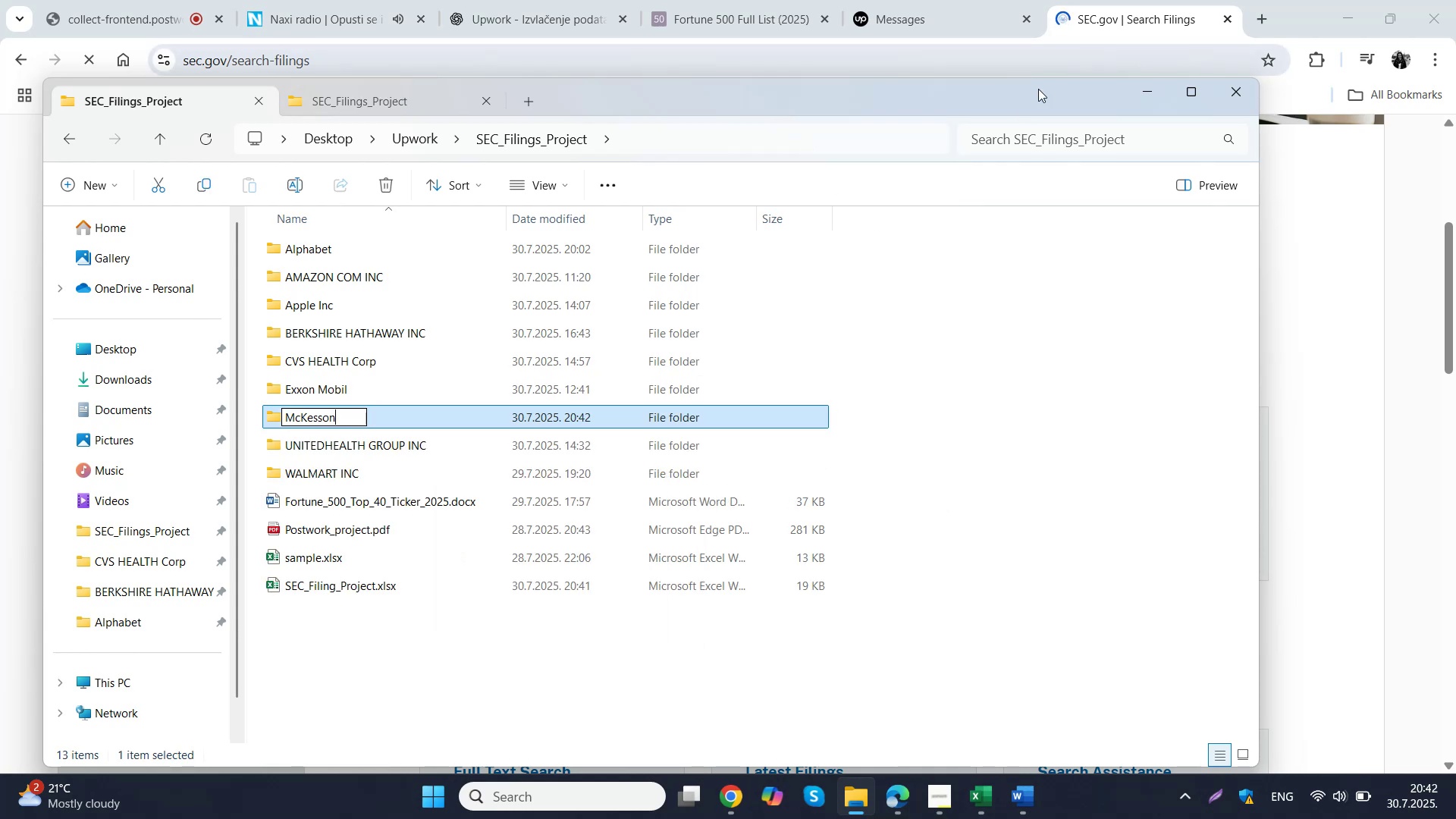 
left_click([1110, 21])
 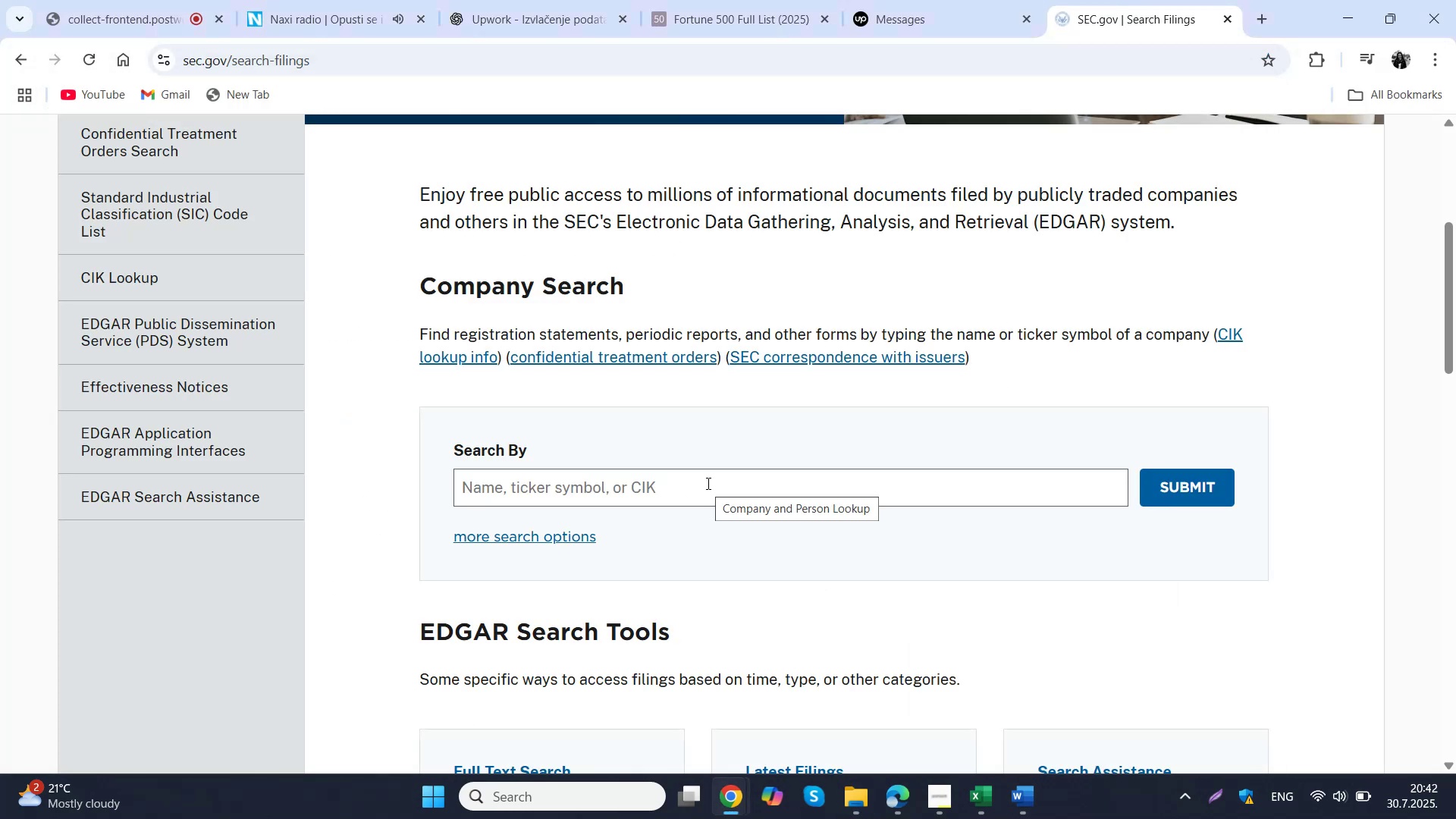 
left_click([707, 483])
 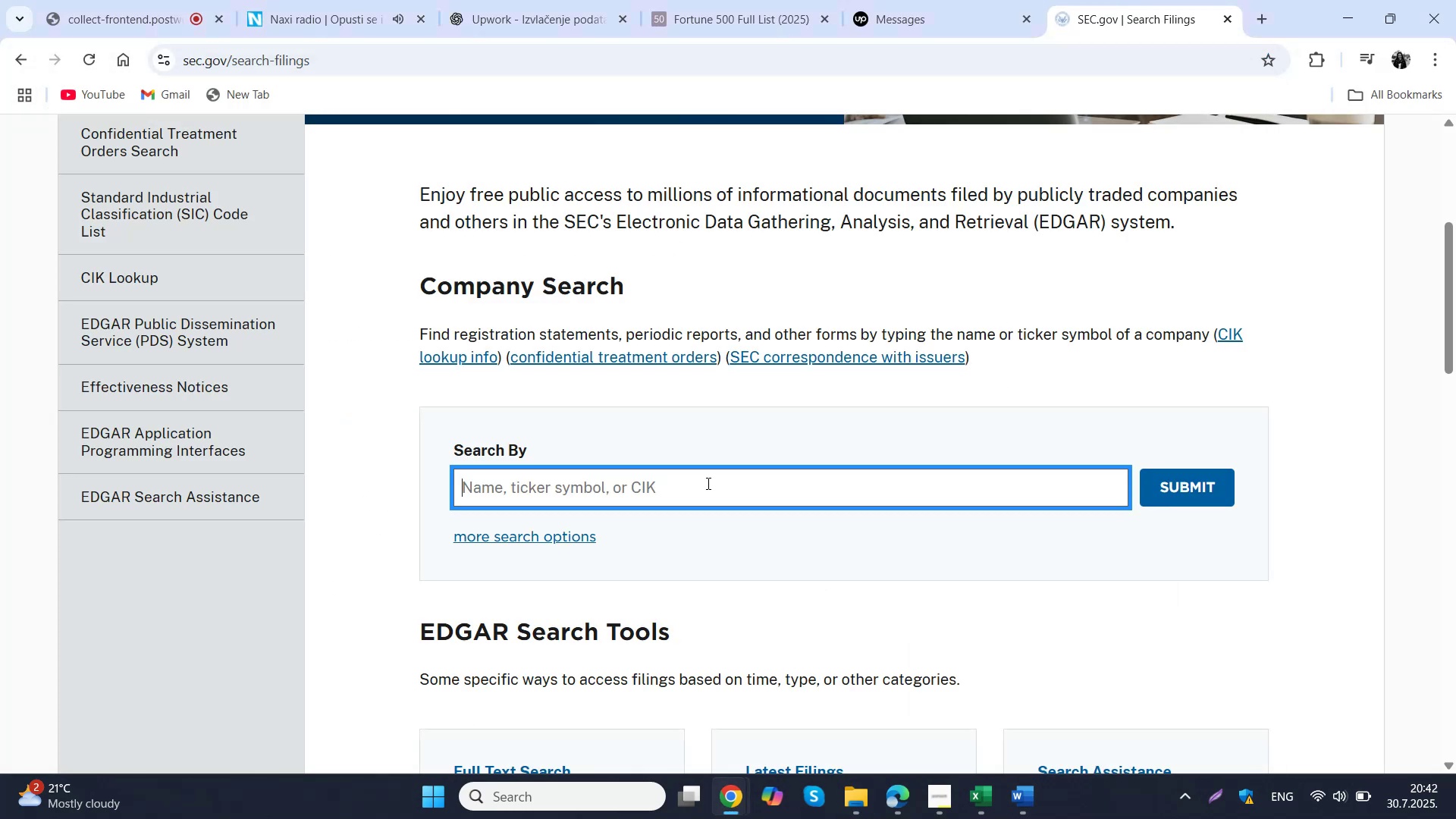 
key(Control+ControlLeft)
 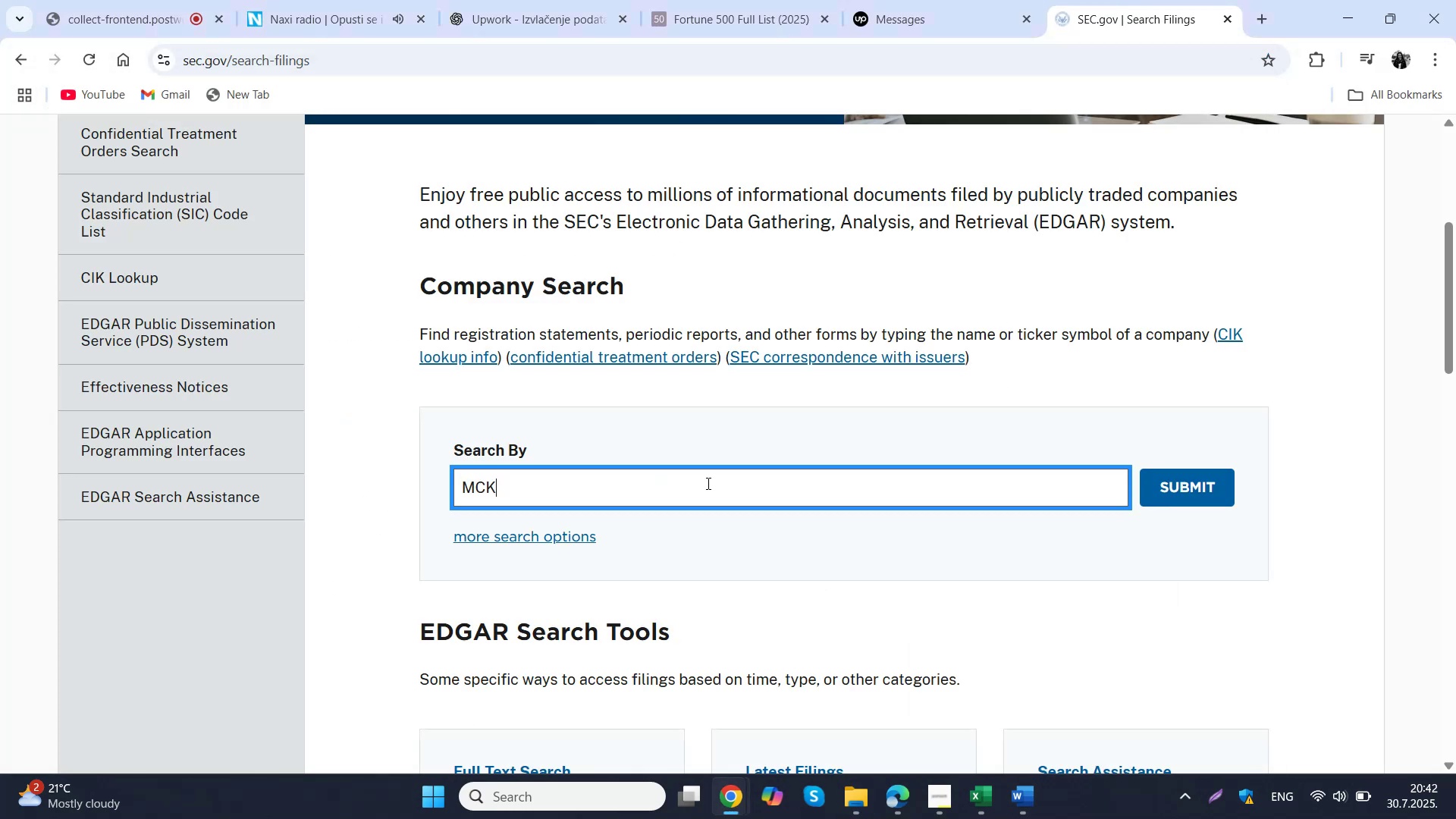 
key(Control+V)
 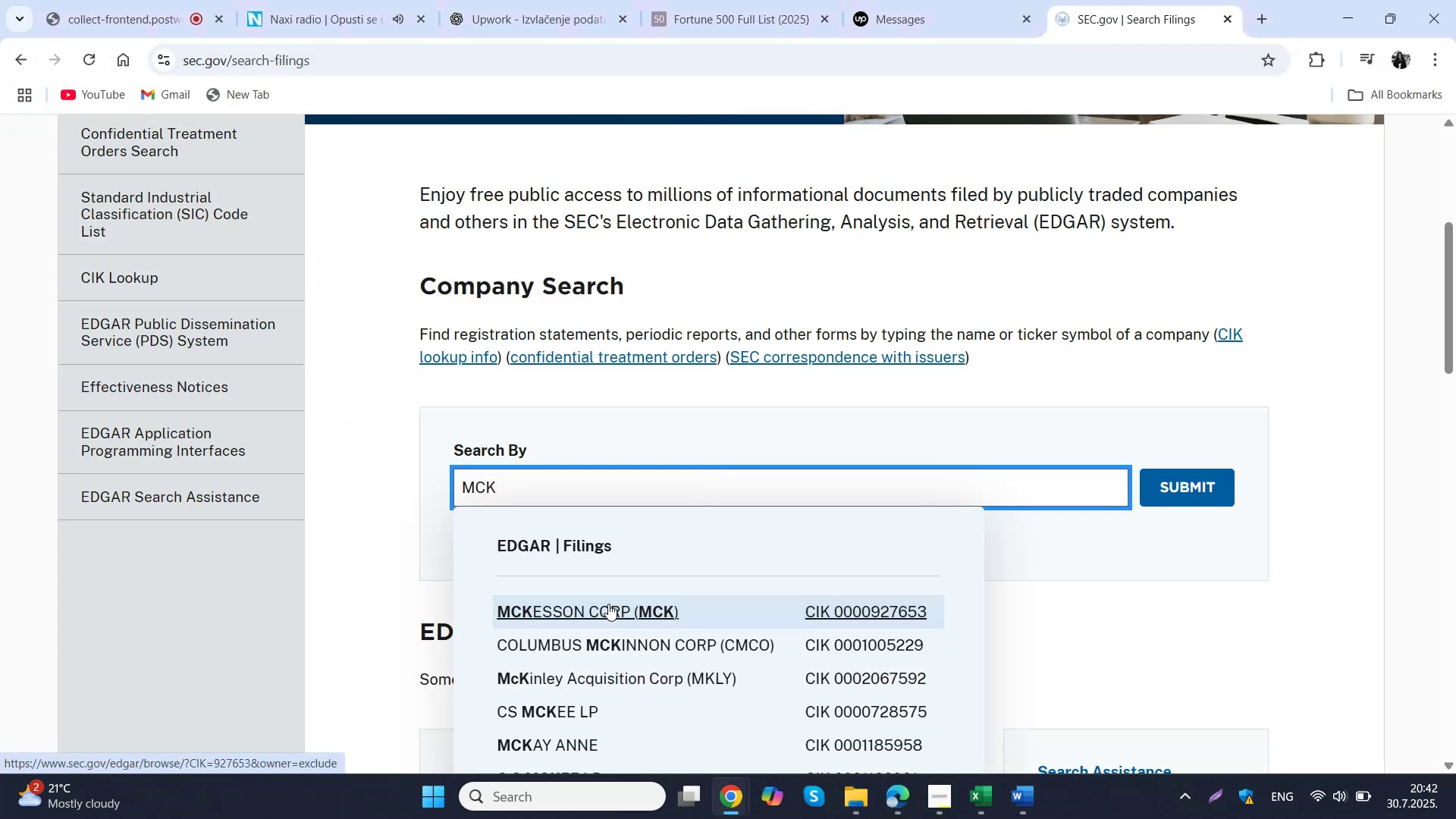 
left_click([608, 604])
 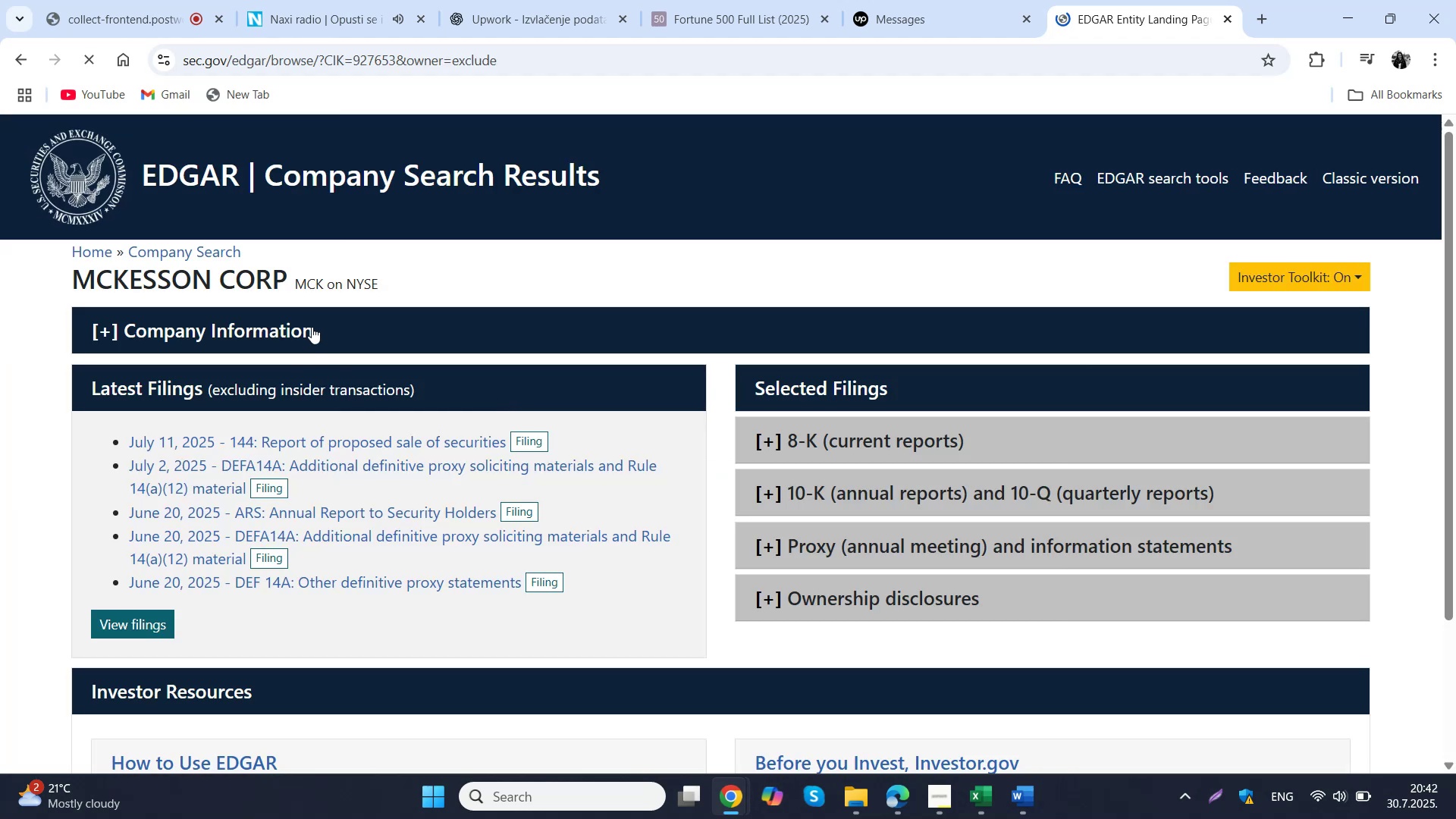 
wait(6.2)
 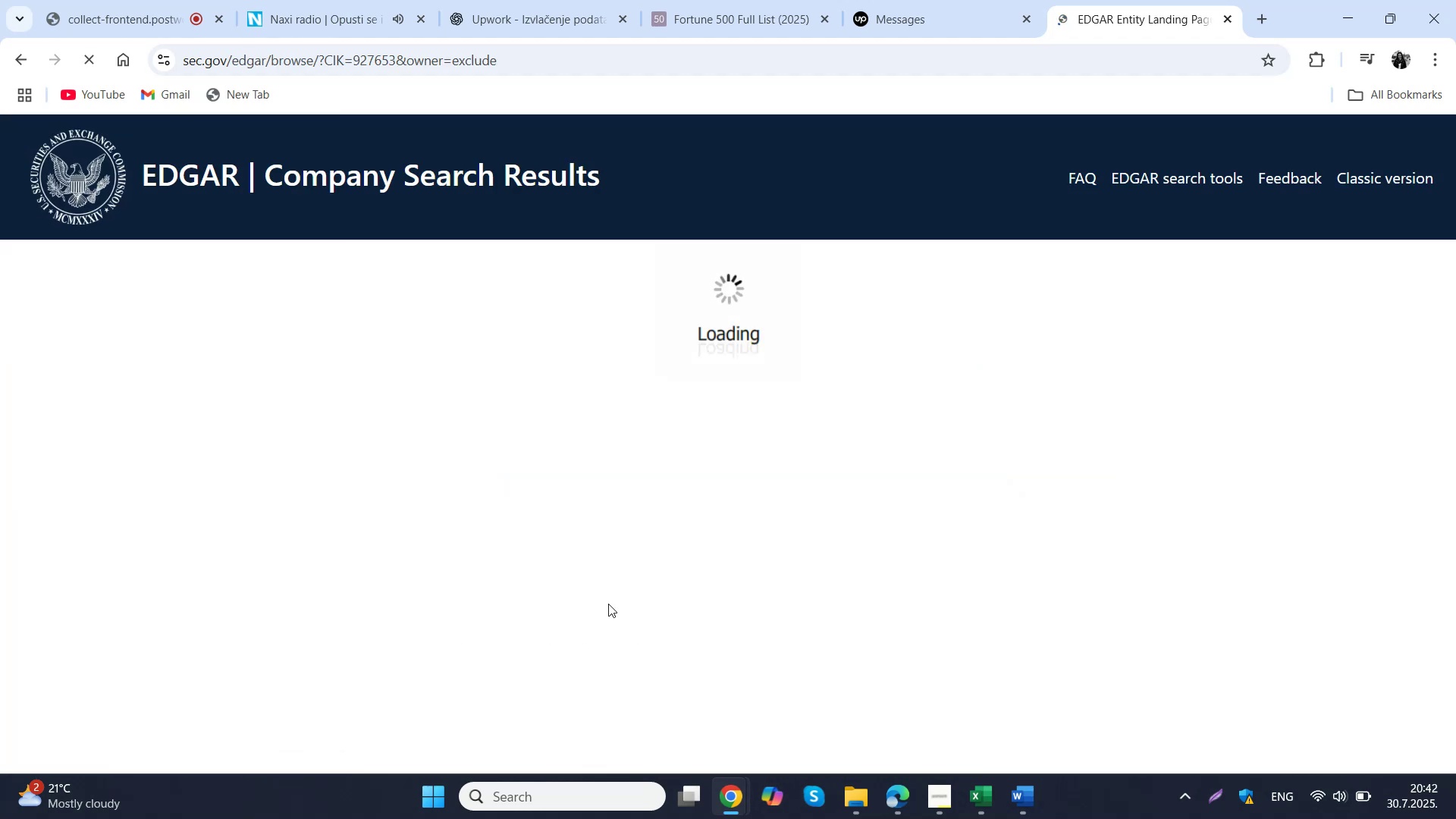 
left_click([833, 498])
 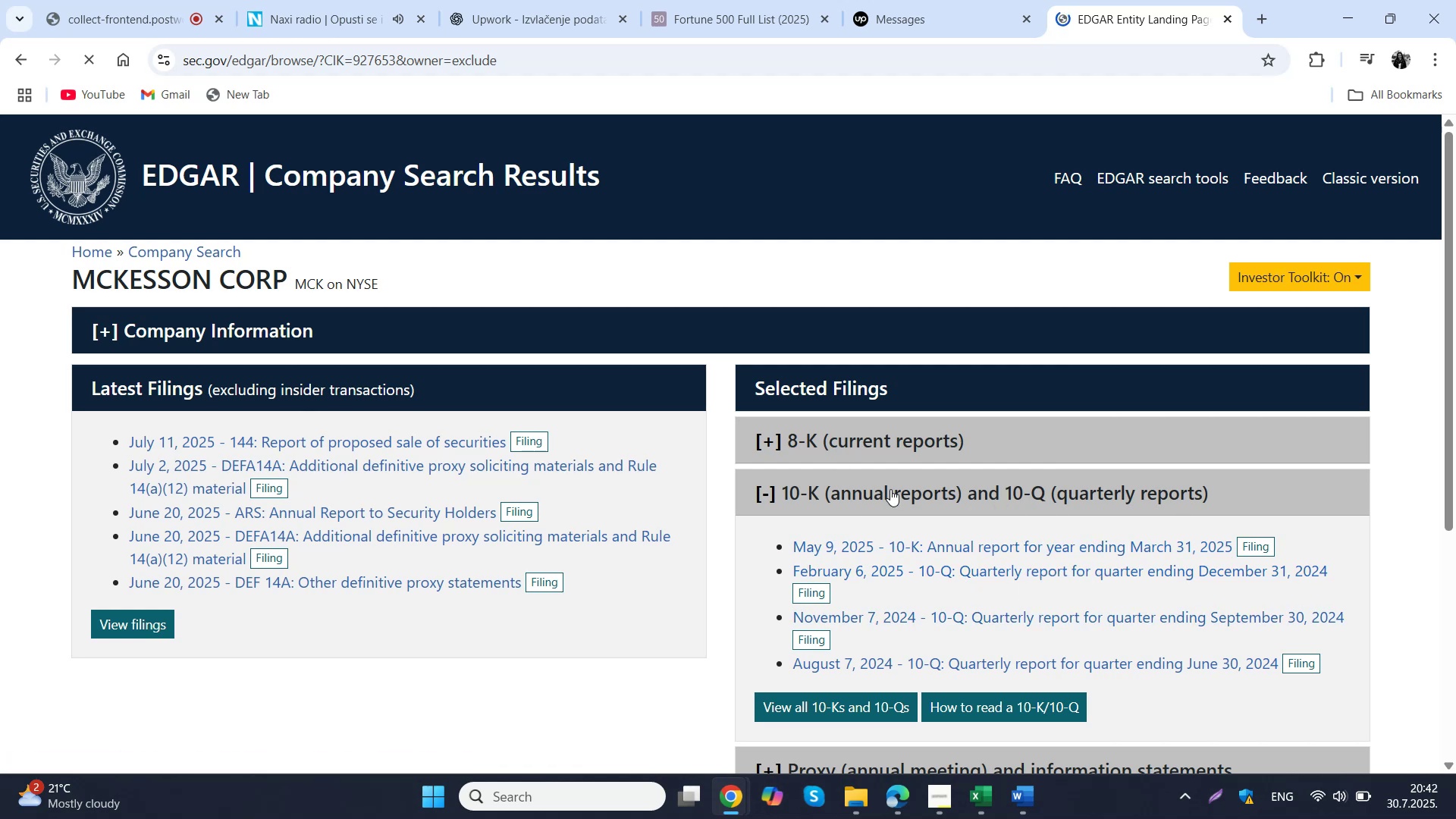 
wait(7.01)
 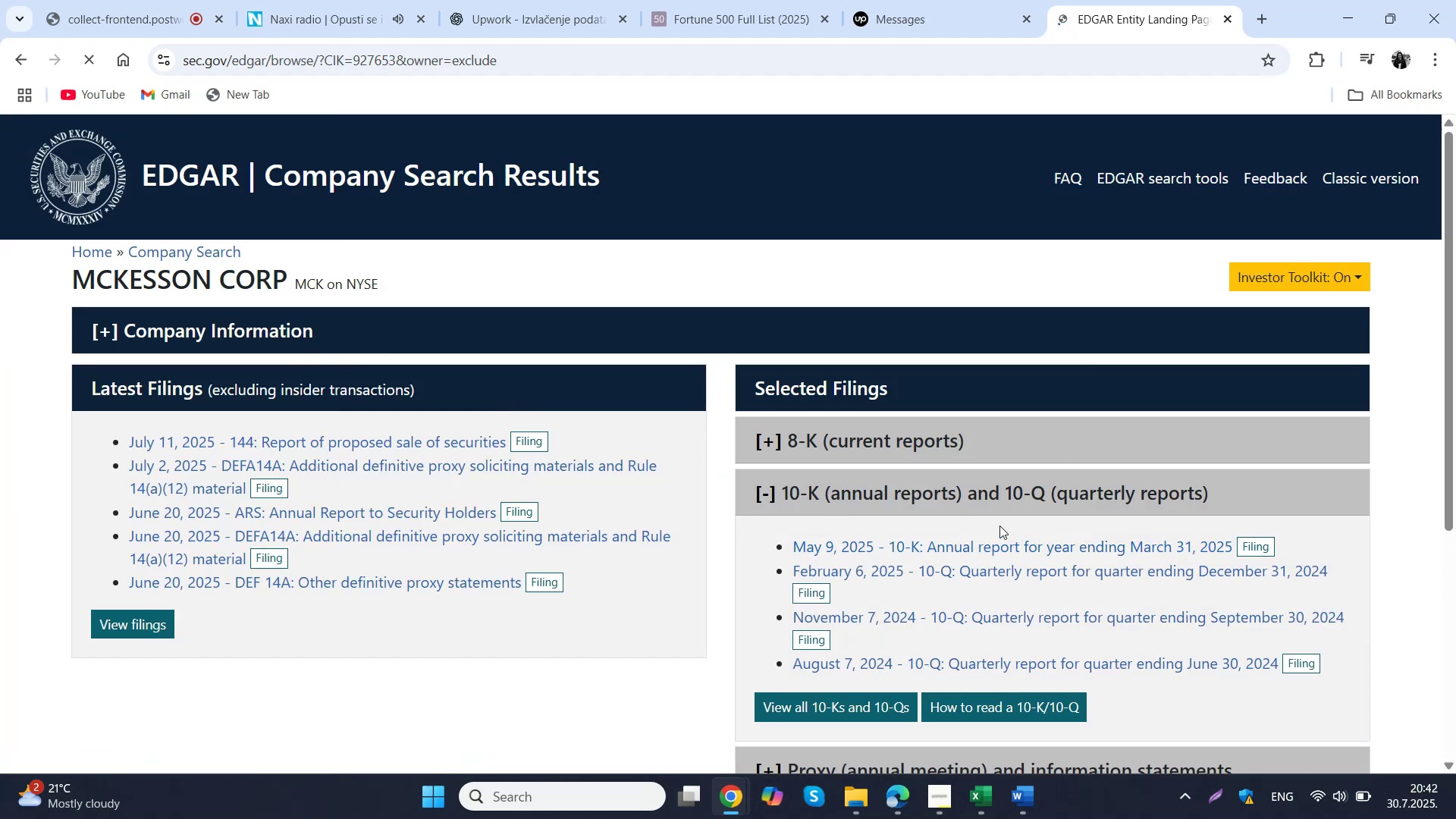 
left_click([868, 539])
 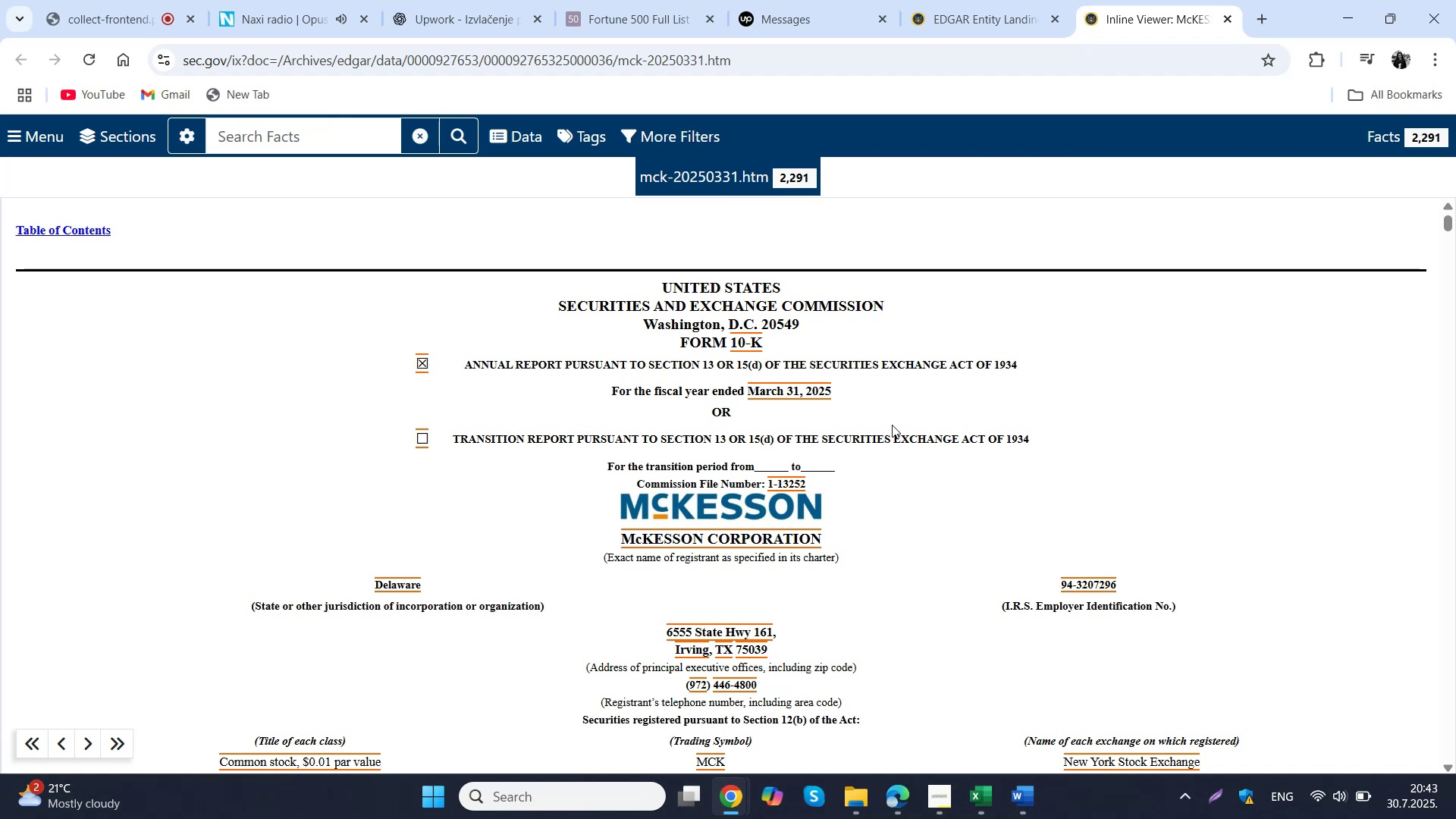 
wait(70.87)
 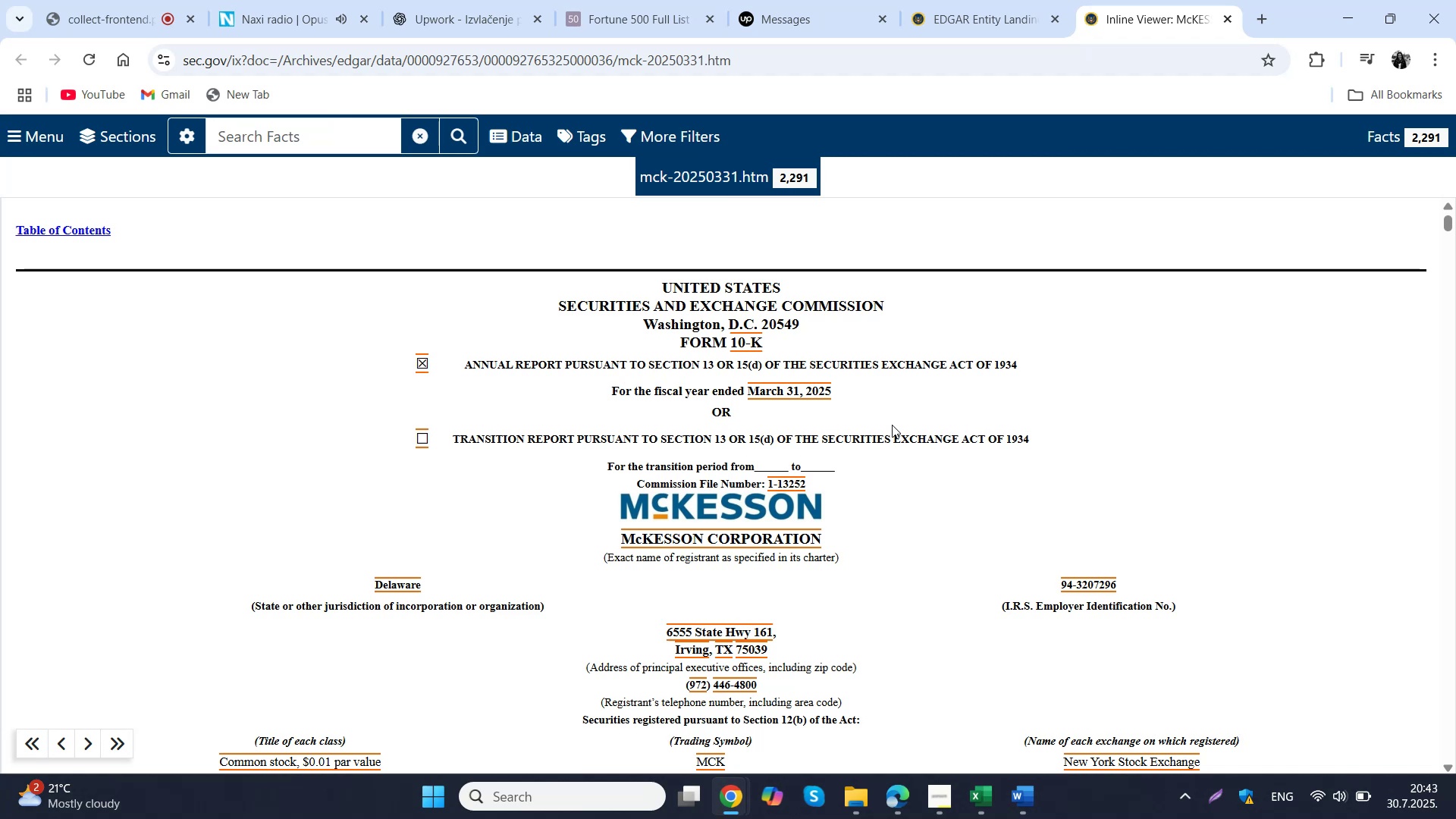 
left_click([46, 143])
 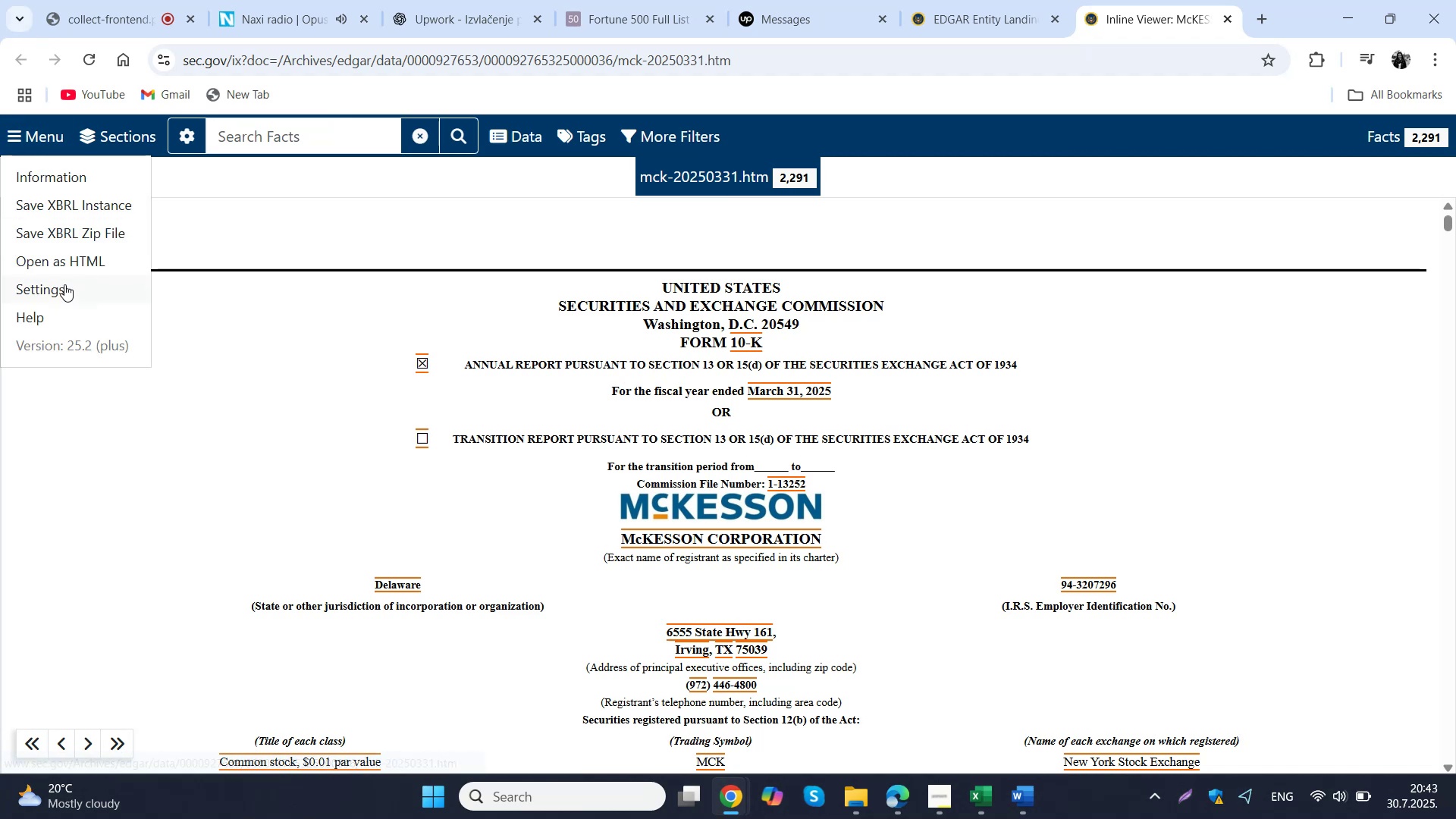 
left_click([93, 260])
 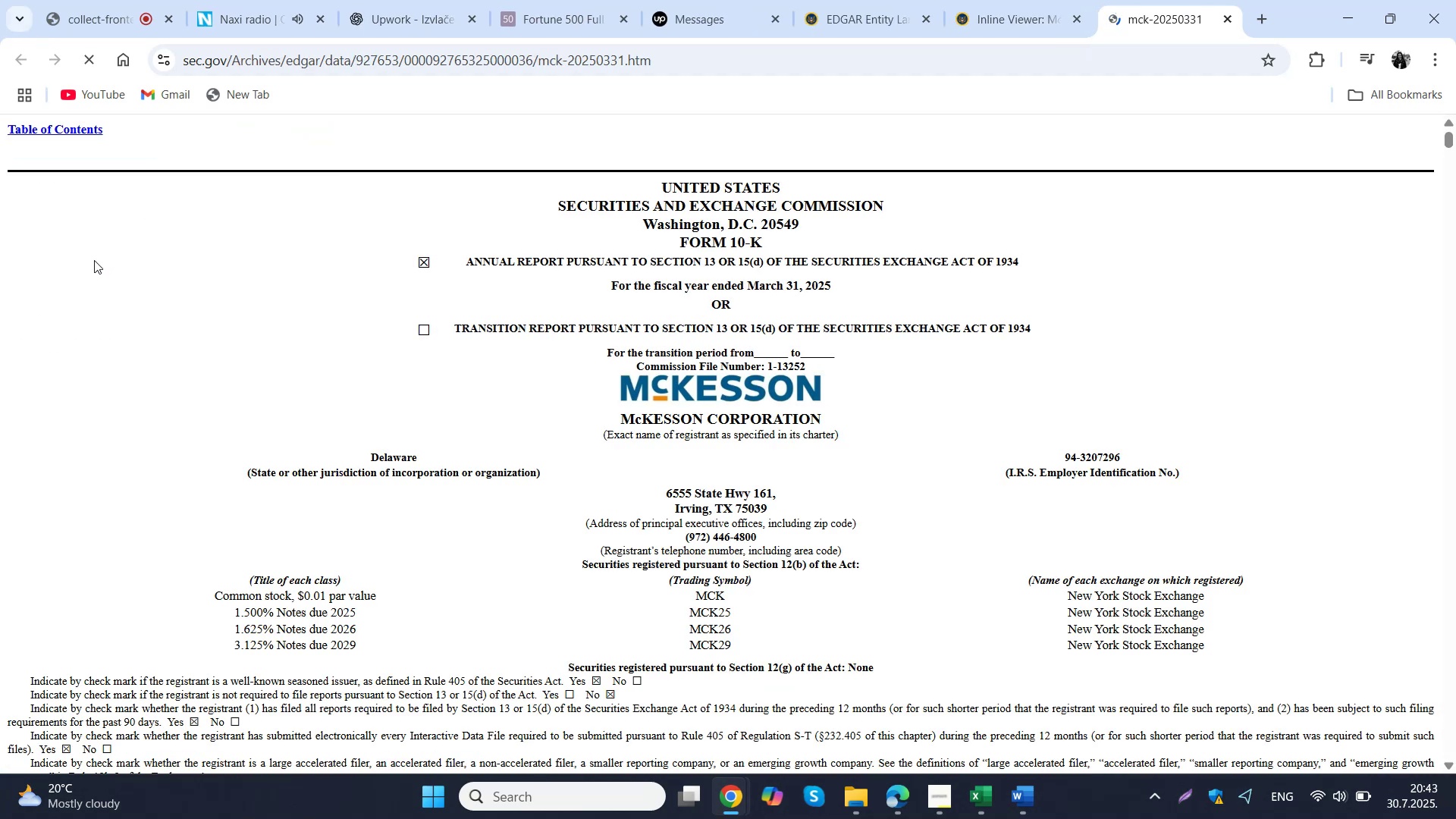 
right_click([188, 198])
 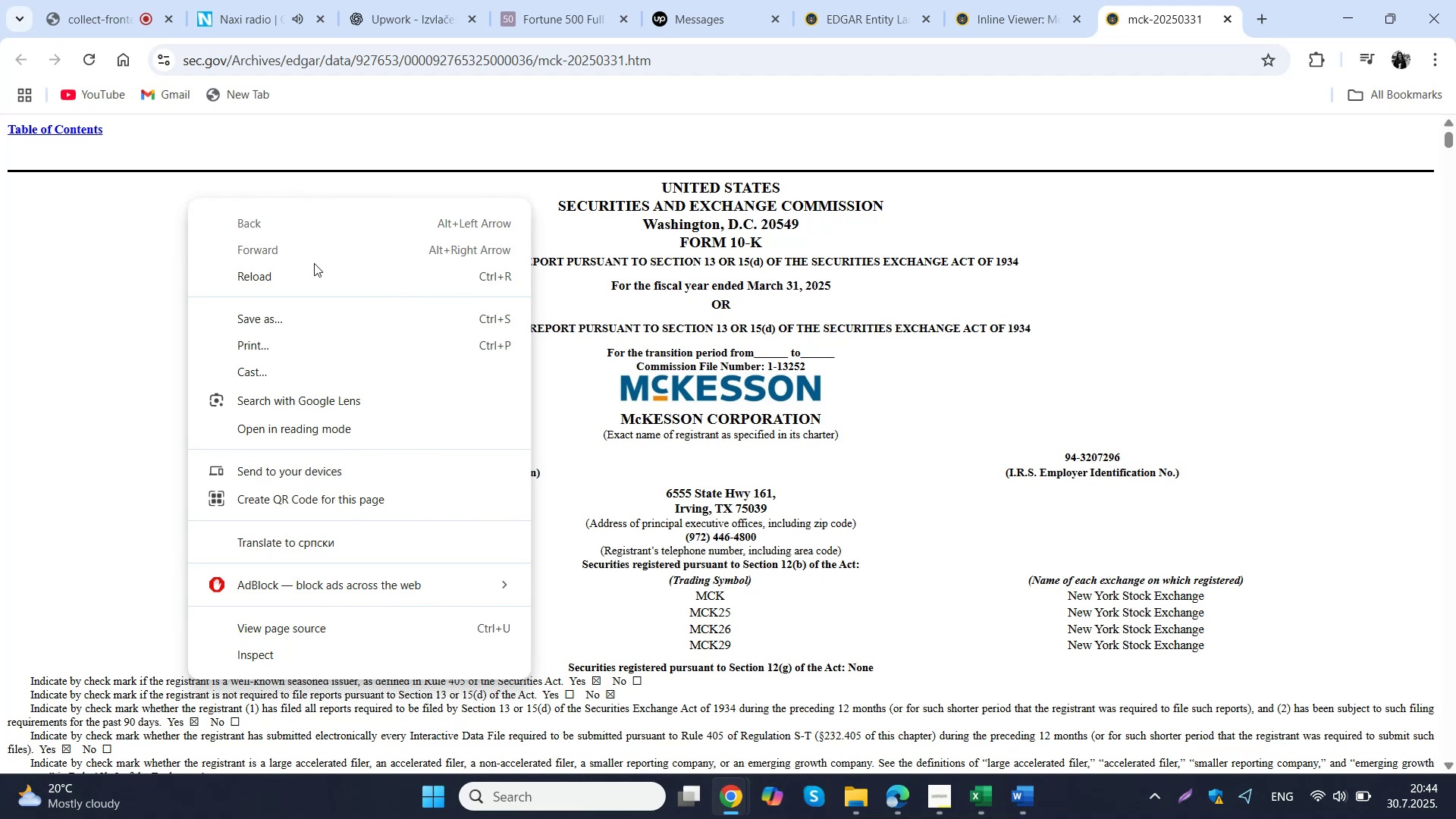 
left_click([293, 347])
 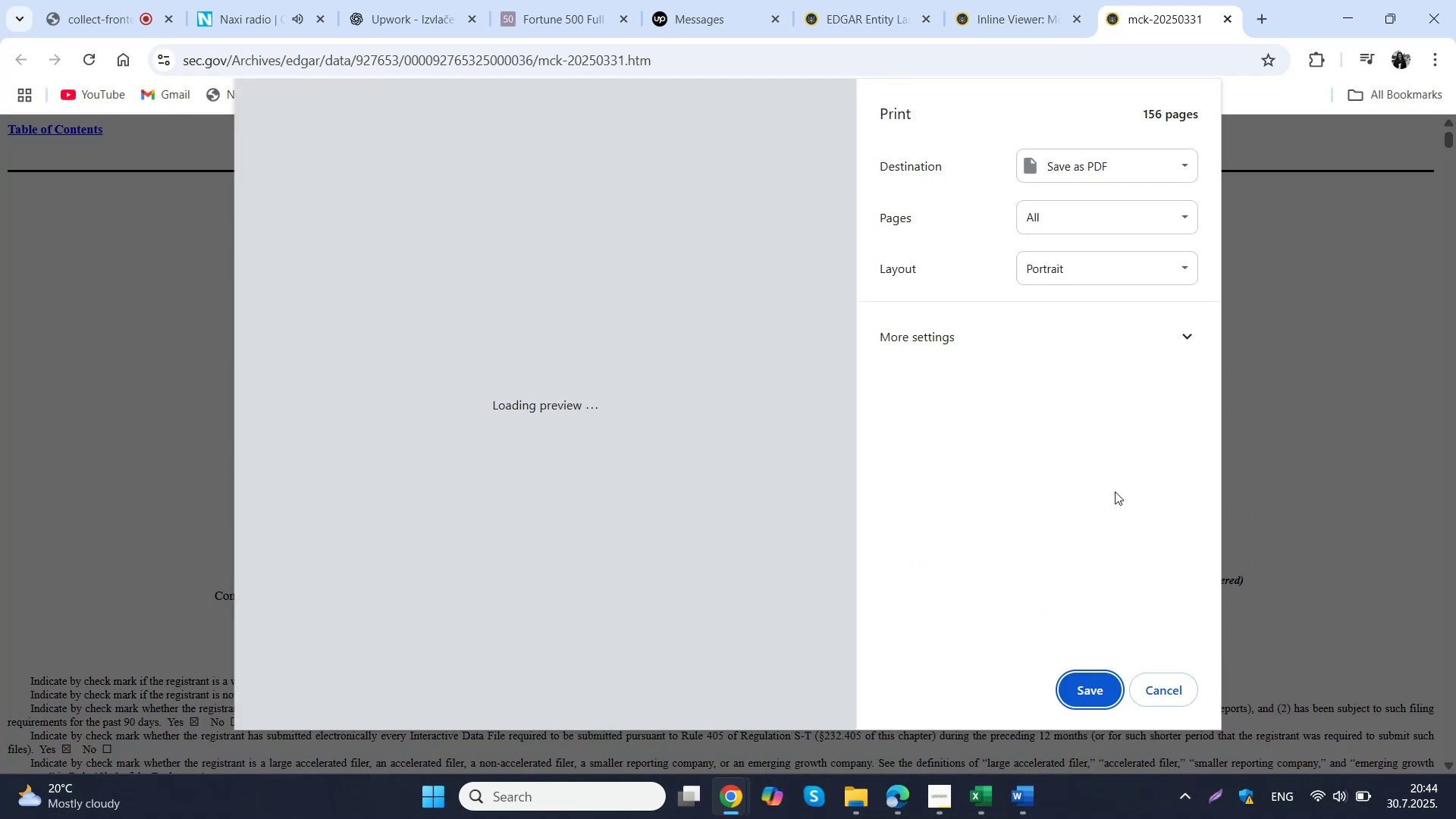 
wait(8.06)
 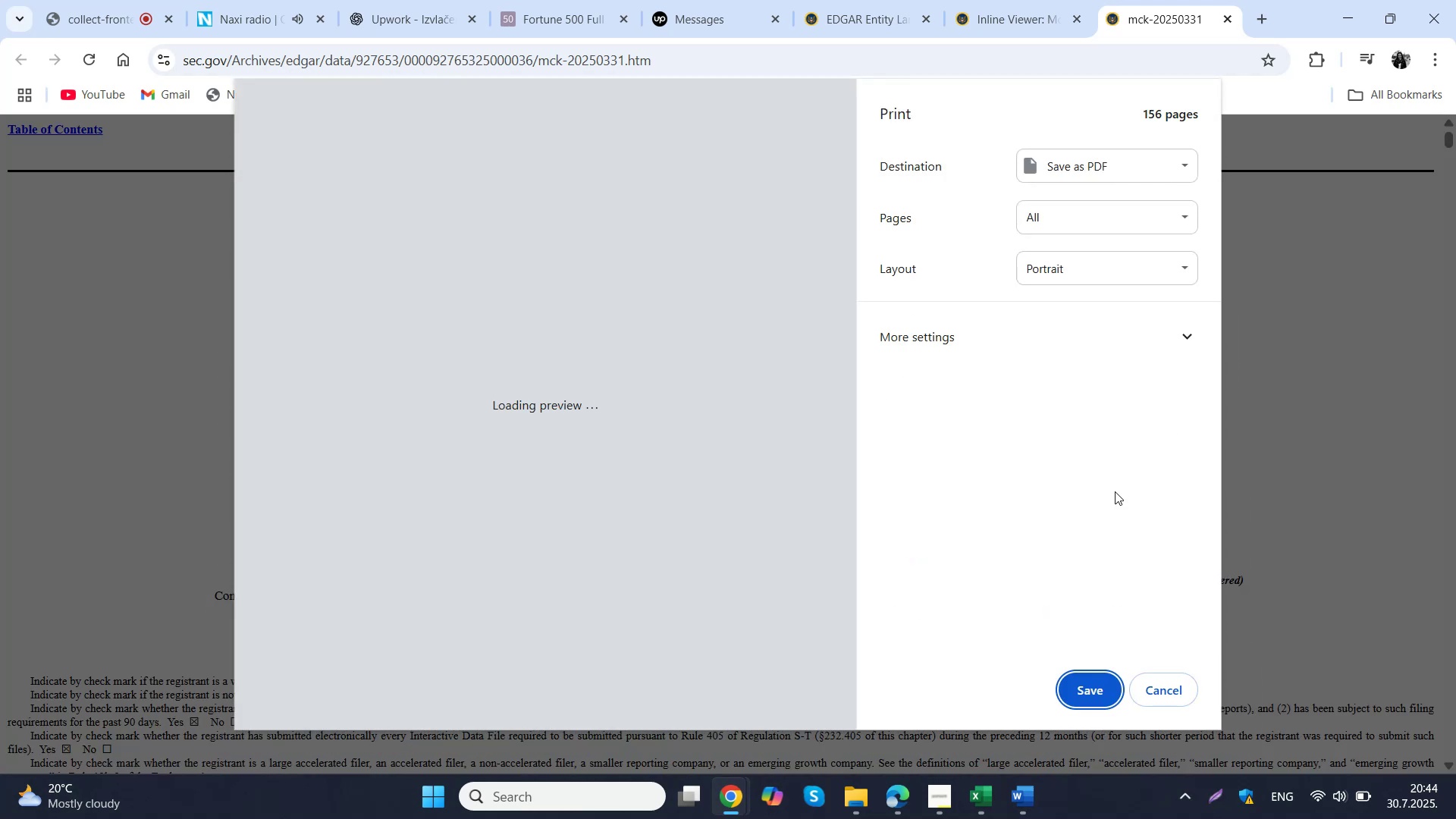 
left_click([1075, 680])
 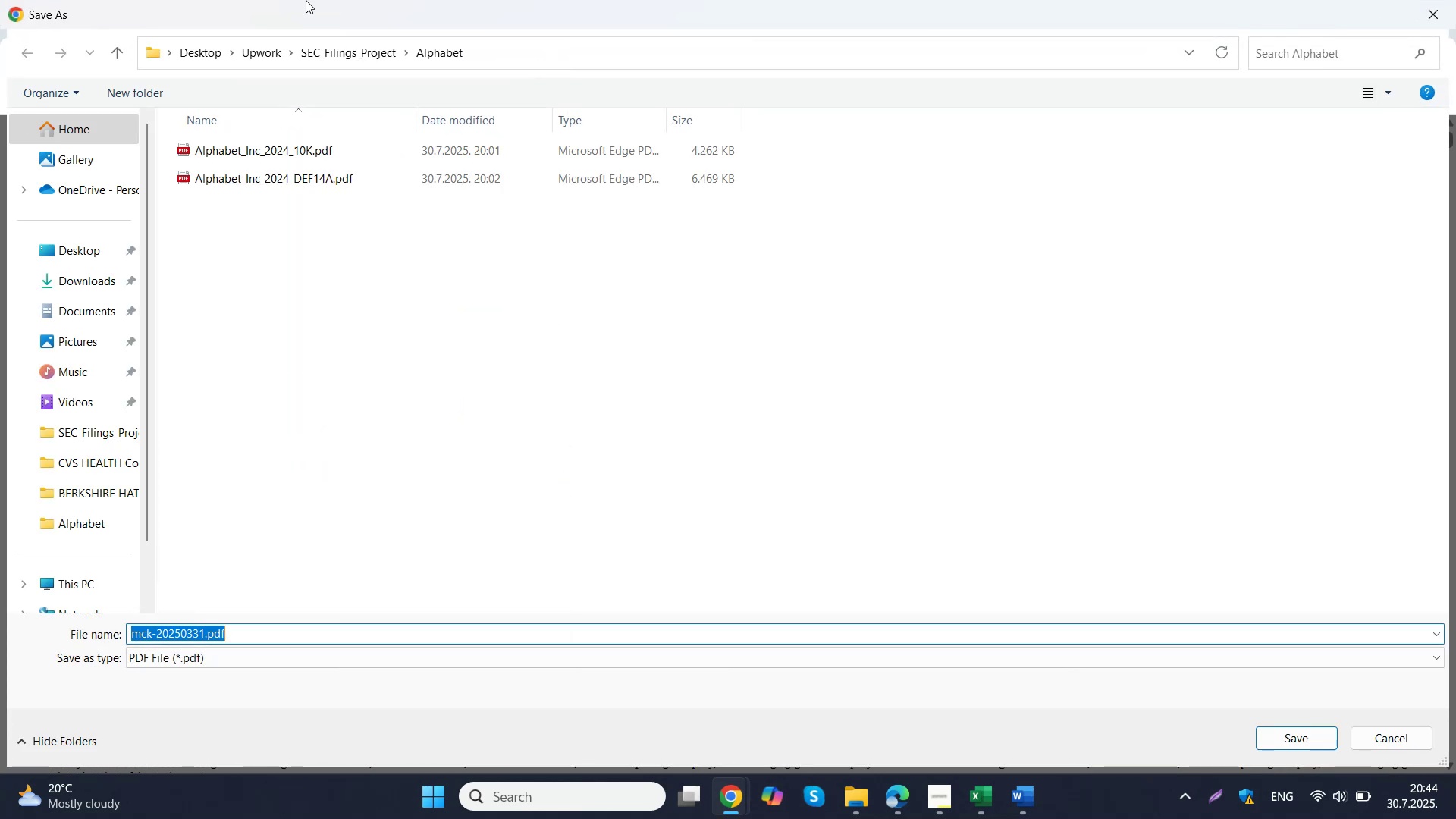 
left_click([340, 49])
 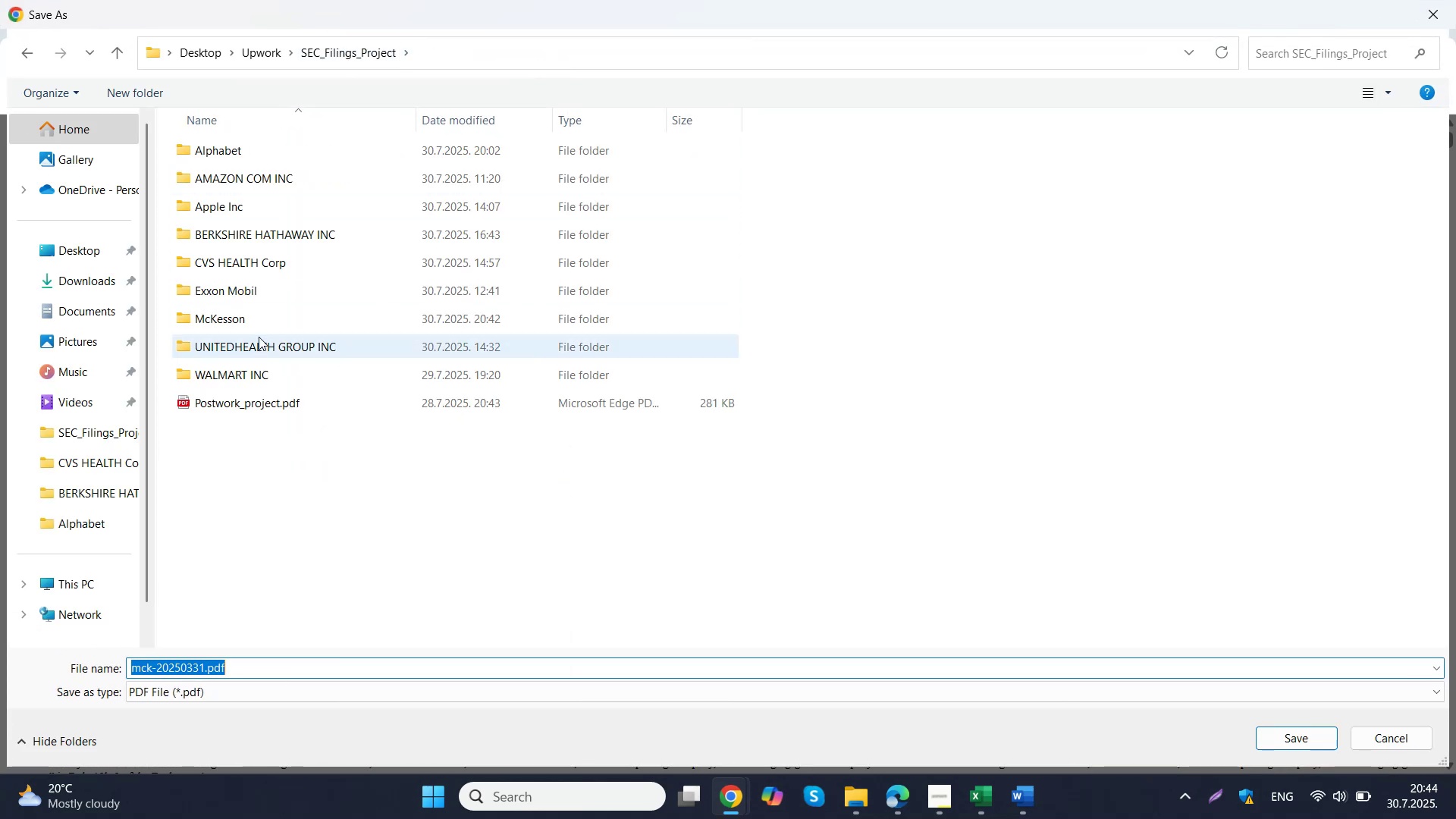 
double_click([271, 315])
 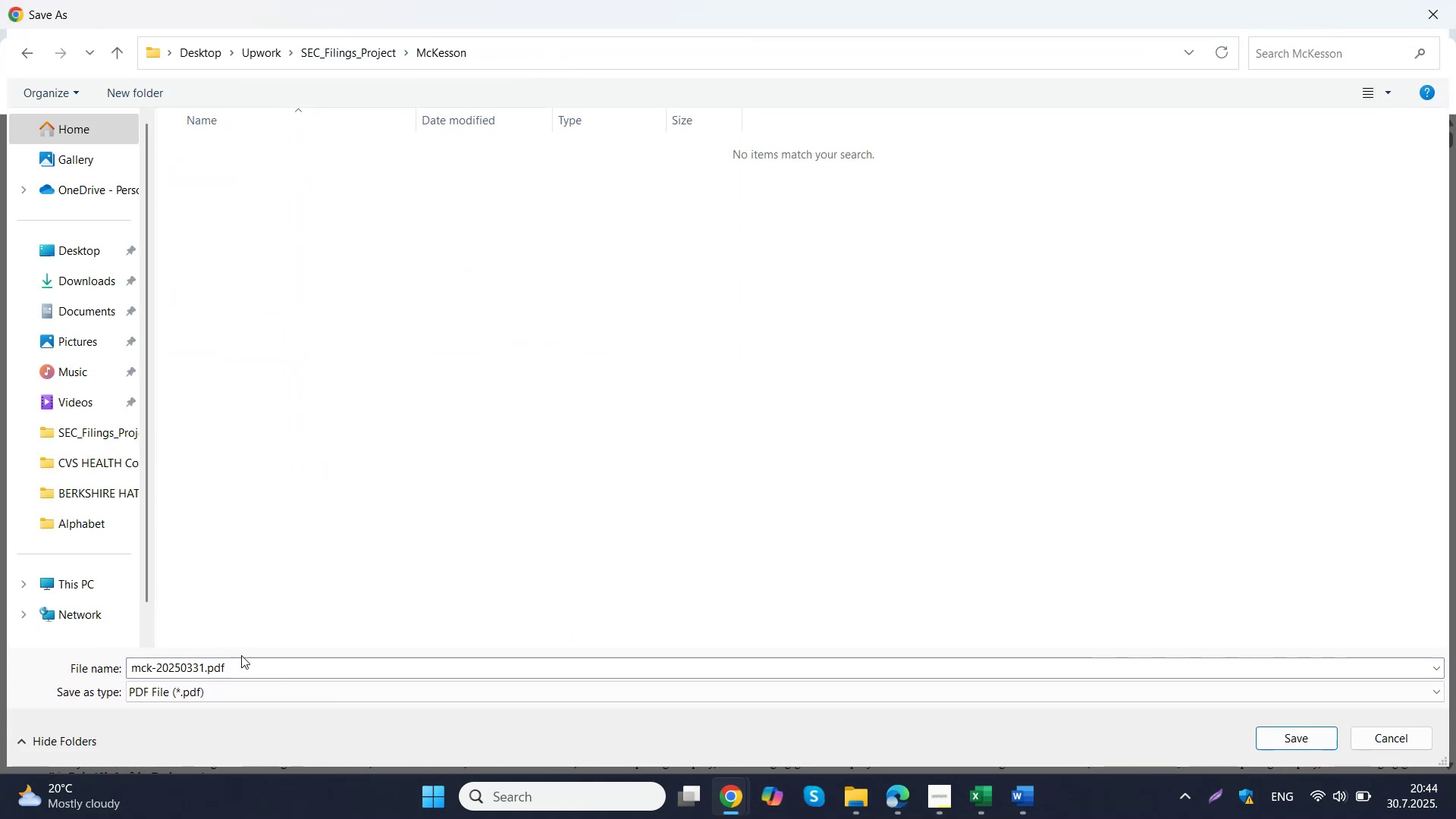 
left_click([241, 659])
 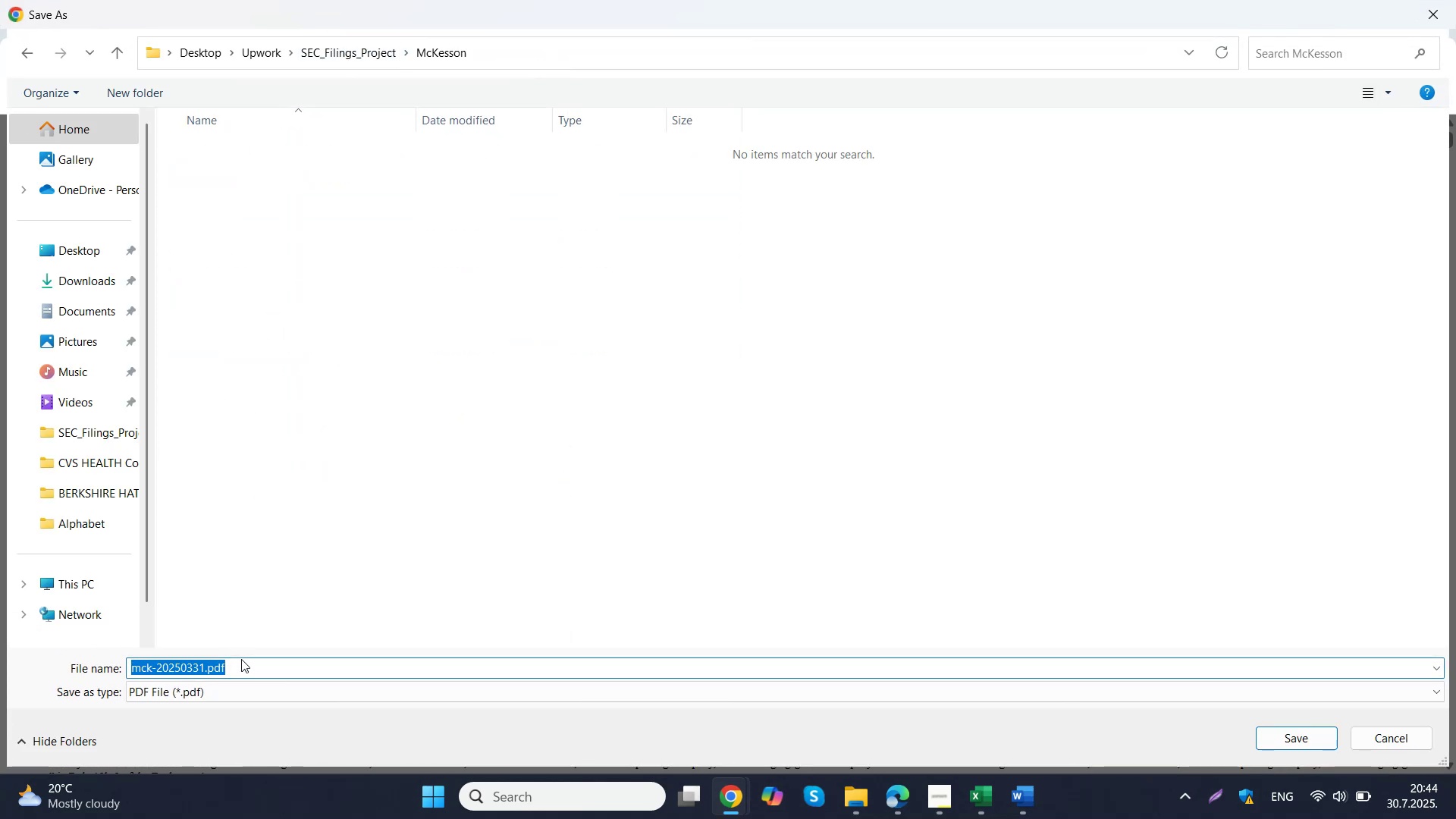 
type(McKesson_2025_10K)
 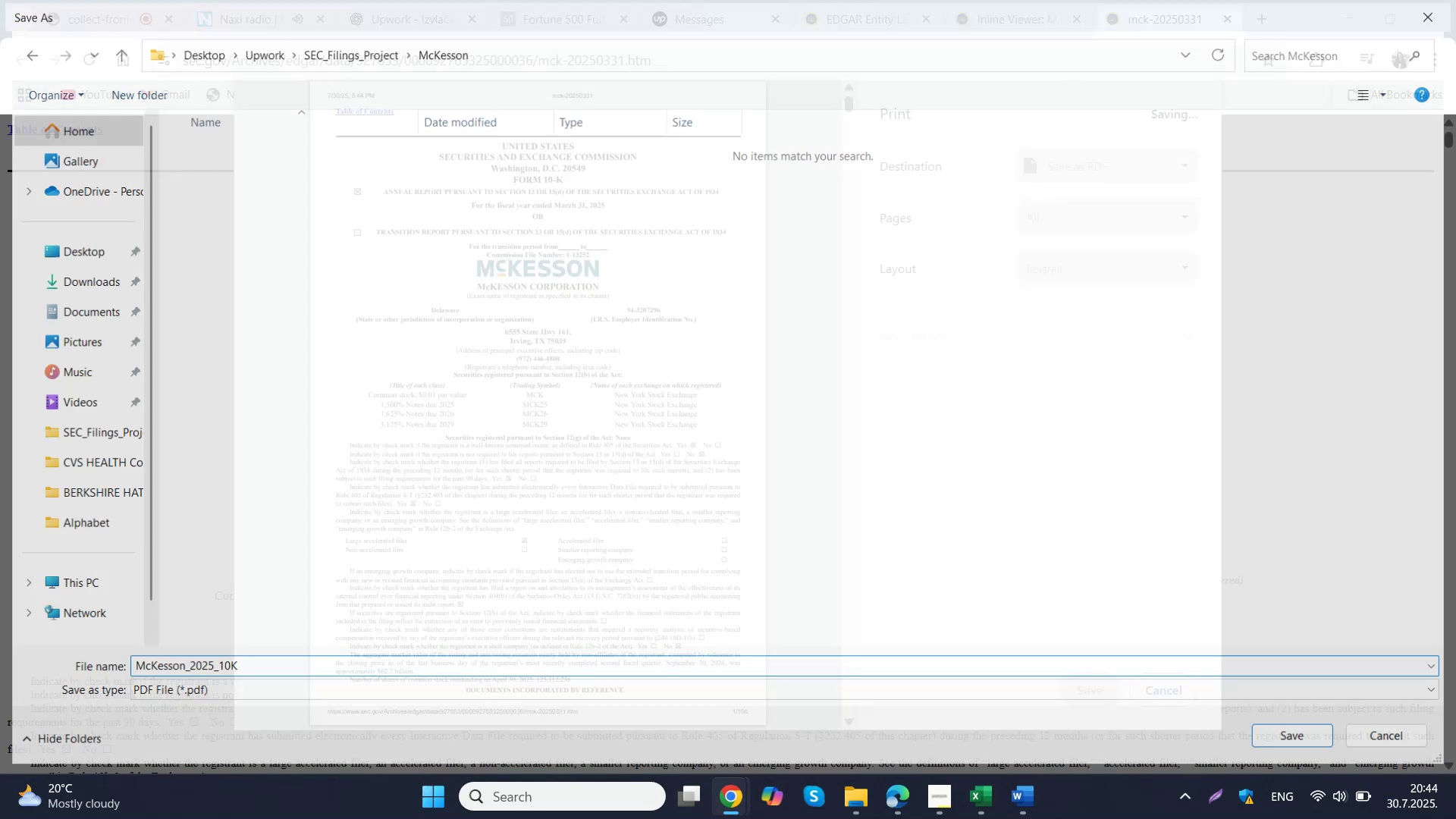 
 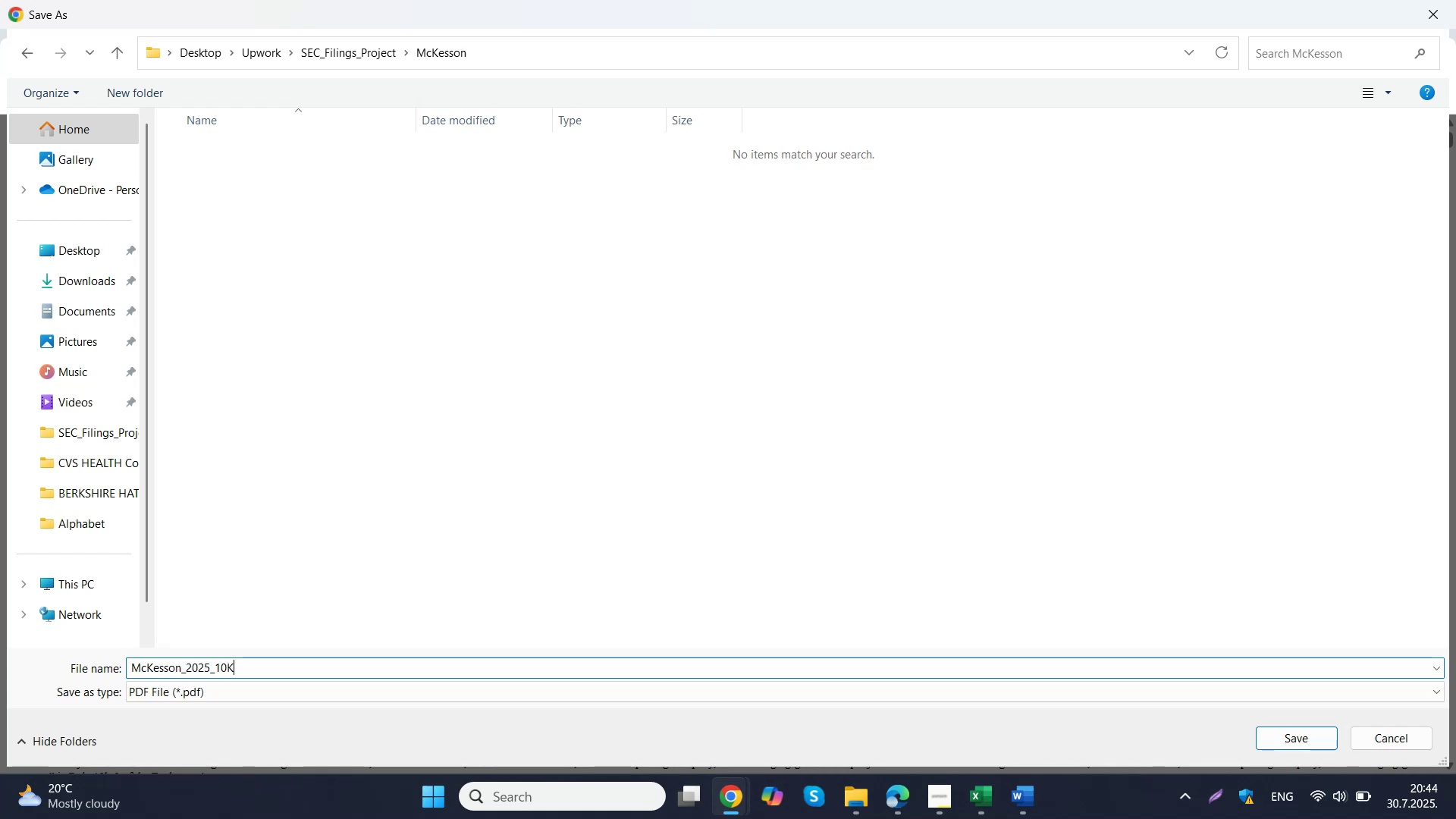 
key(Enter)
 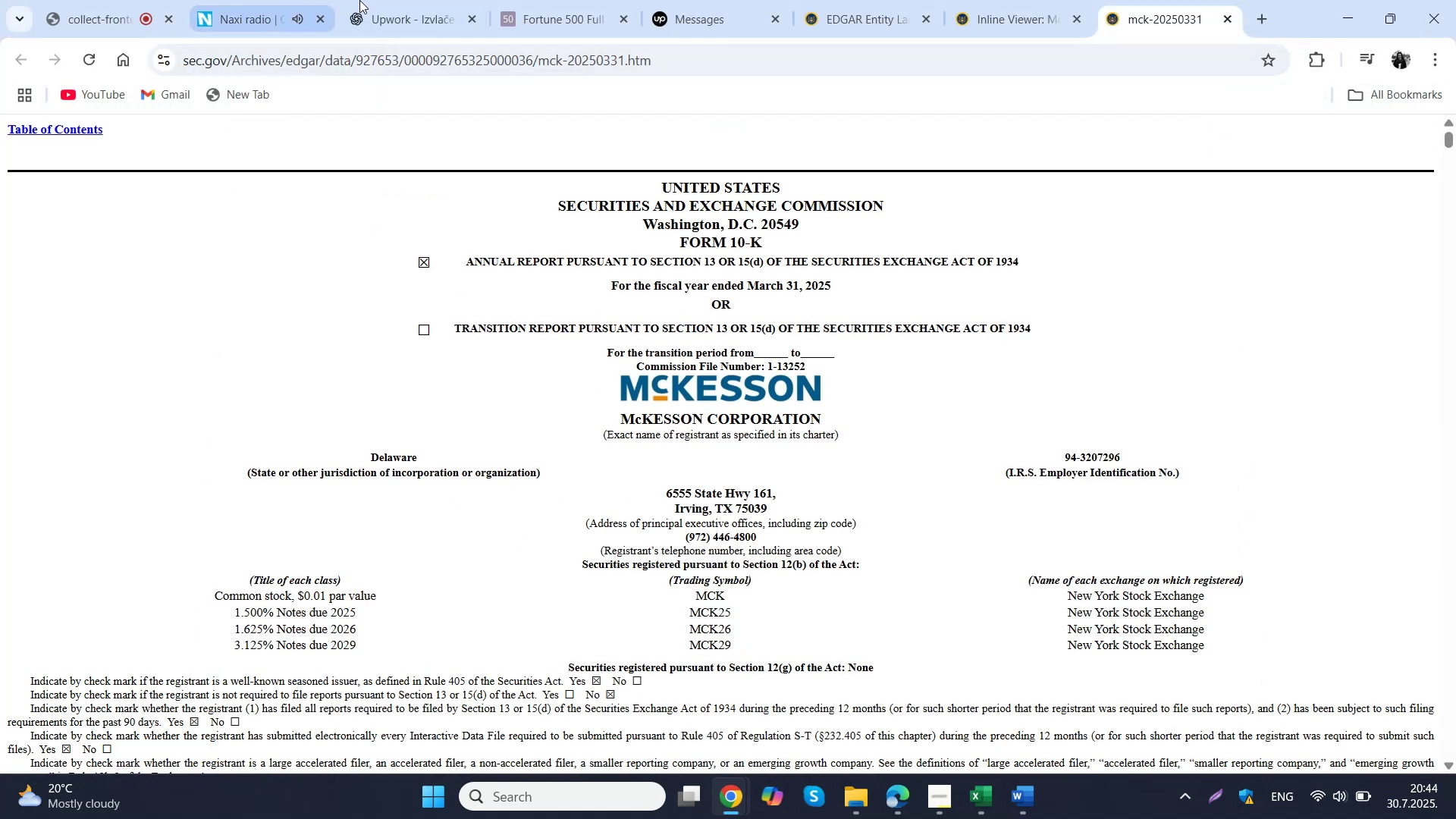 
left_click([816, 0])
 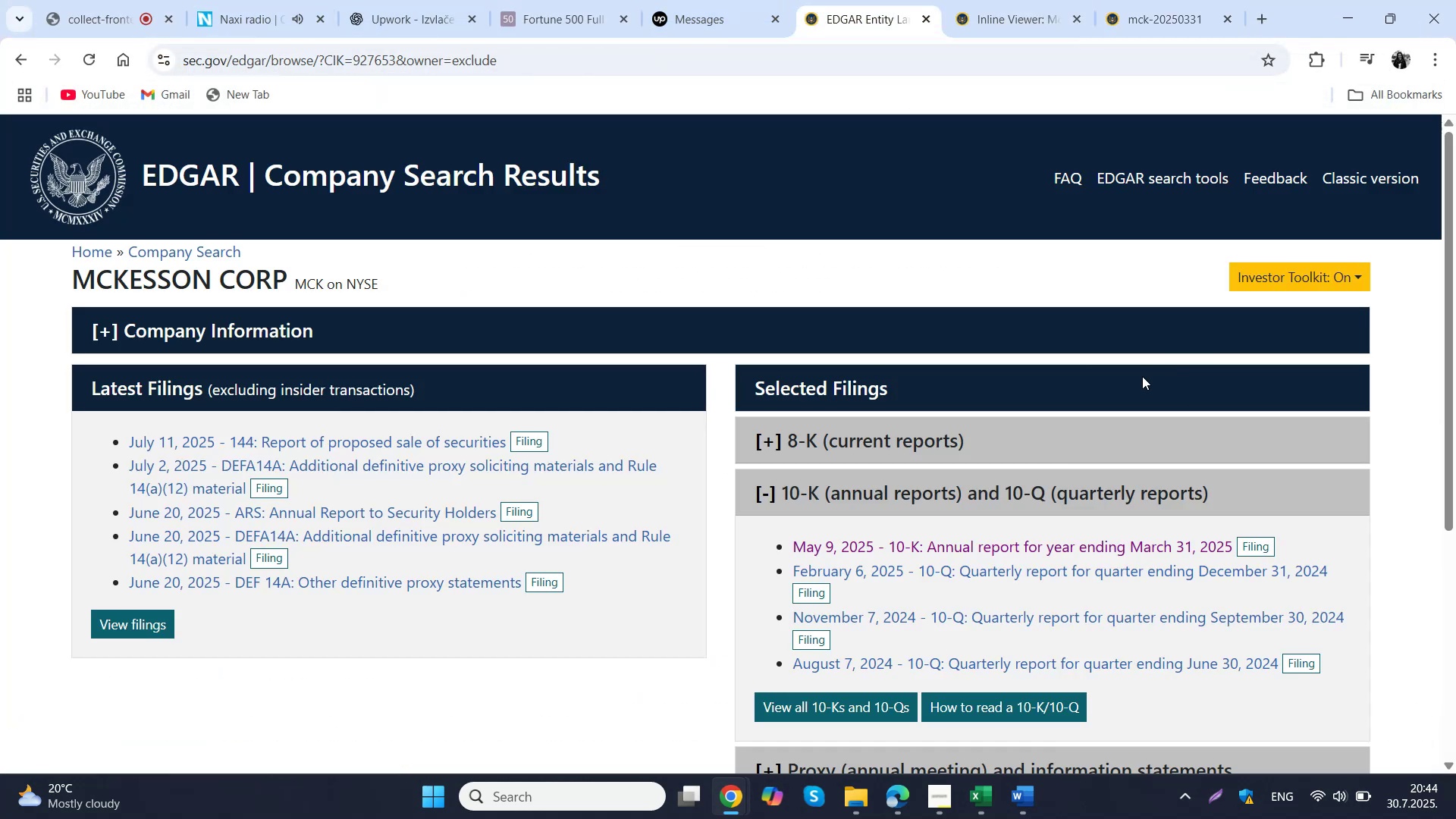 
scroll: coordinate [1138, 378], scroll_direction: down, amount: 2.0
 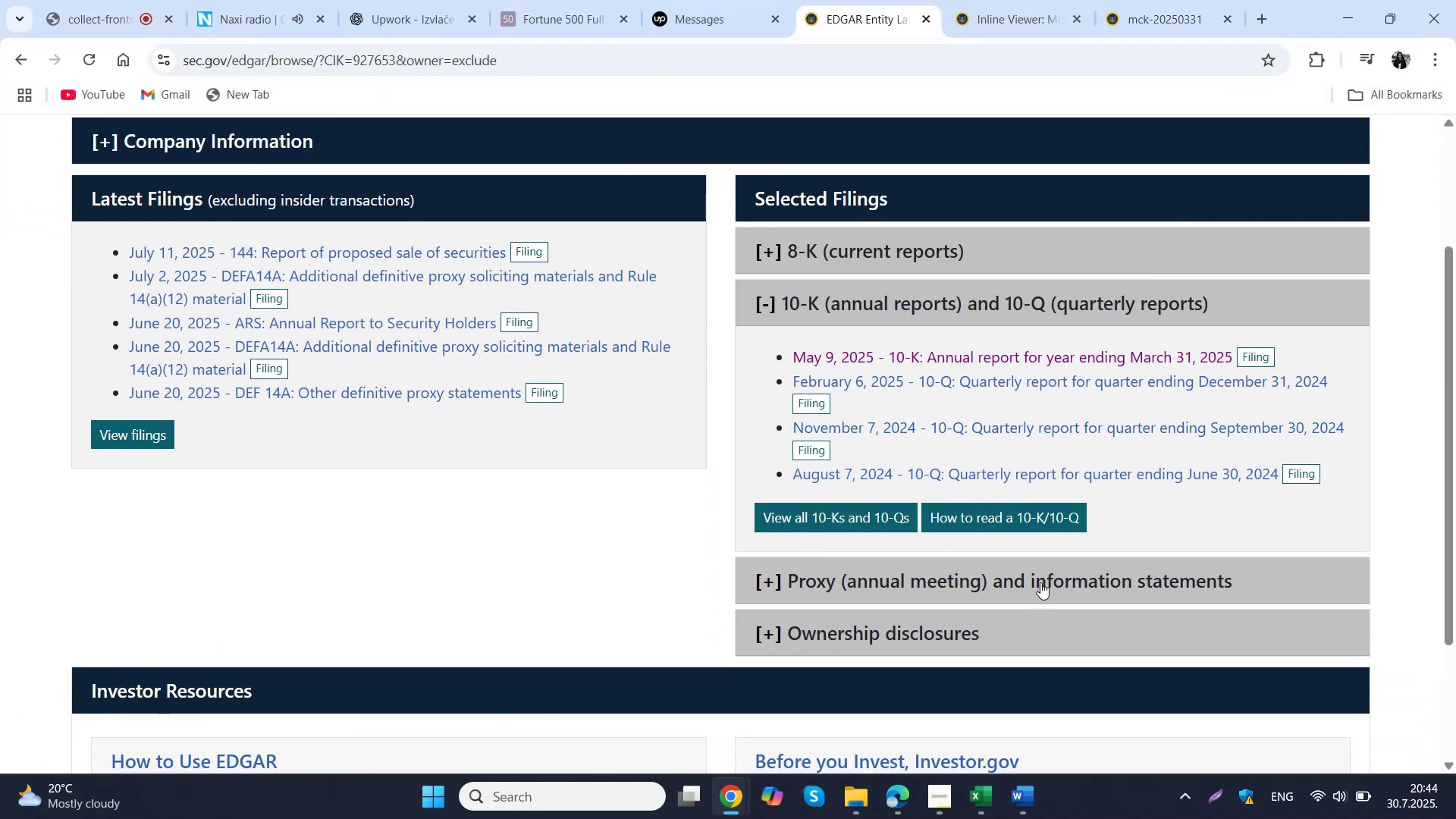 
left_click([1032, 570])
 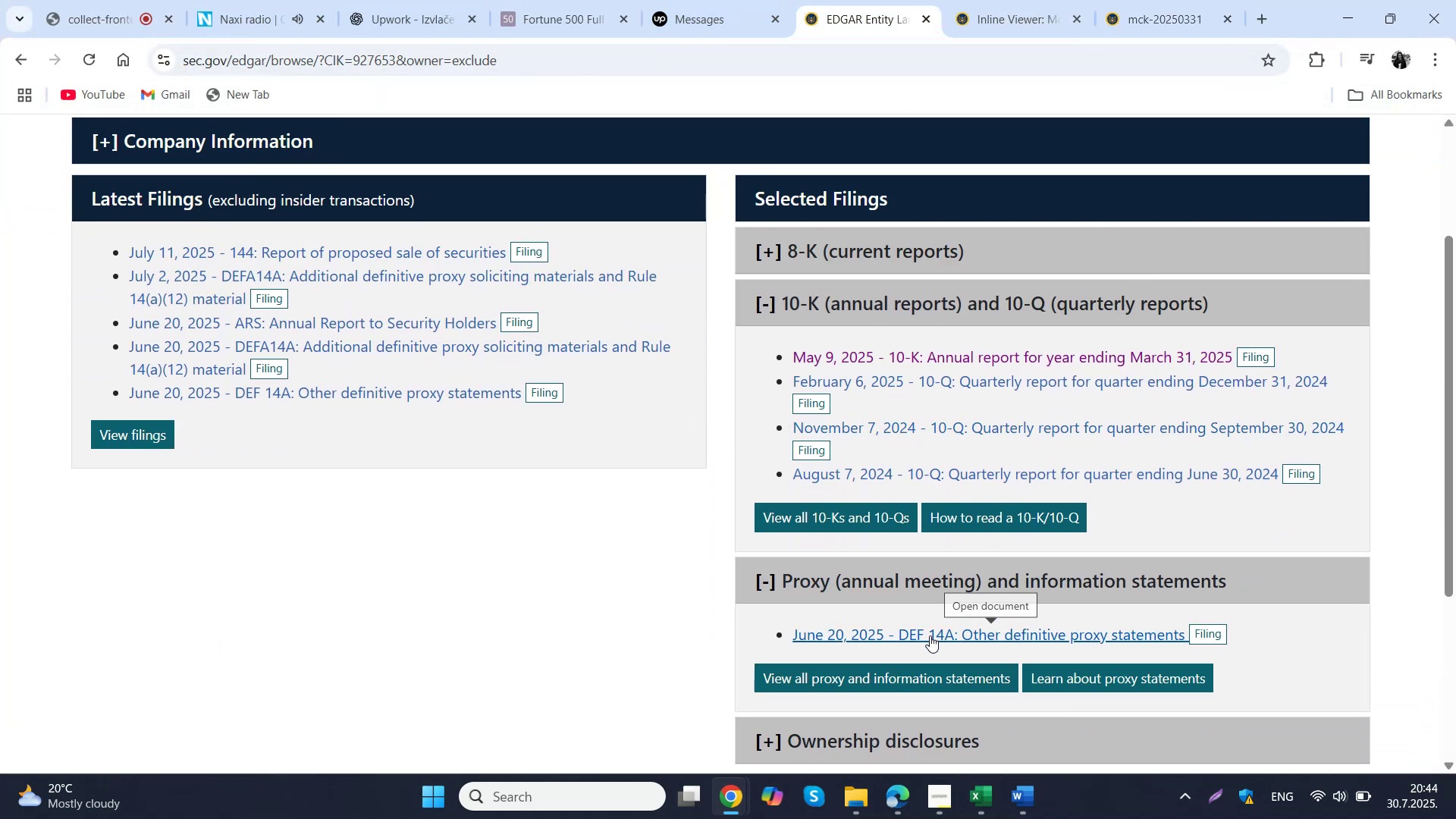 
left_click([930, 635])
 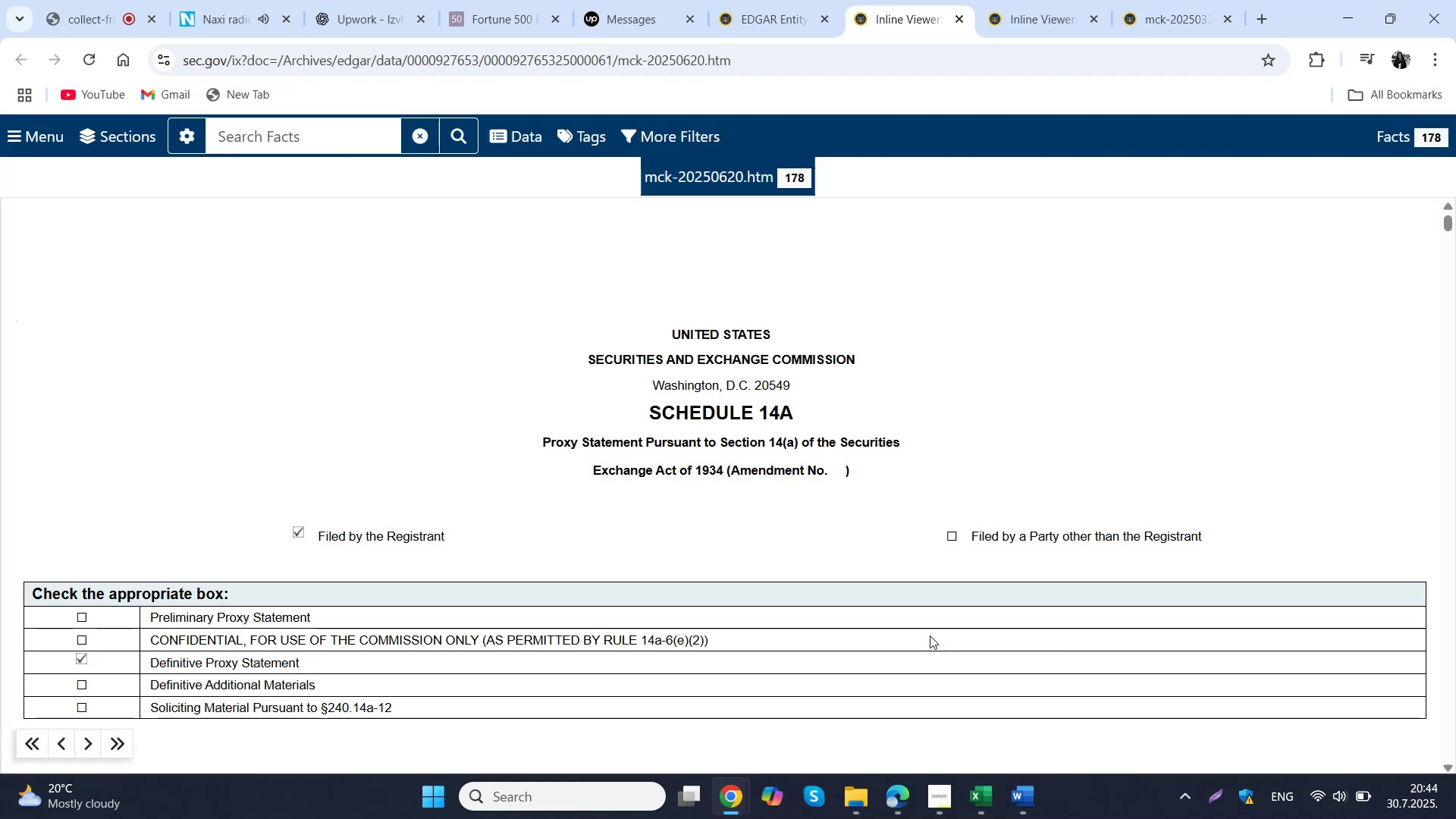 
wait(5.76)
 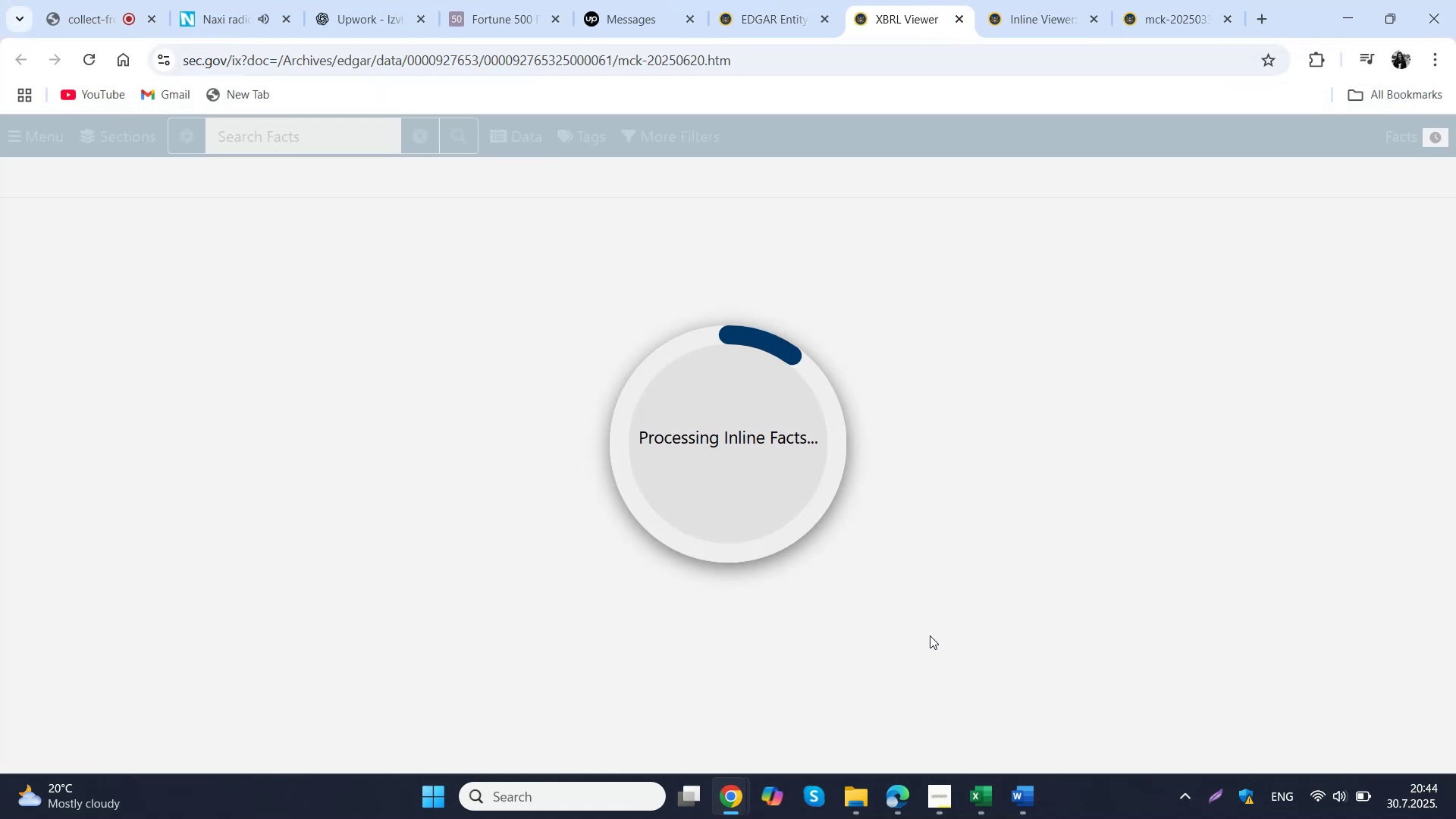 
left_click([43, 143])
 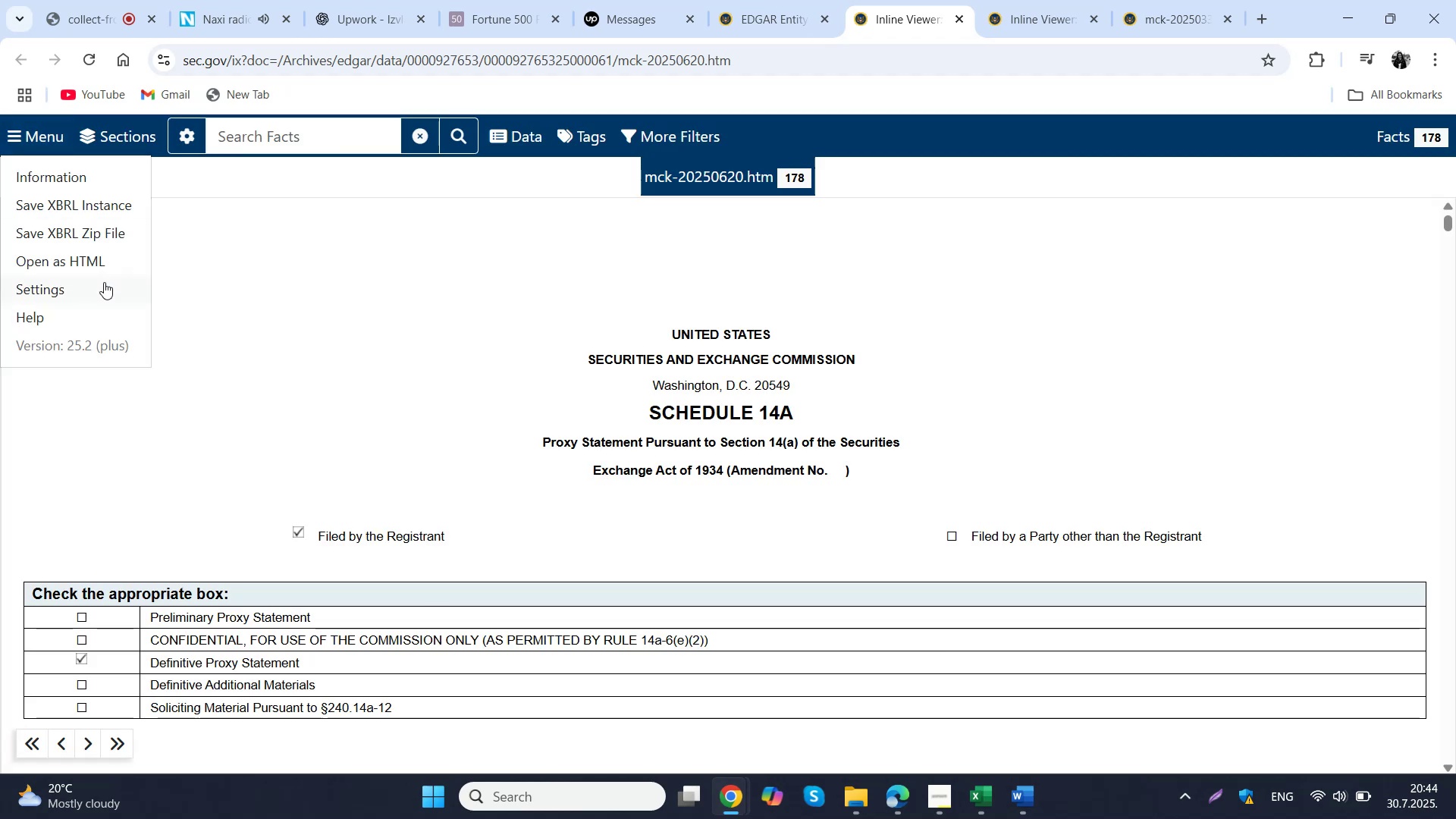 
left_click([89, 253])
 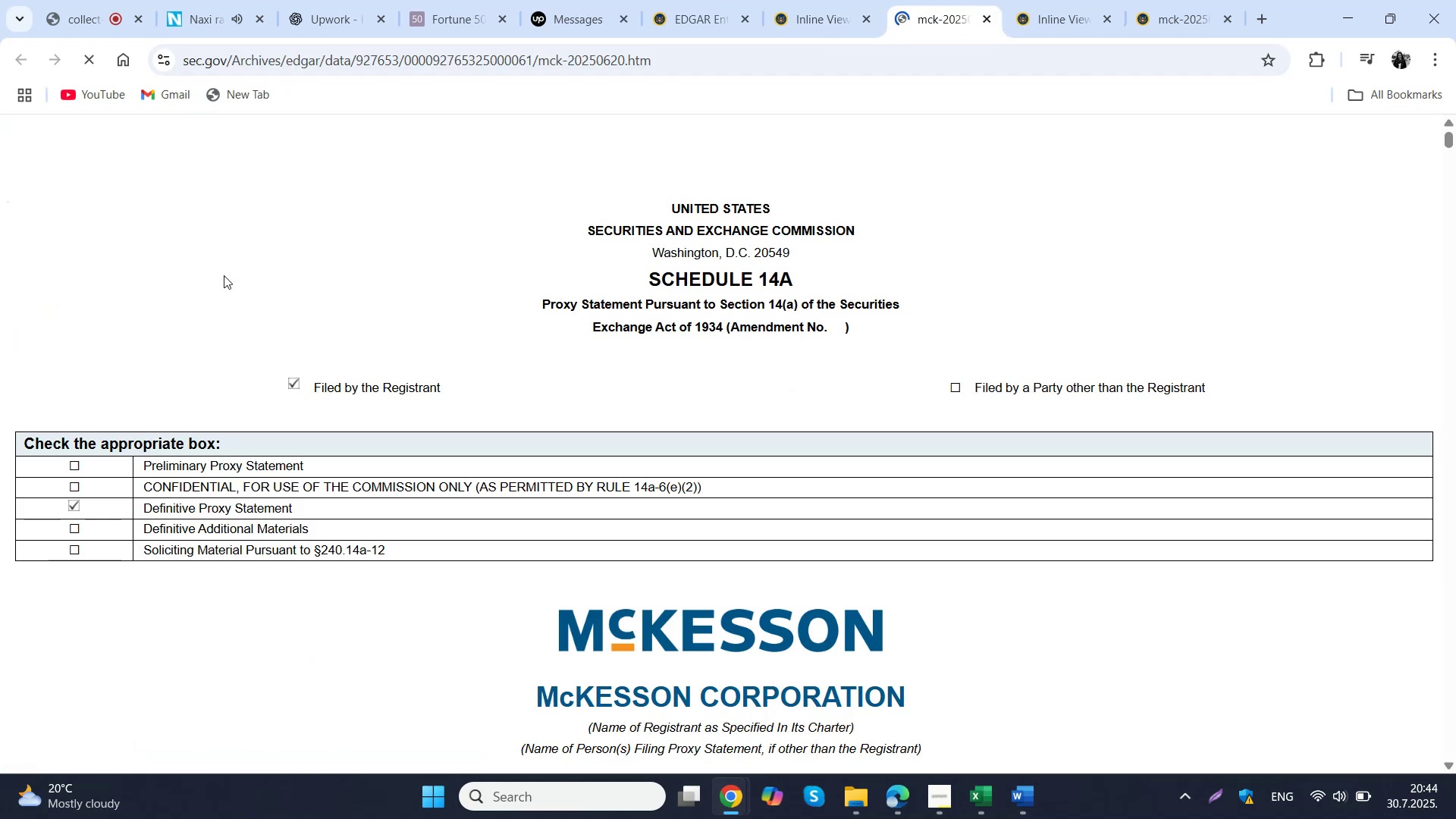 
right_click([231, 218])
 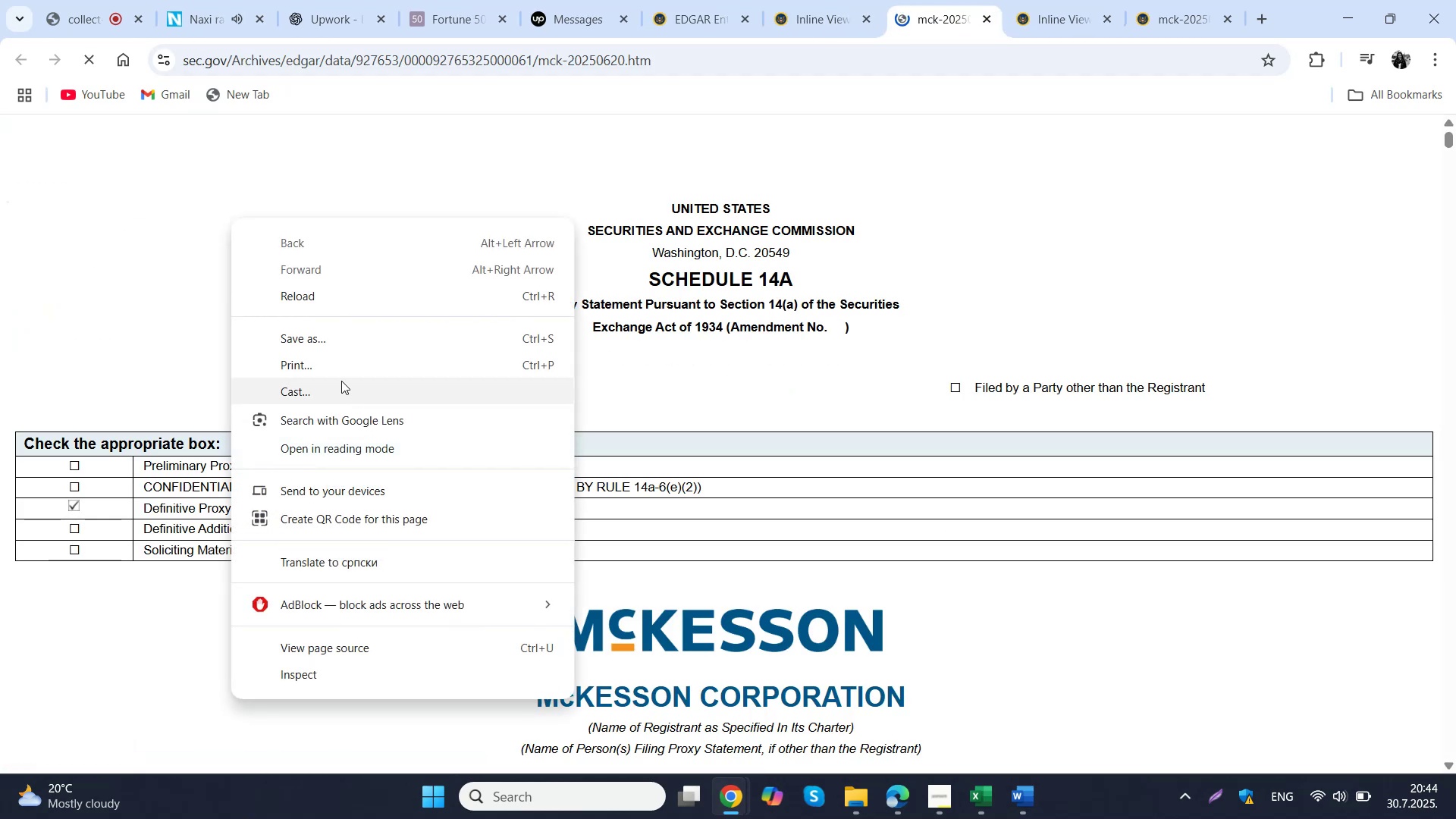 
left_click([325, 365])
 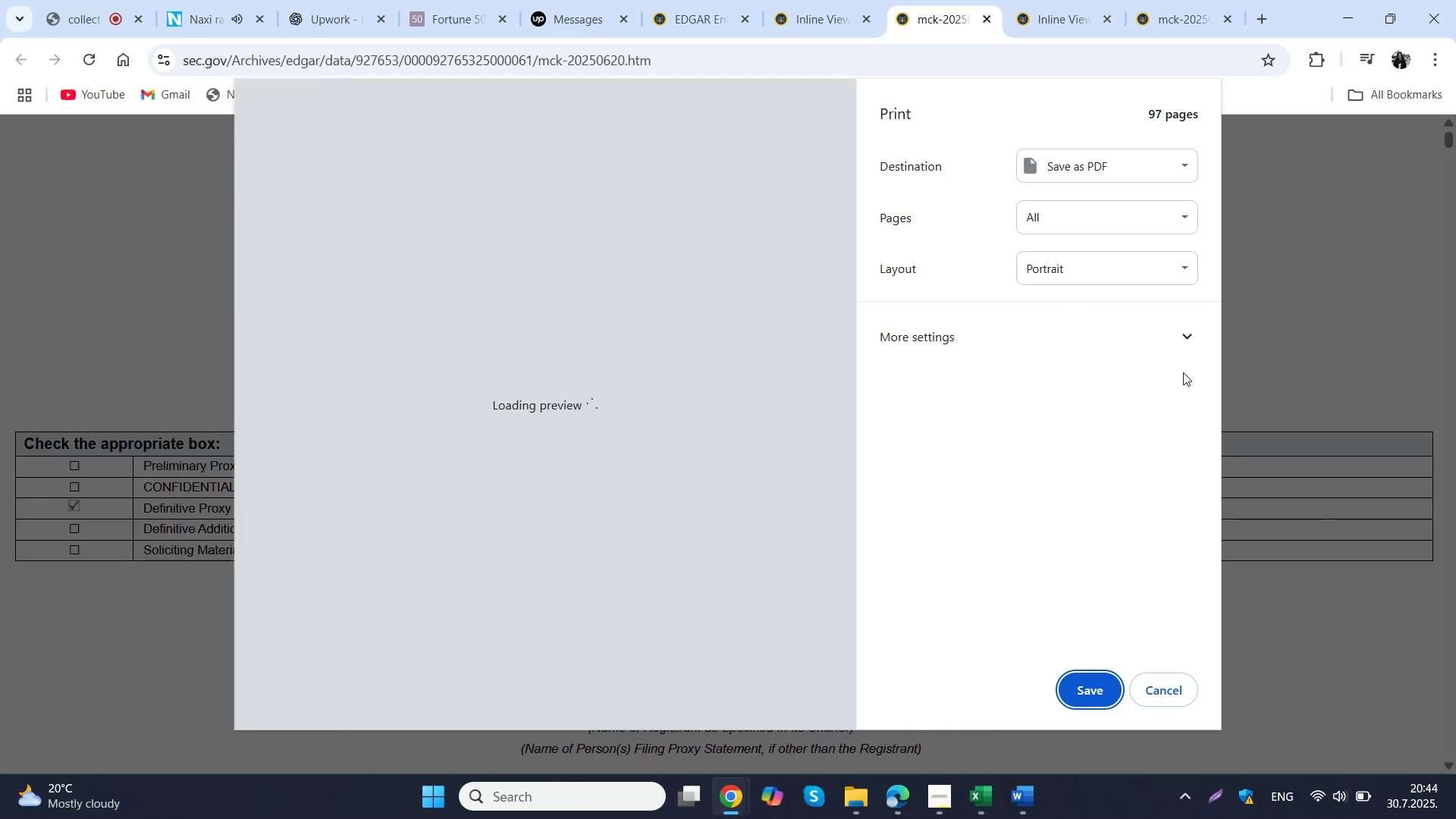 
wait(7.29)
 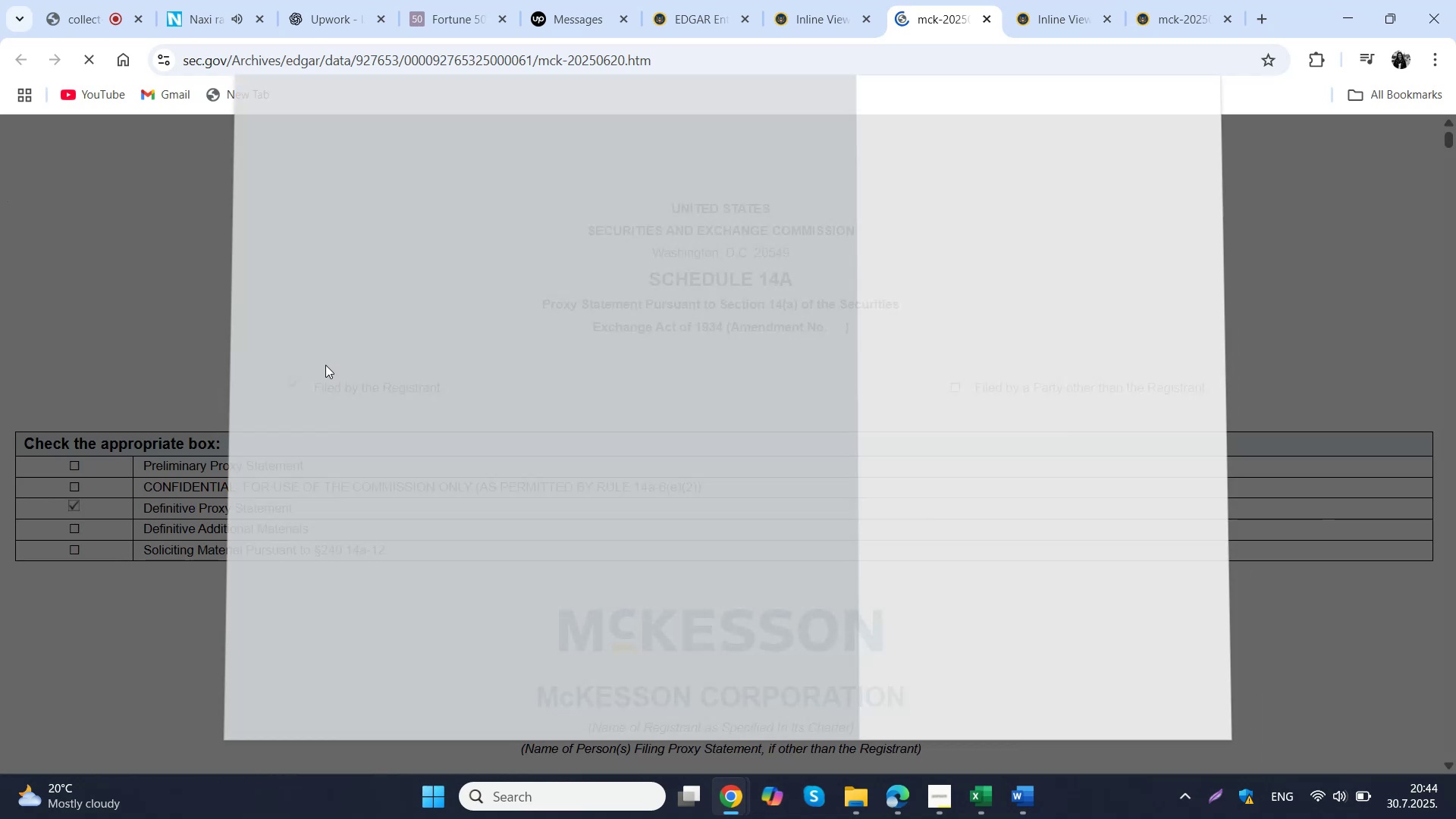 
left_click([1073, 686])
 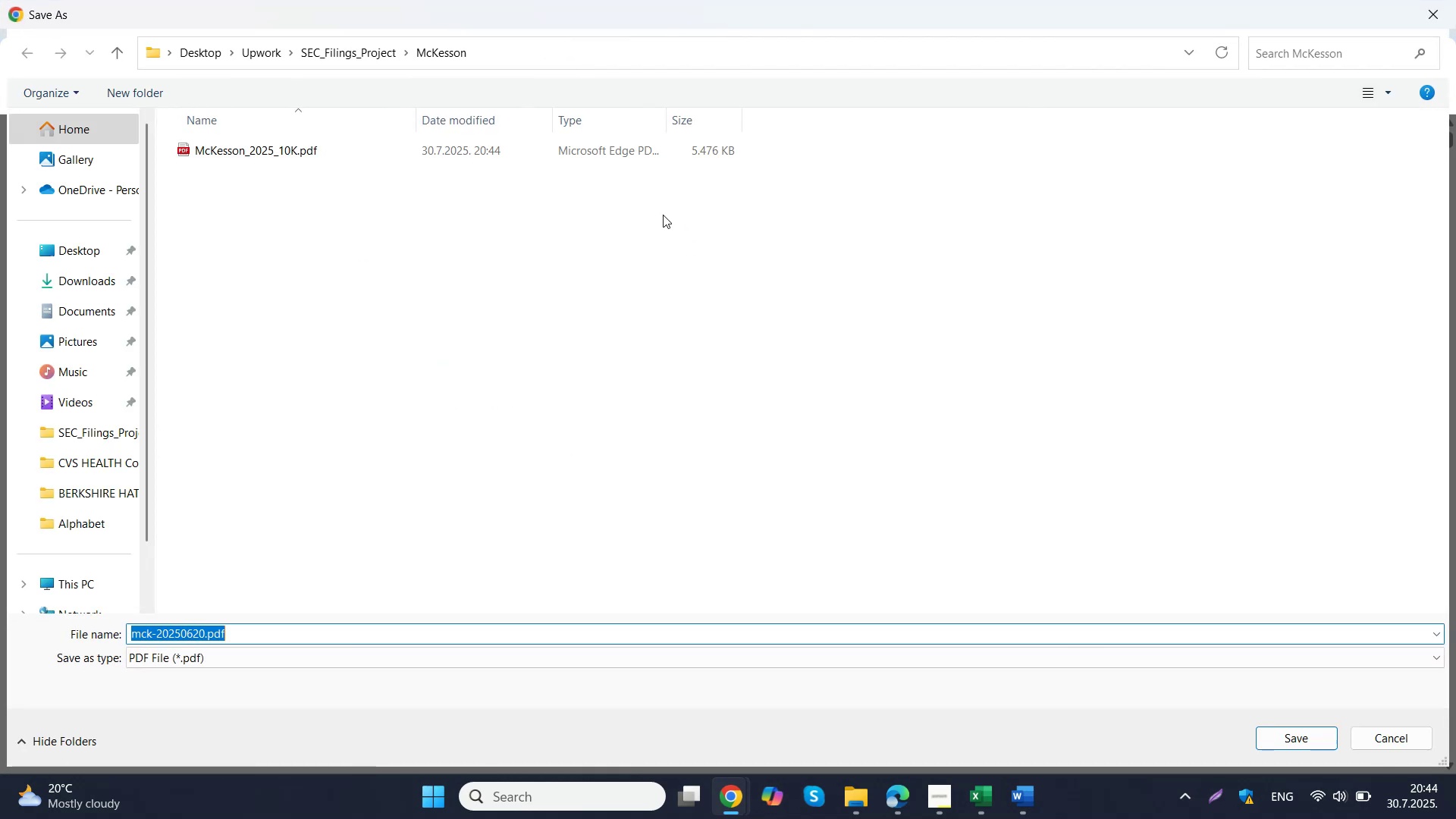 
left_click([255, 152])
 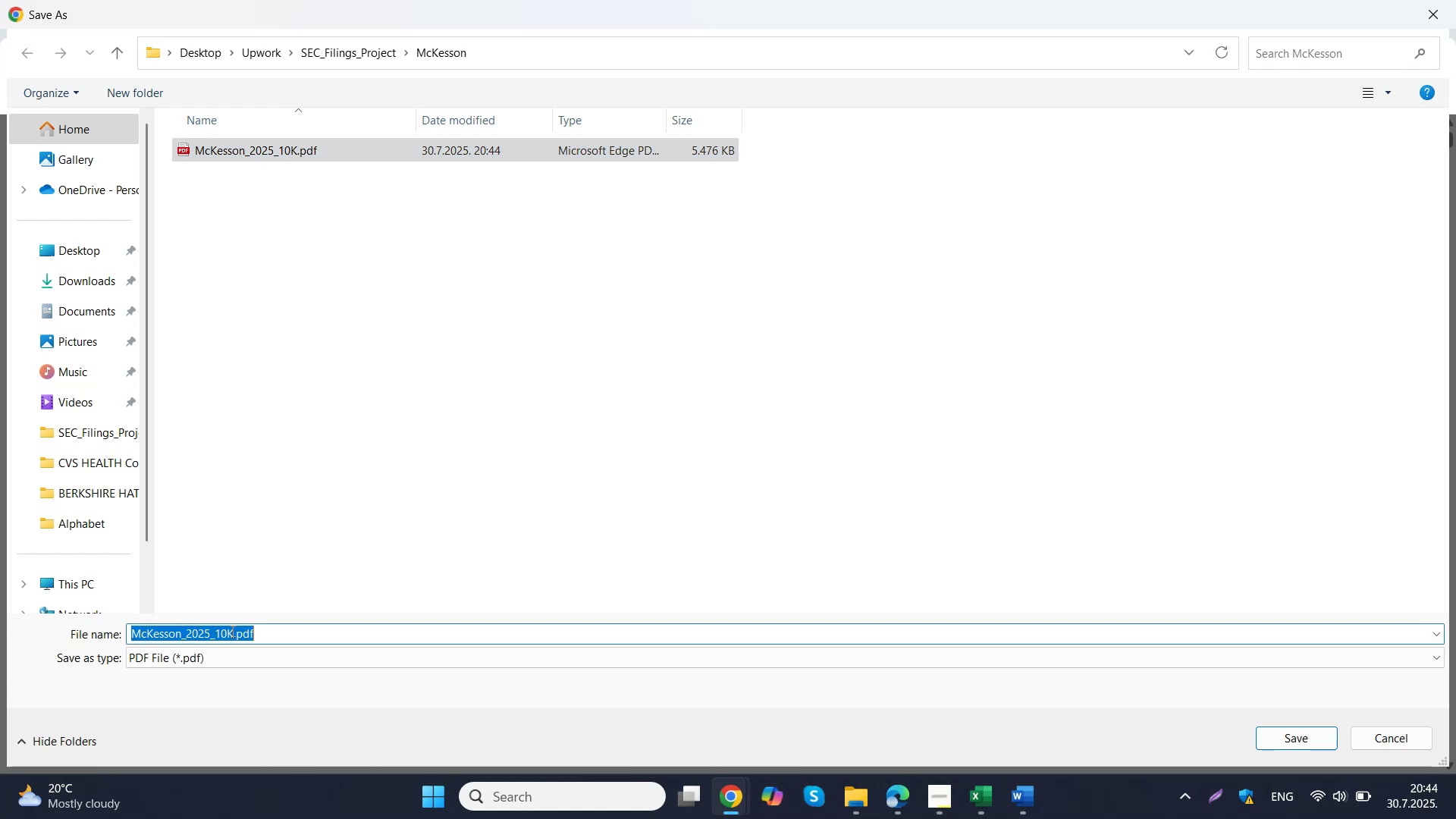 
double_click([231, 630])
 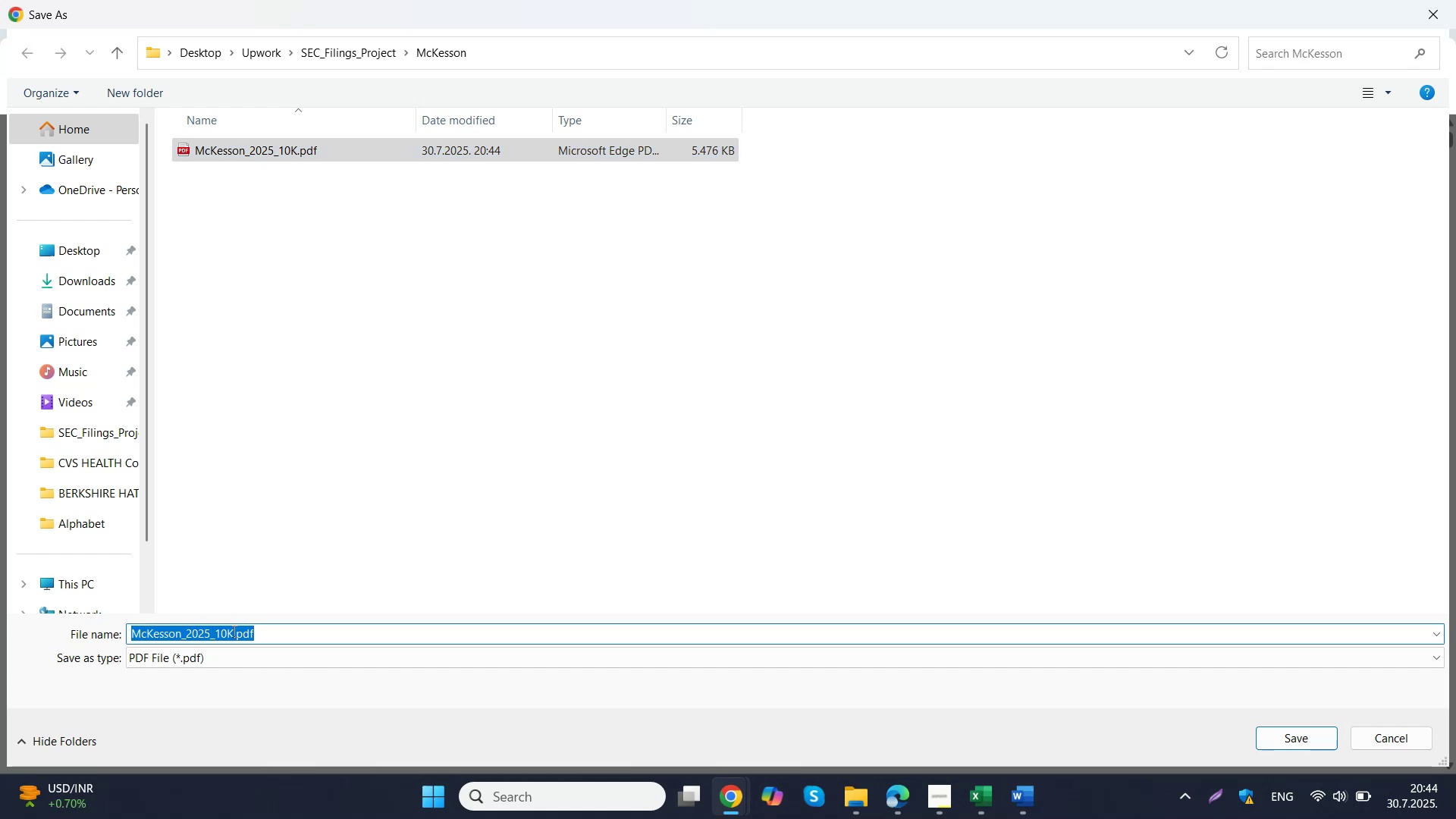 
left_click([233, 631])
 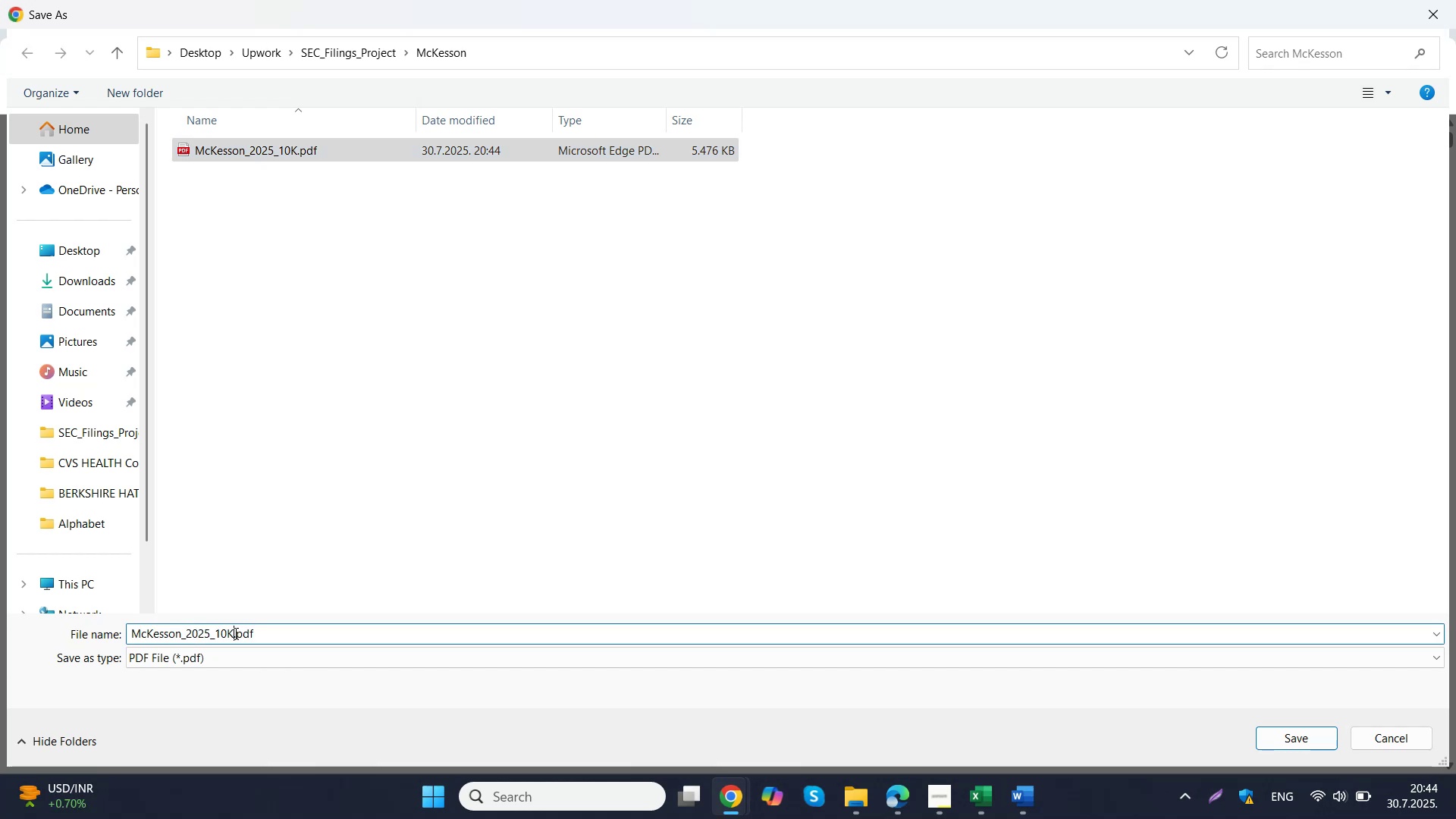 
key(Backspace)
key(Backspace)
key(Backspace)
type(DEF14A)
key(NumpadEnter)
 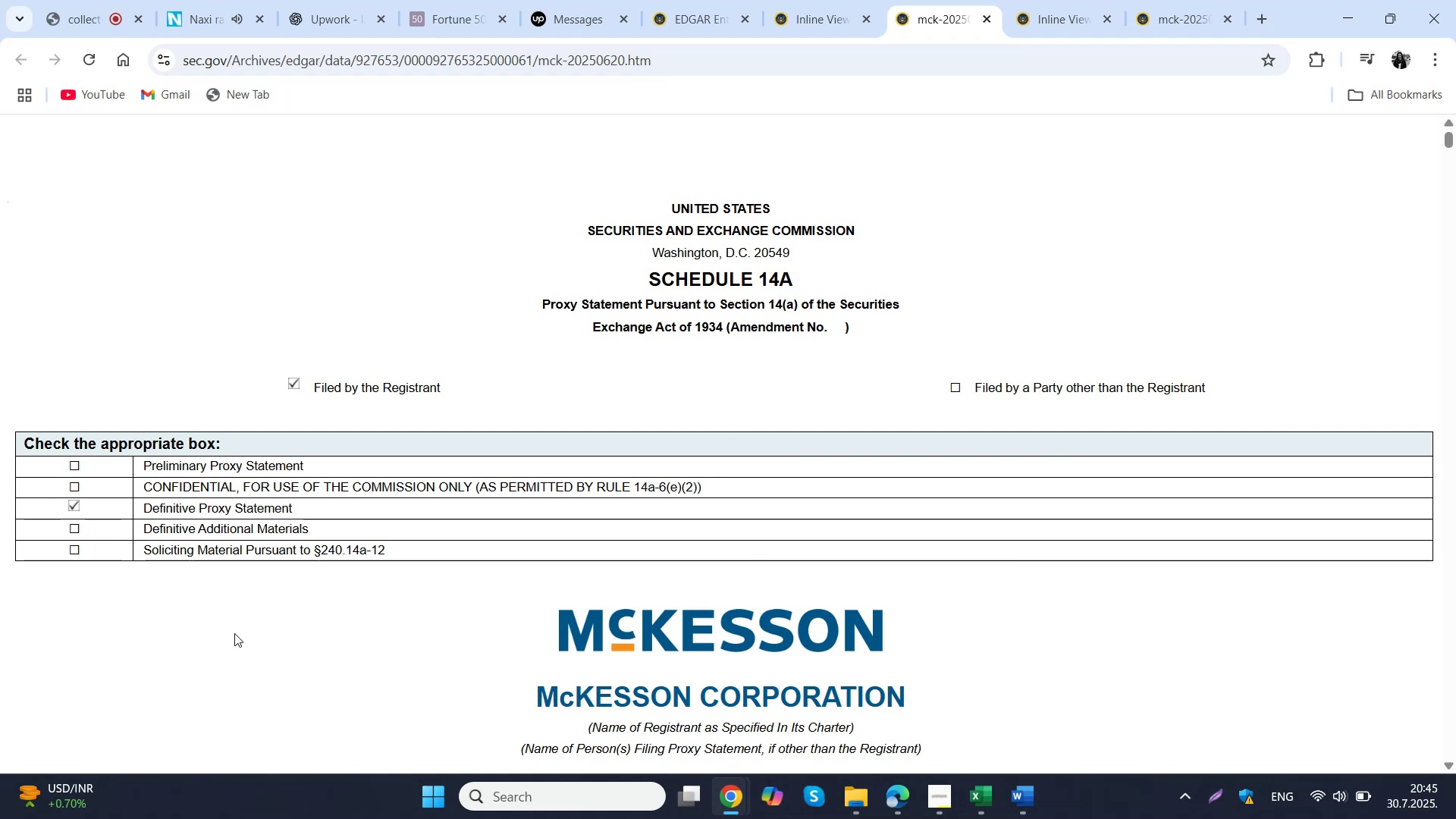 
wait(9.39)
 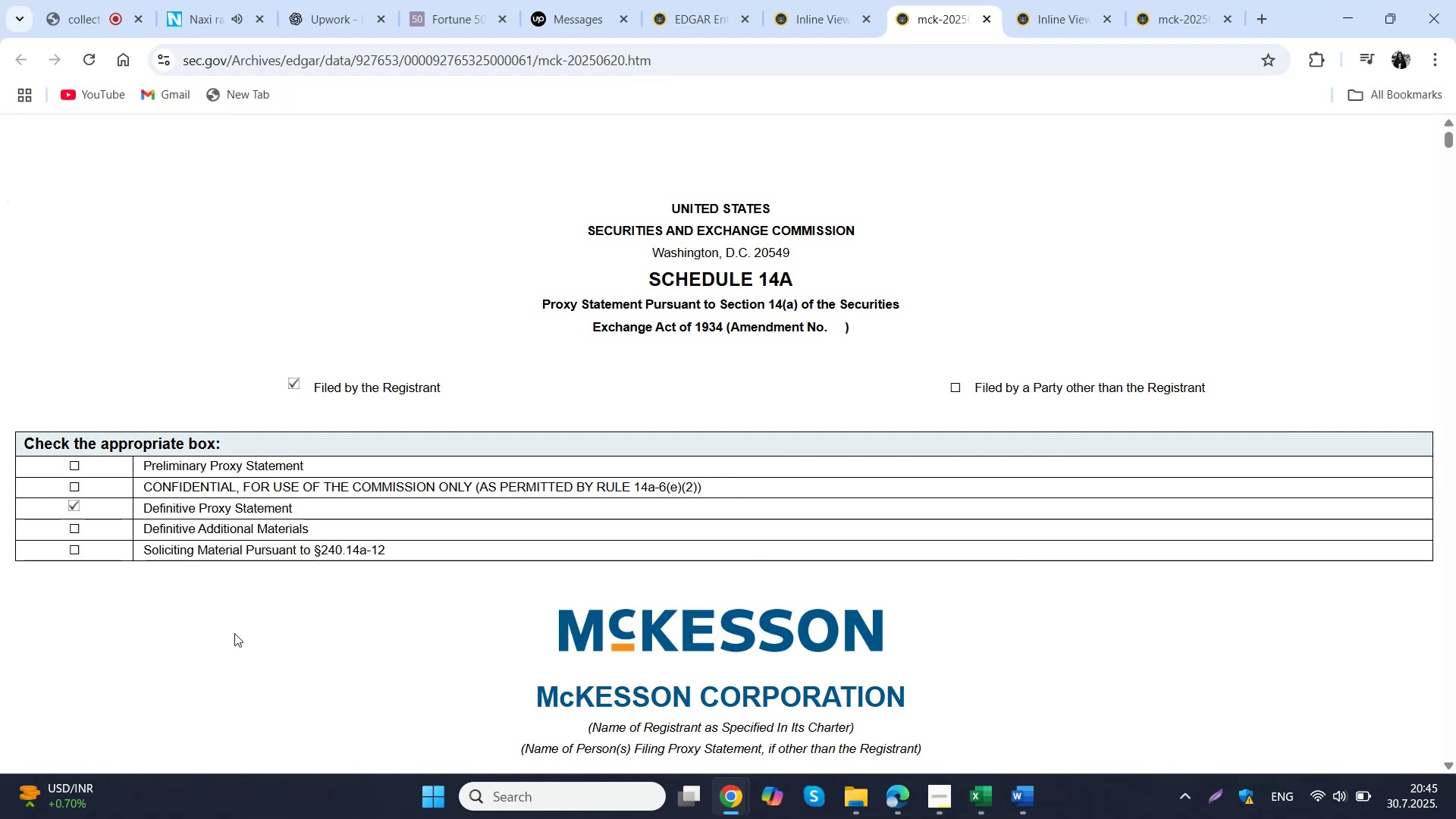 
left_click([629, 685])
 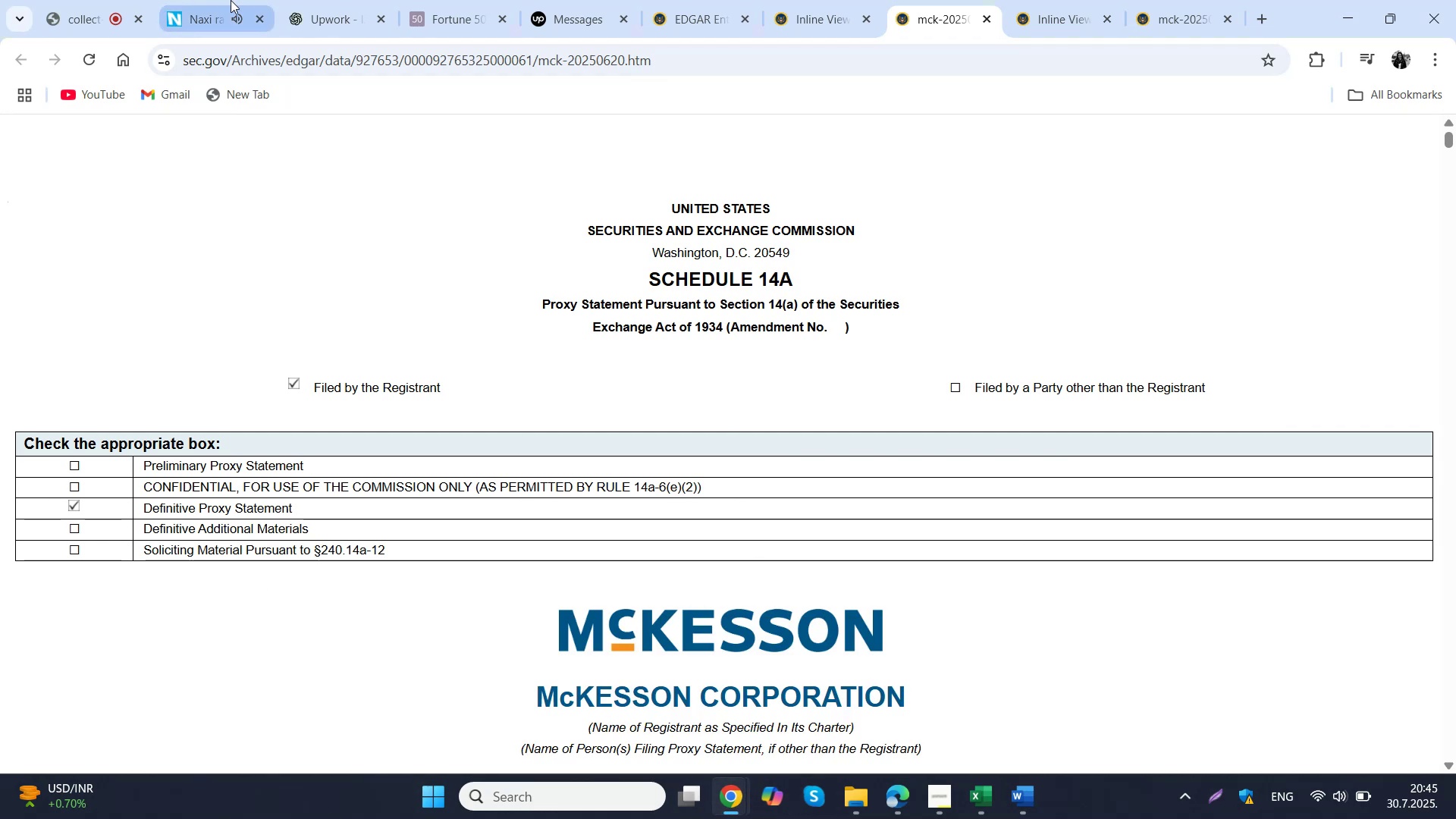 
left_click([296, 0])
 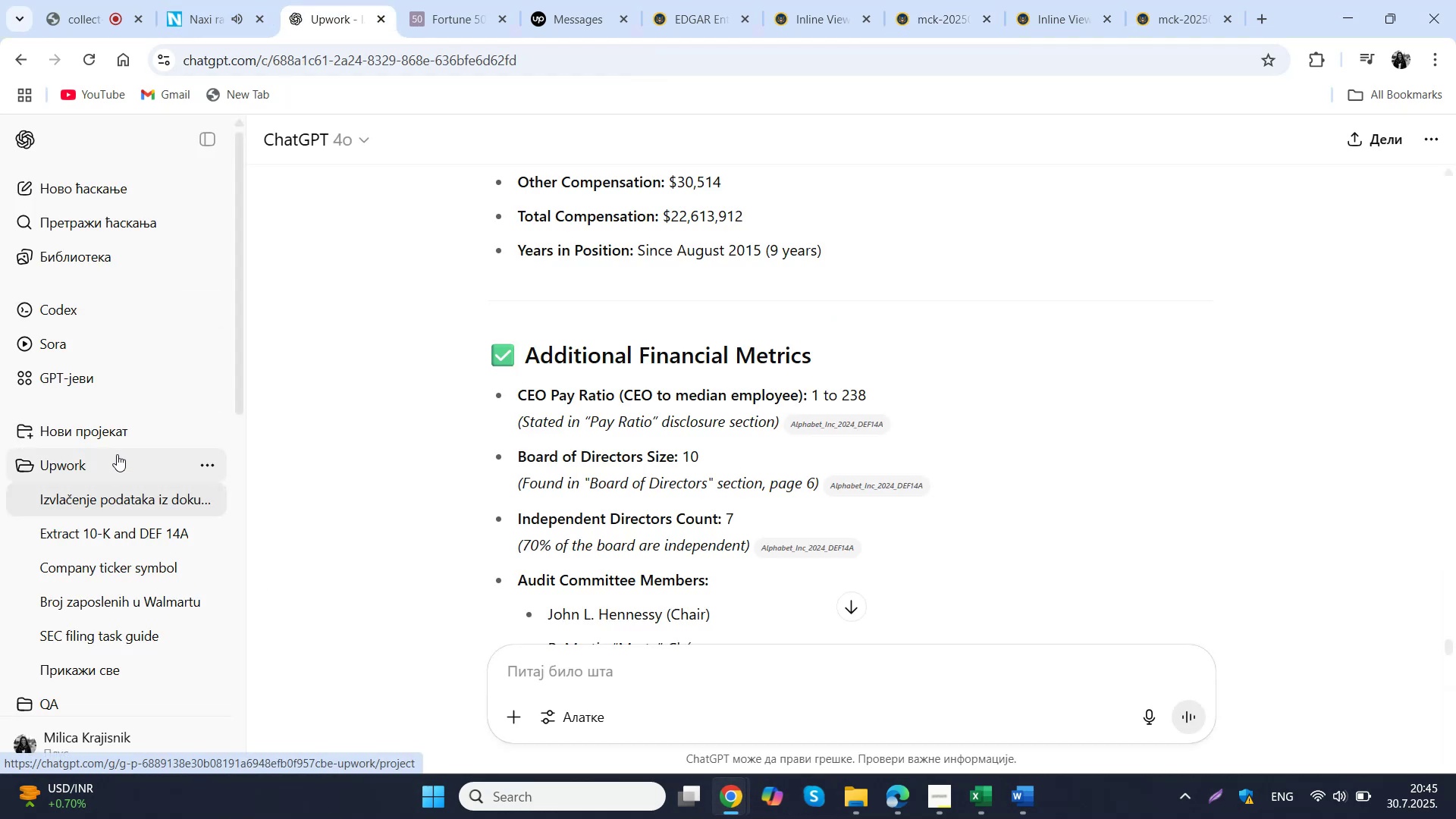 
left_click([117, 454])
 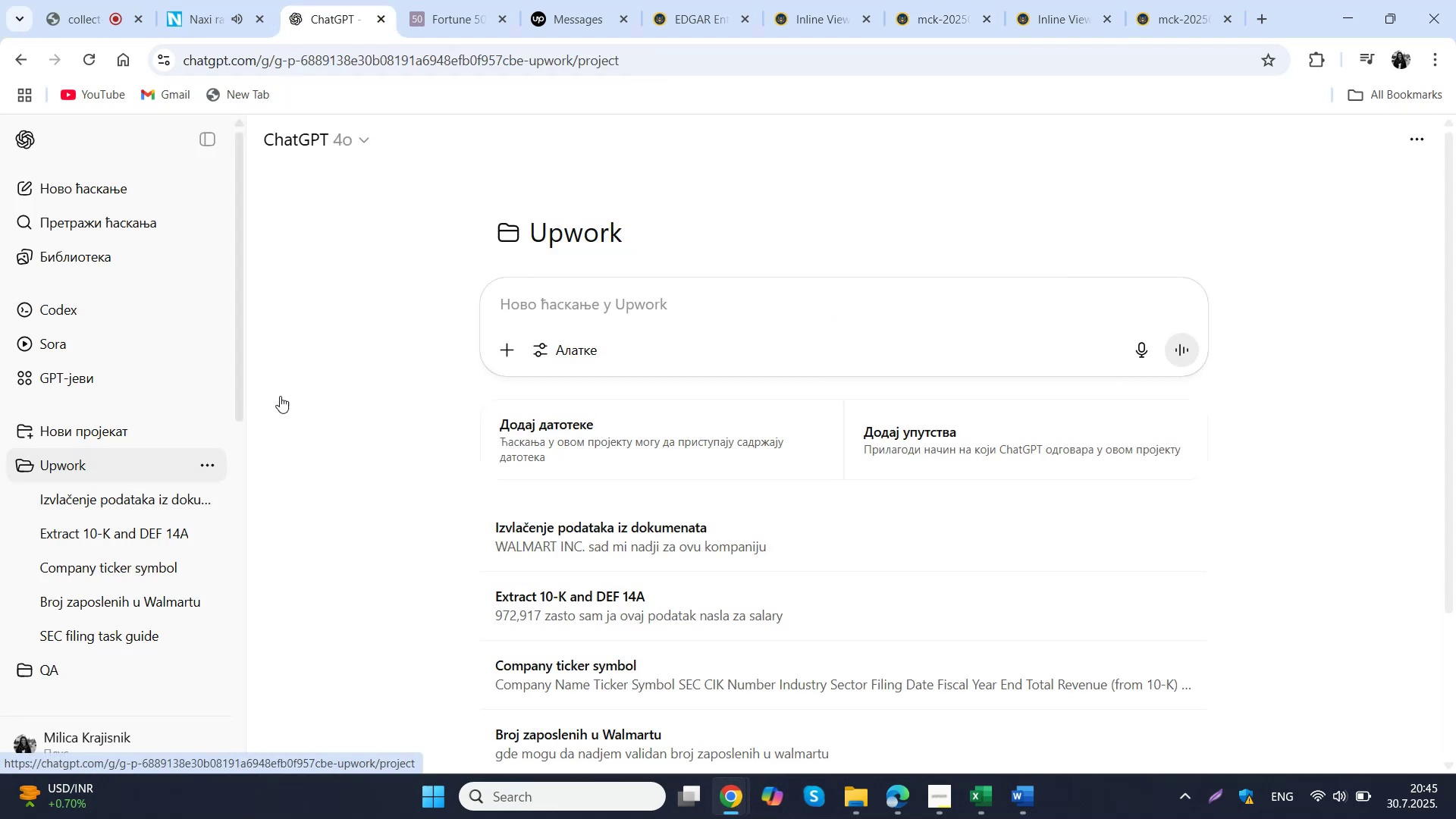 
left_click([532, 299])
 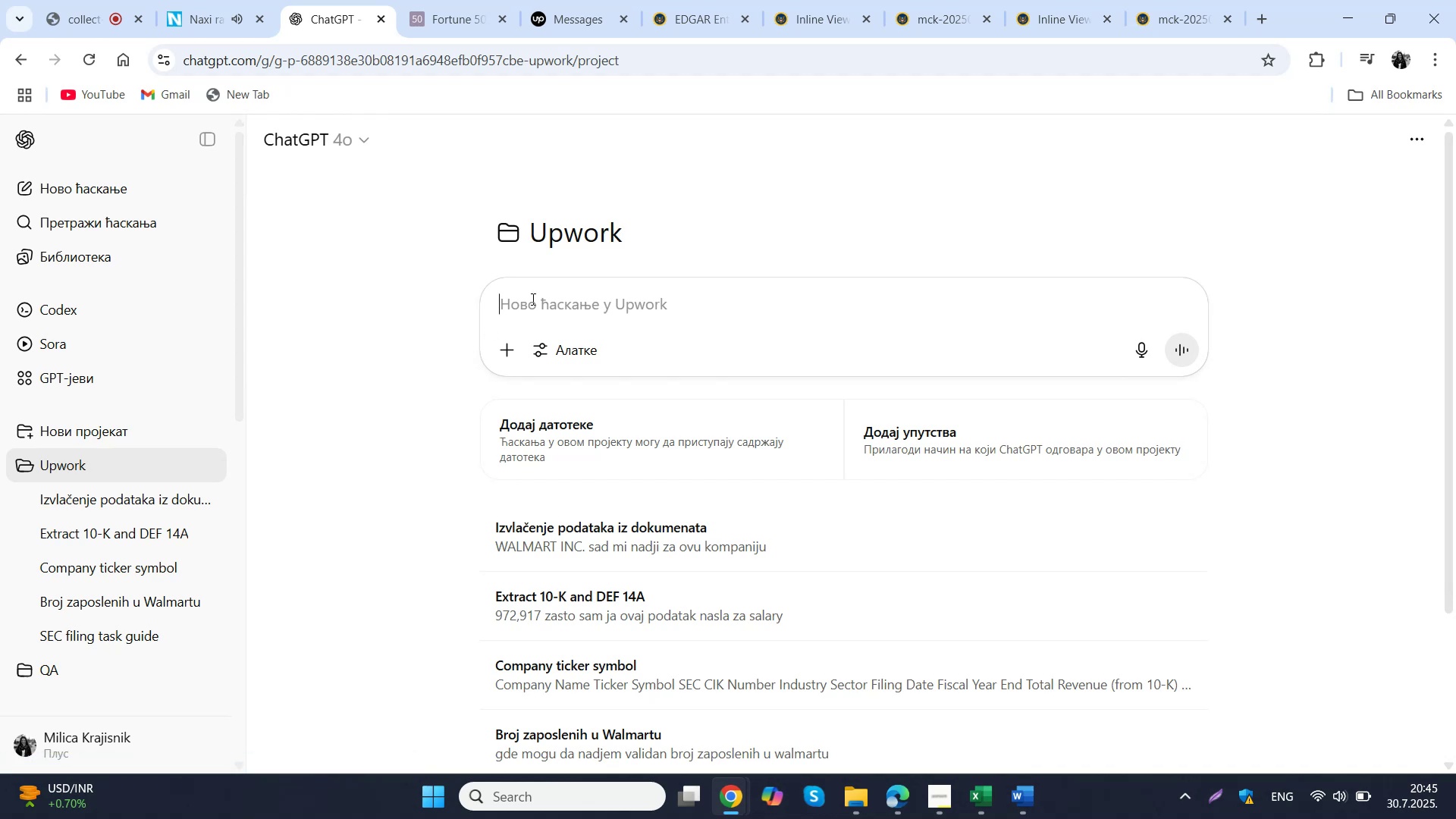 
type(Zapamti ovaj prompt:)
 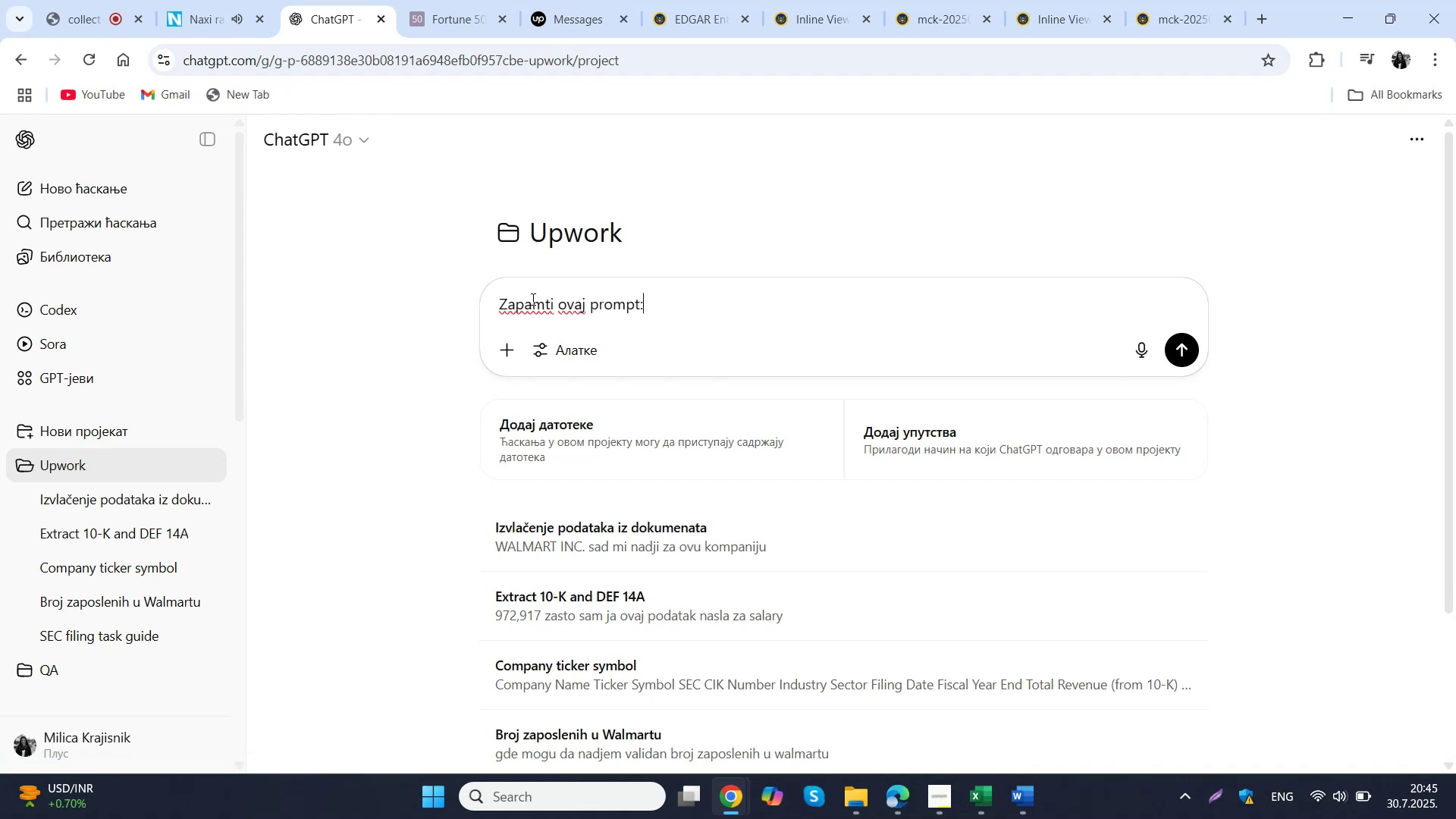 
key(Shift+Enter)
 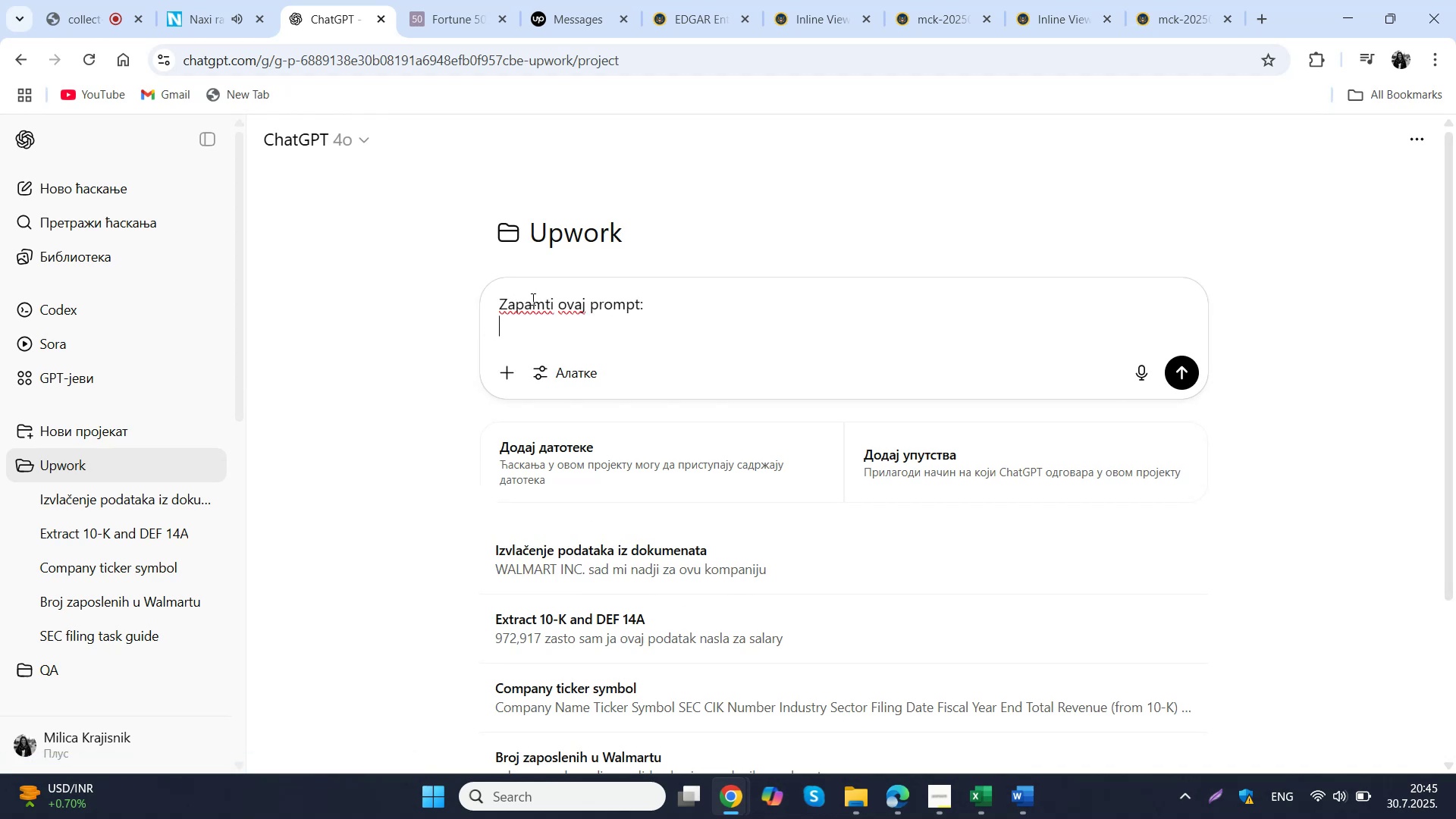 
key(Shift+Enter)
 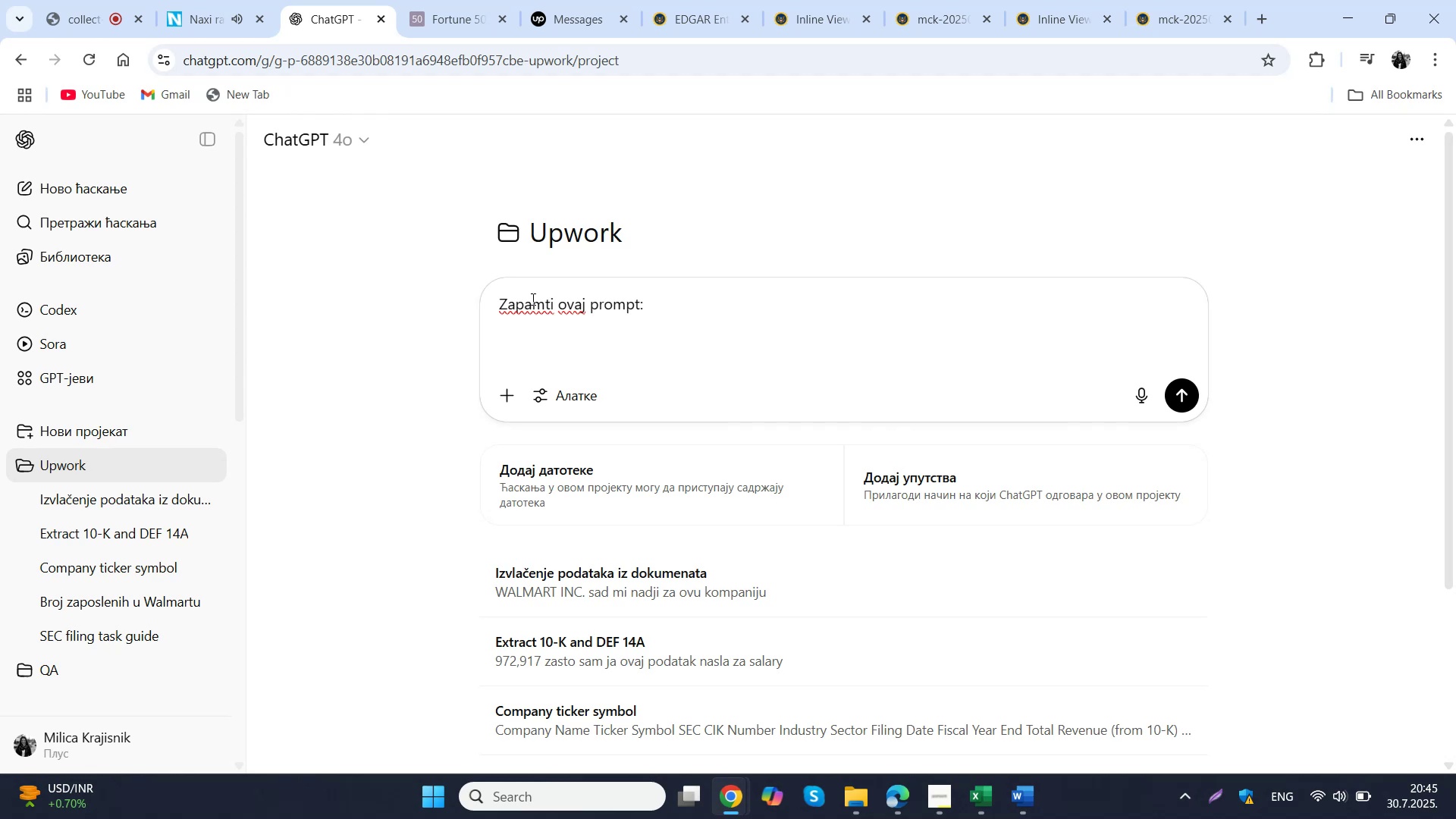 
wait(6.82)
 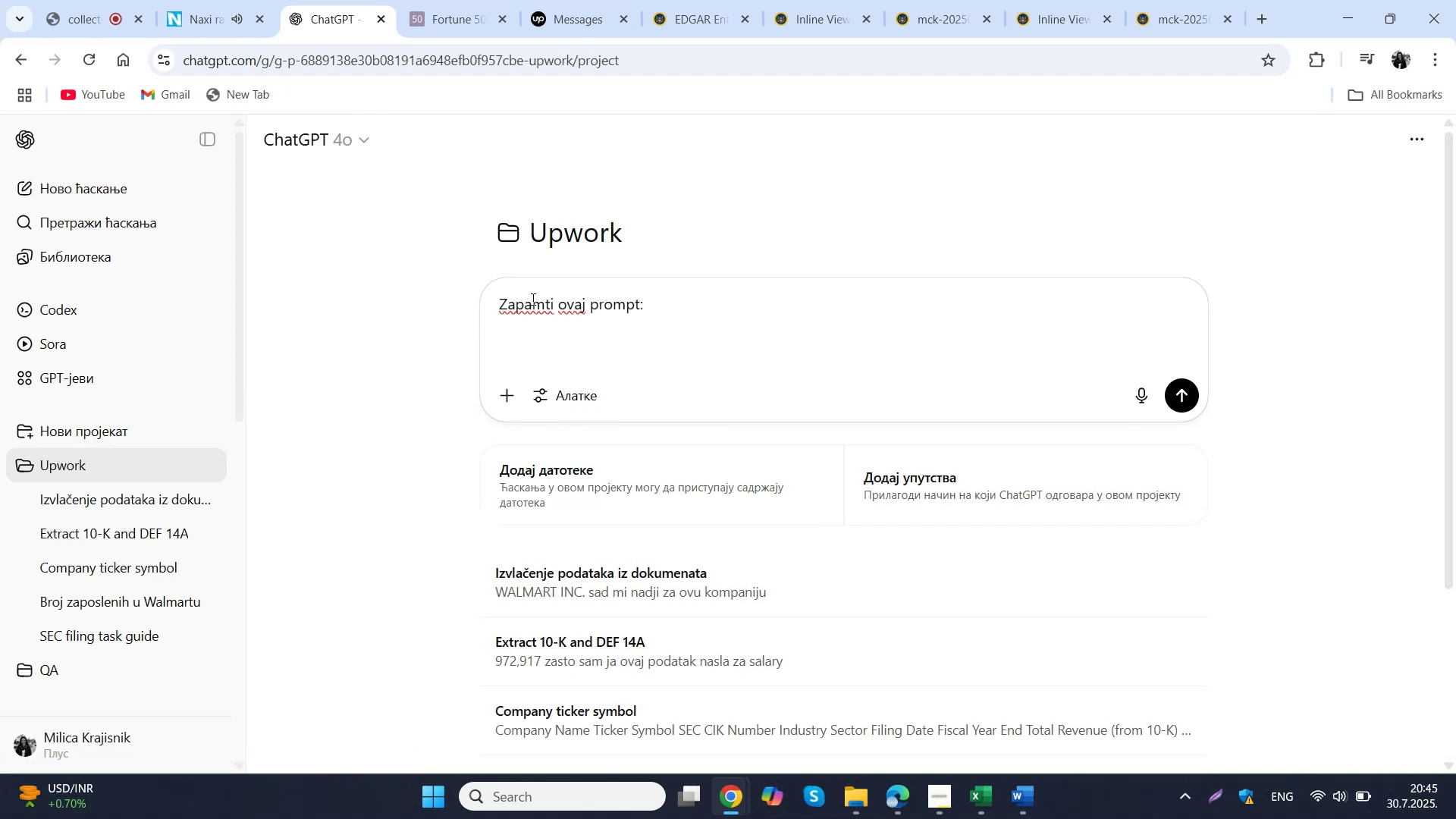 
left_click([83, 486])
 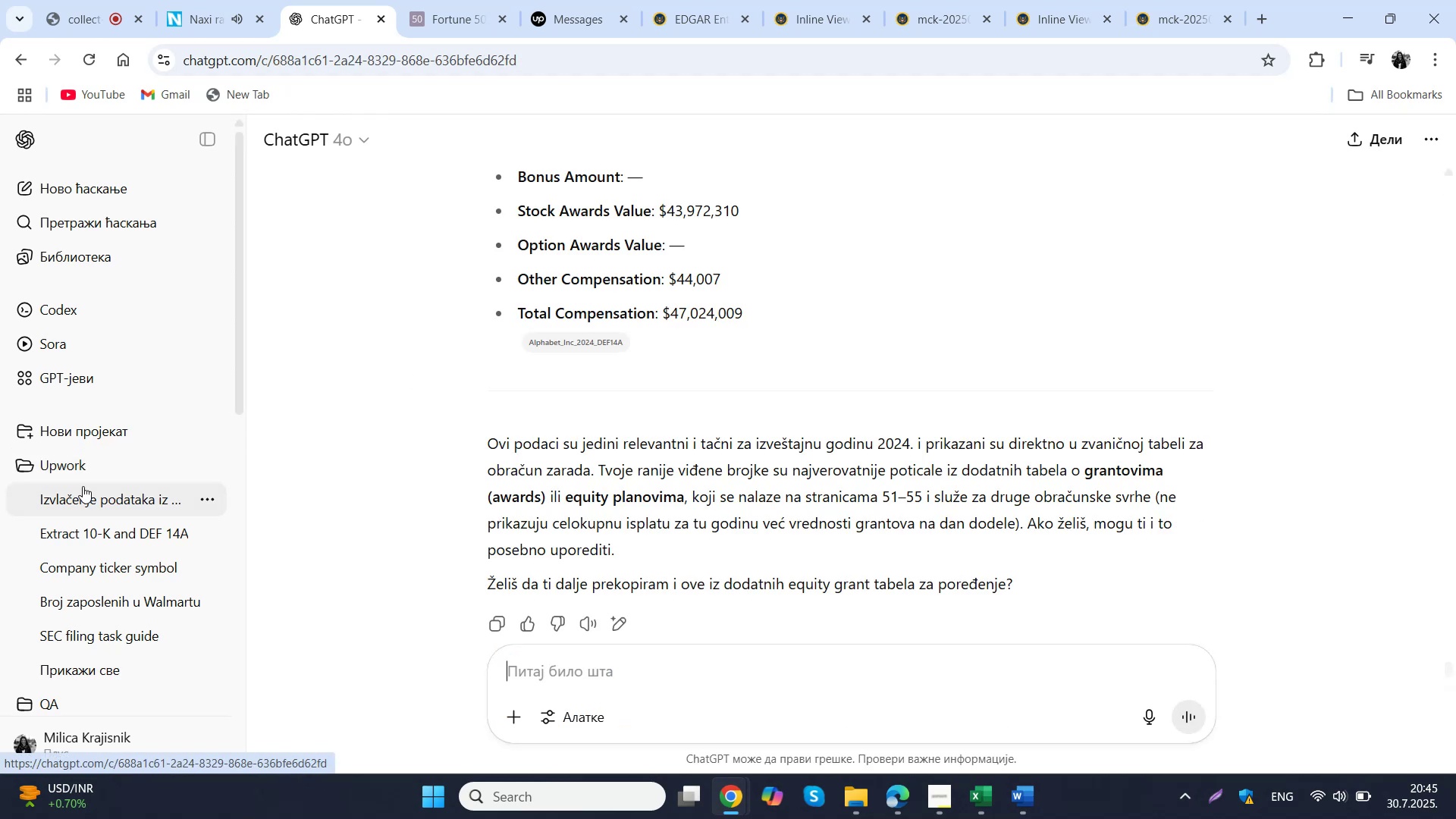 
scroll: coordinate [670, 375], scroll_direction: up, amount: 17.0
 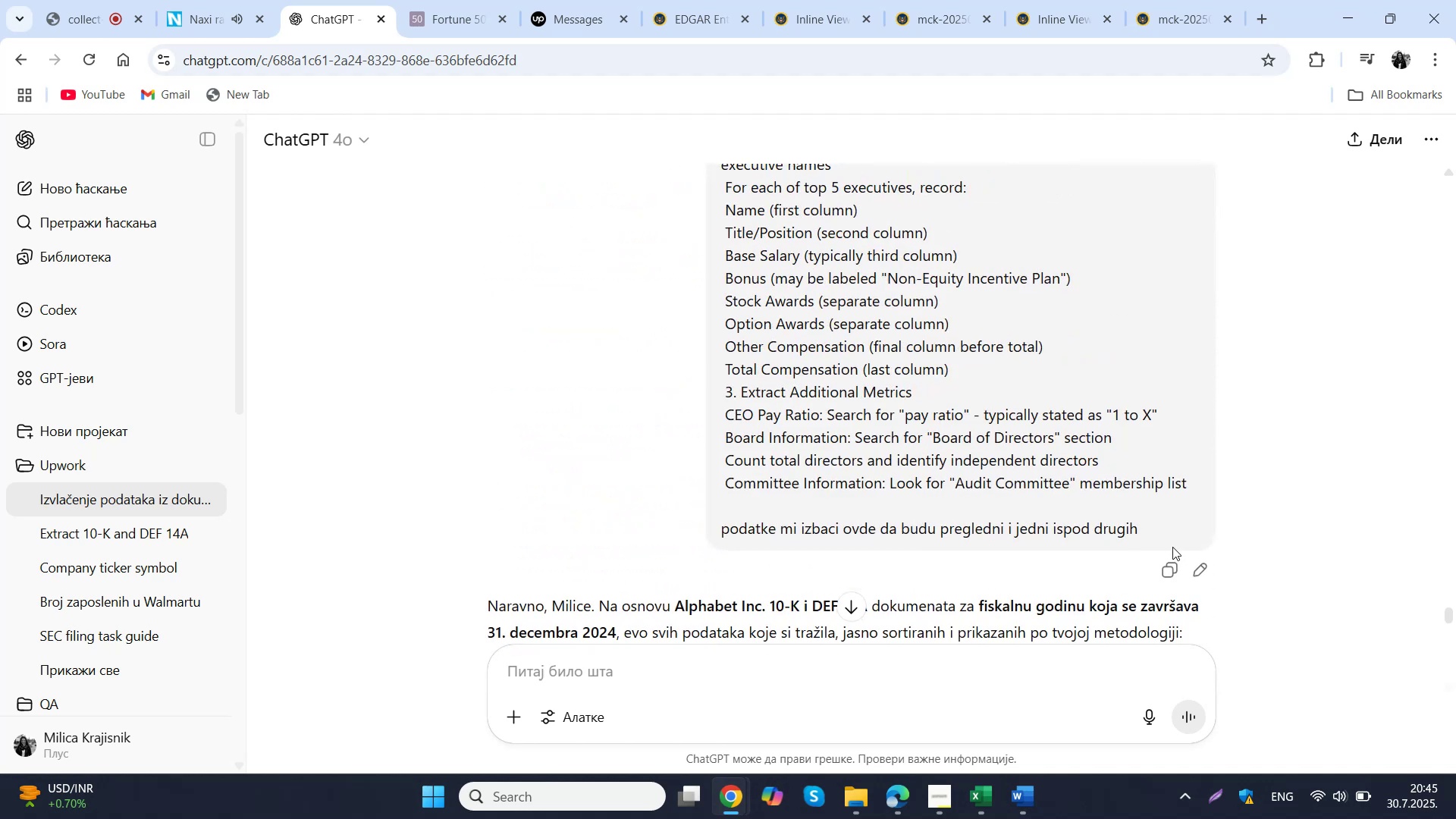 
left_click_drag(start_coordinate=[1145, 529], to_coordinate=[724, 312])
 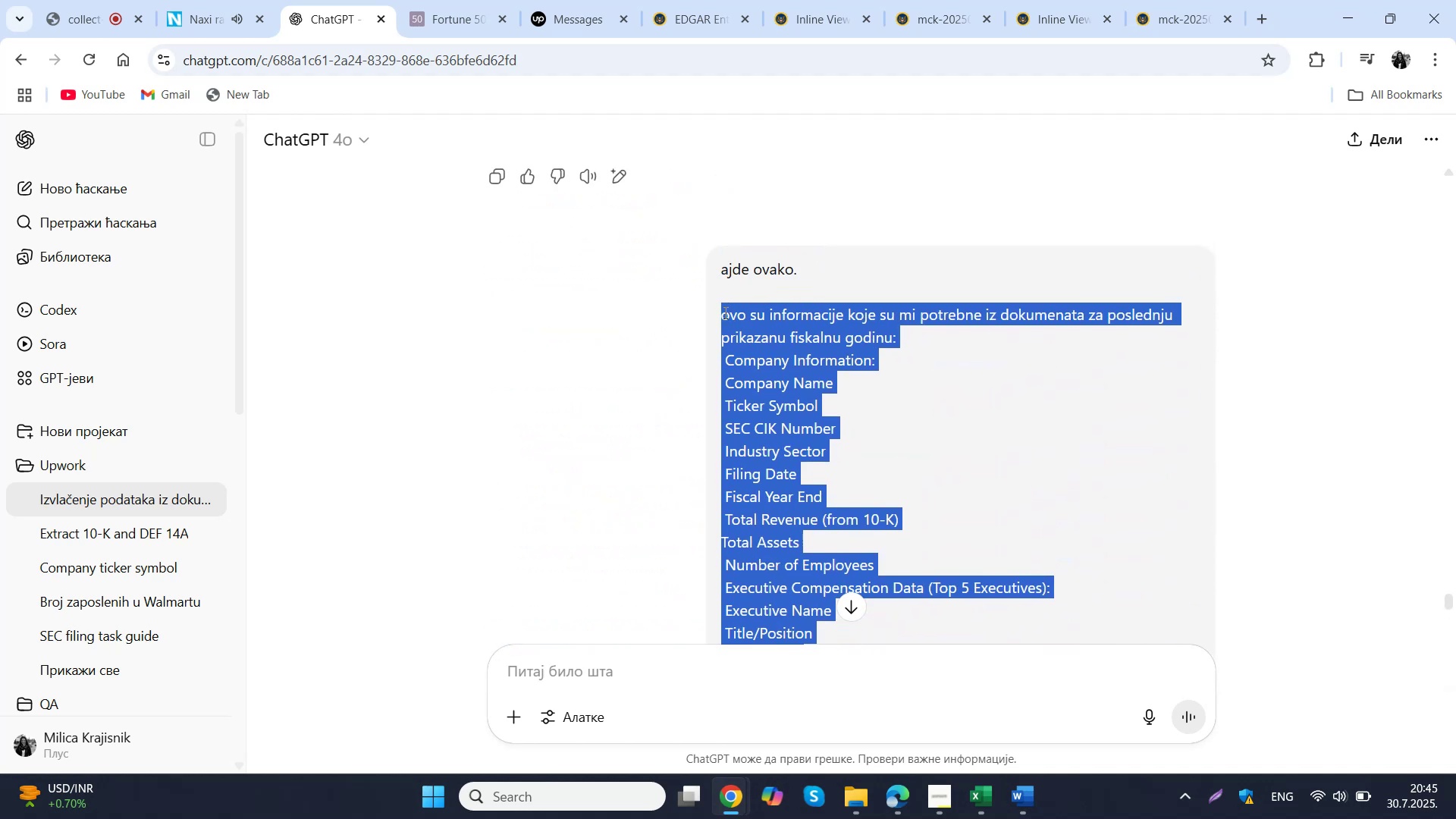 
key(Control+C)
 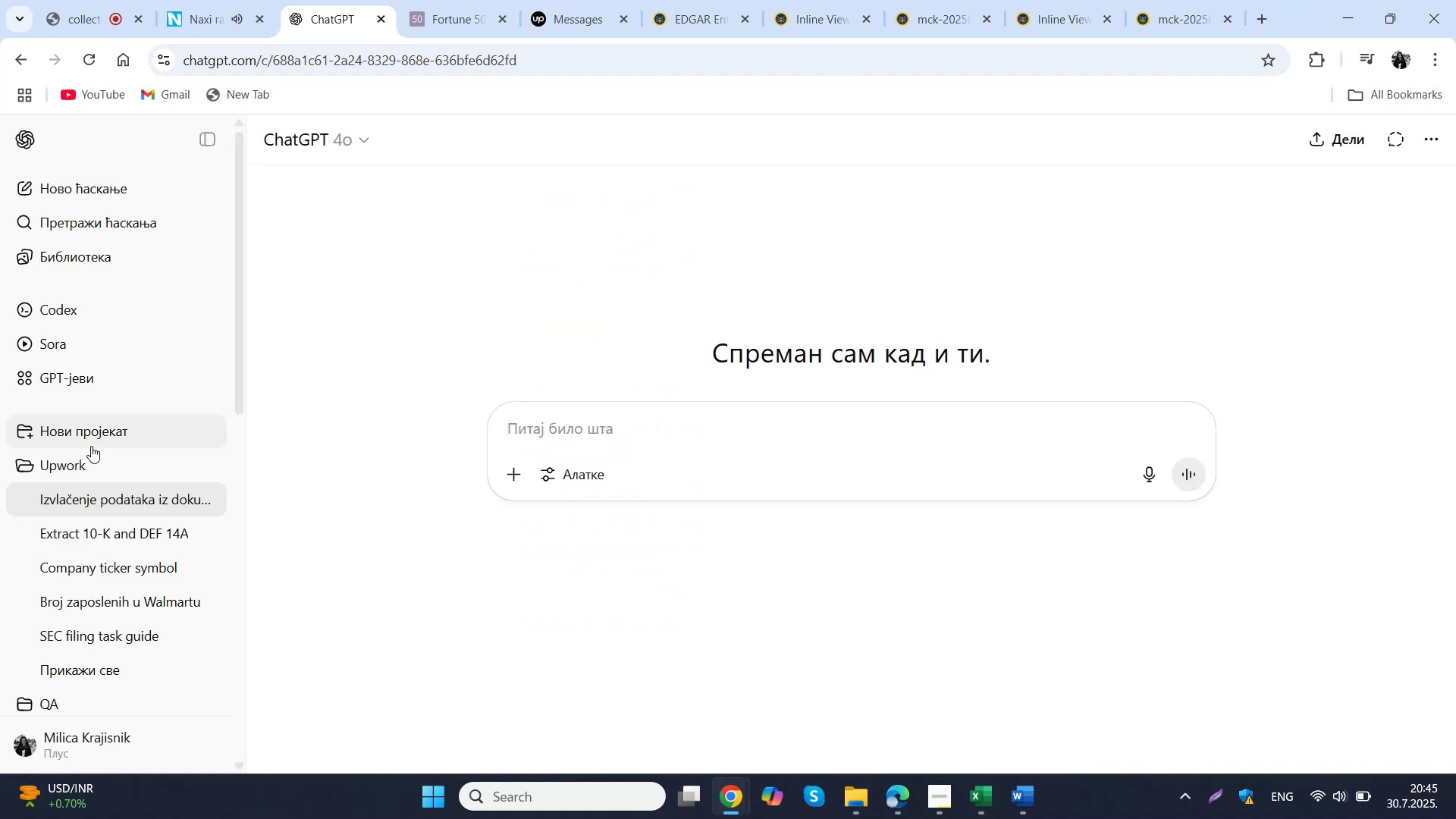 
left_click([89, 461])
 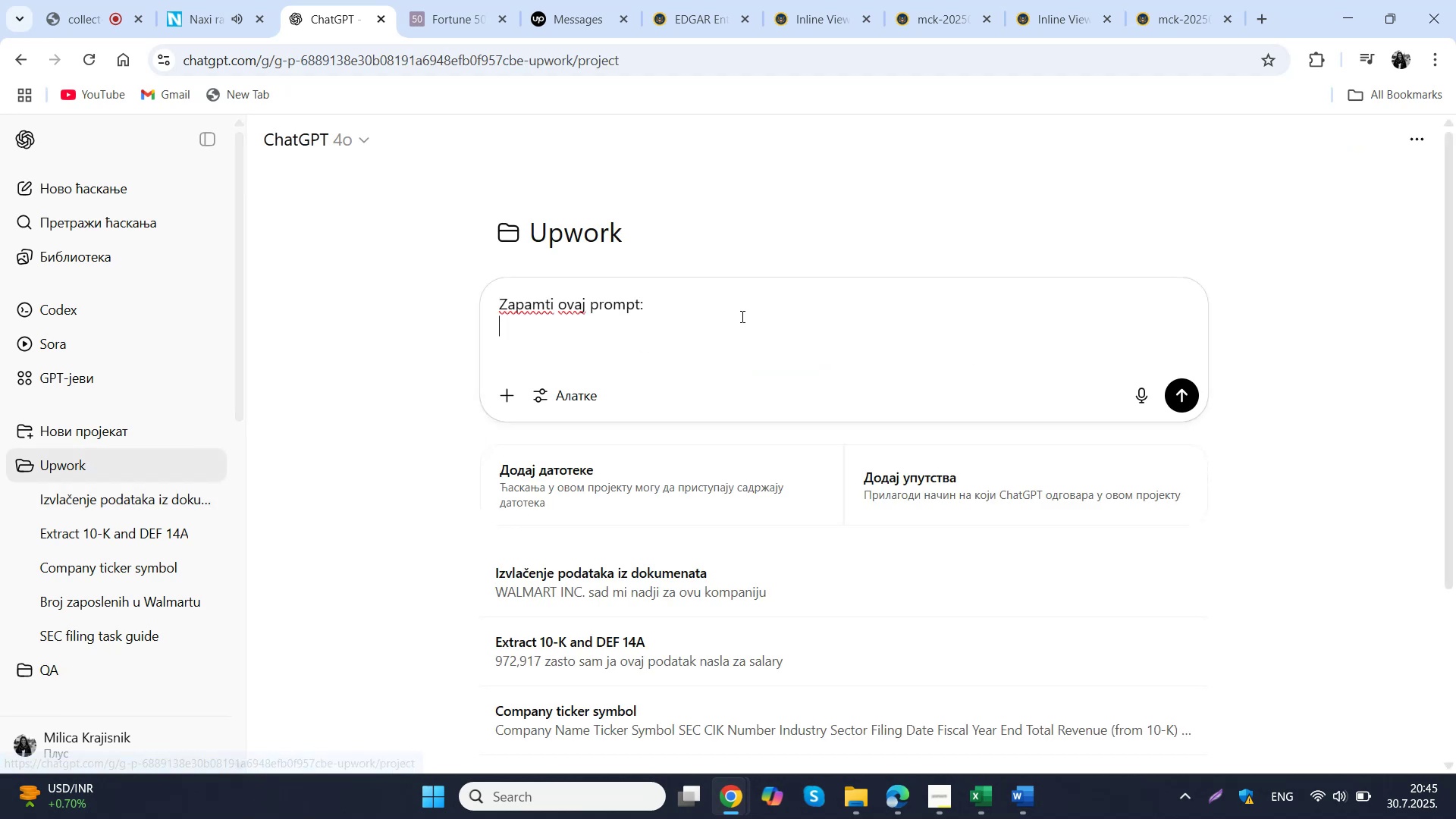 
double_click([695, 356])
 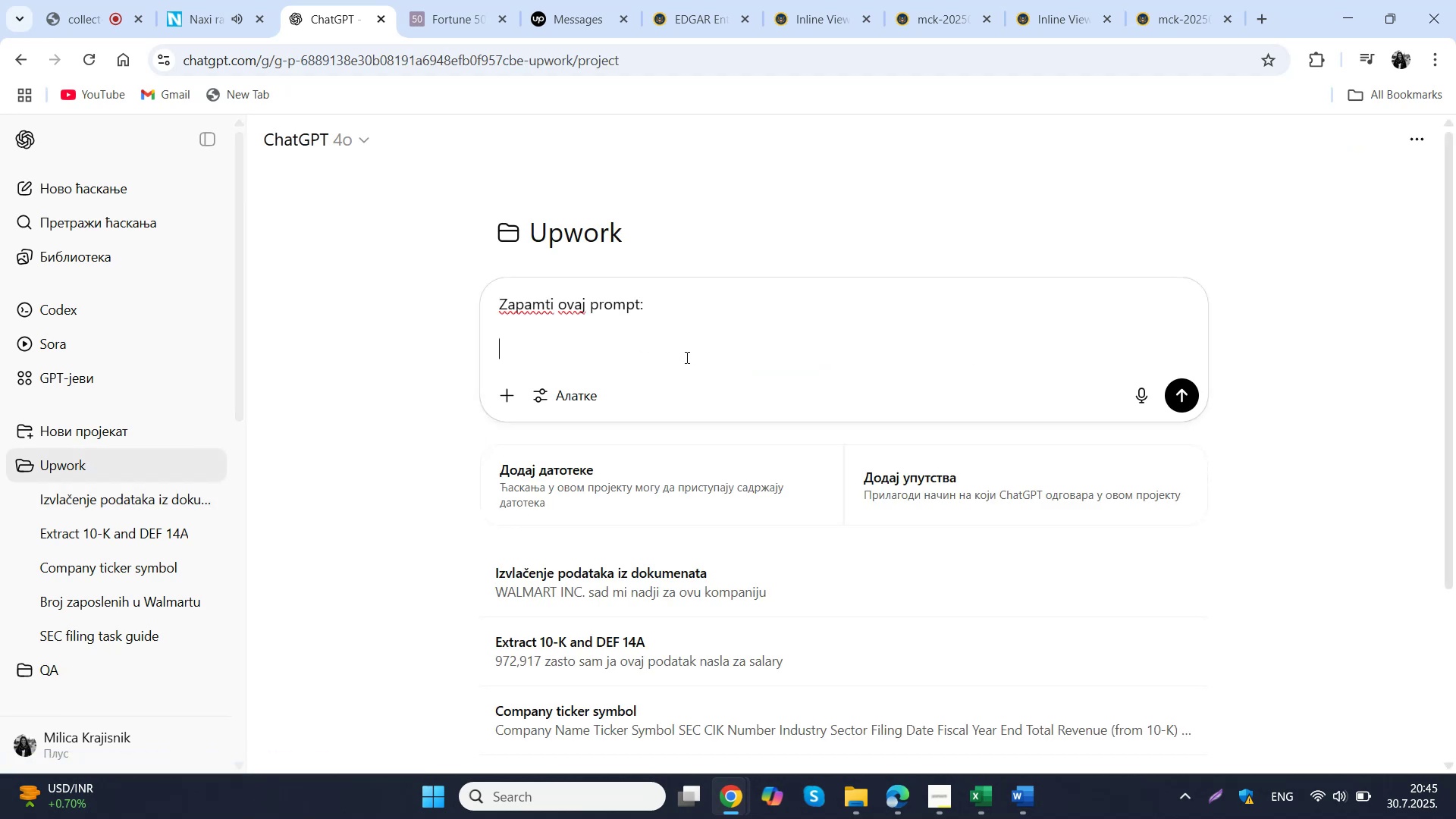 
key(Control+ControlLeft)
 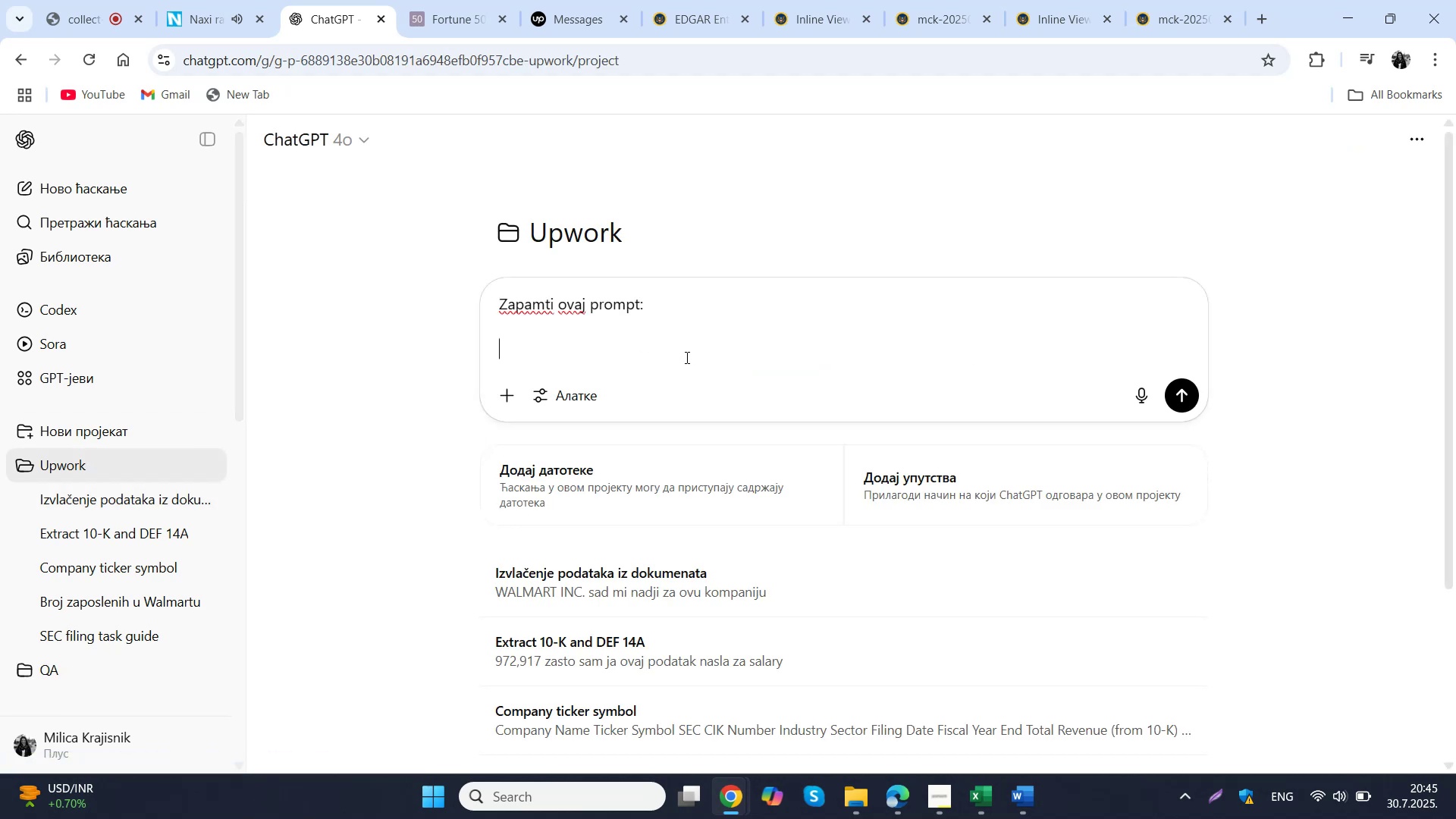 
key(Control+V)
 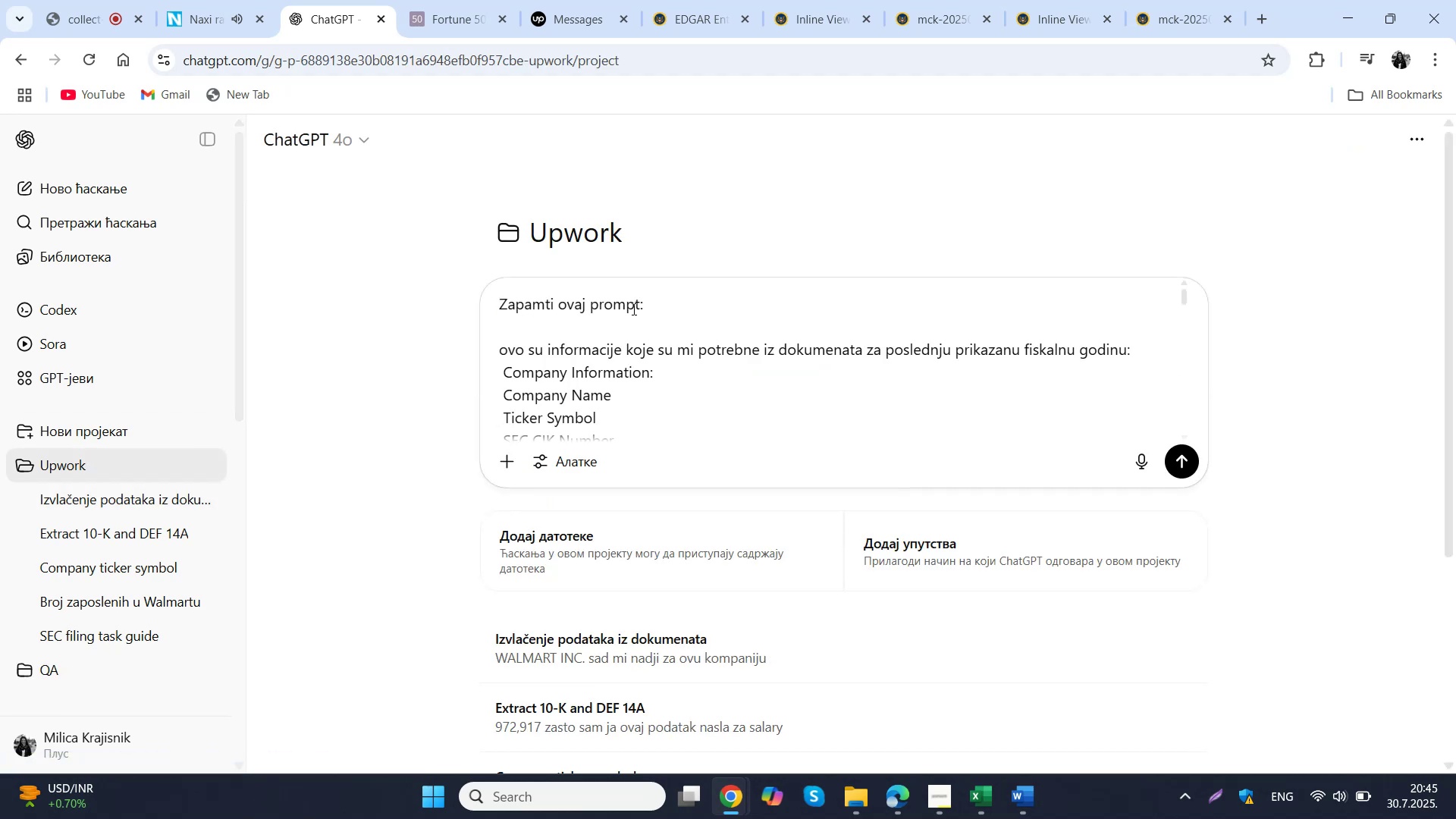 
left_click([642, 305])
 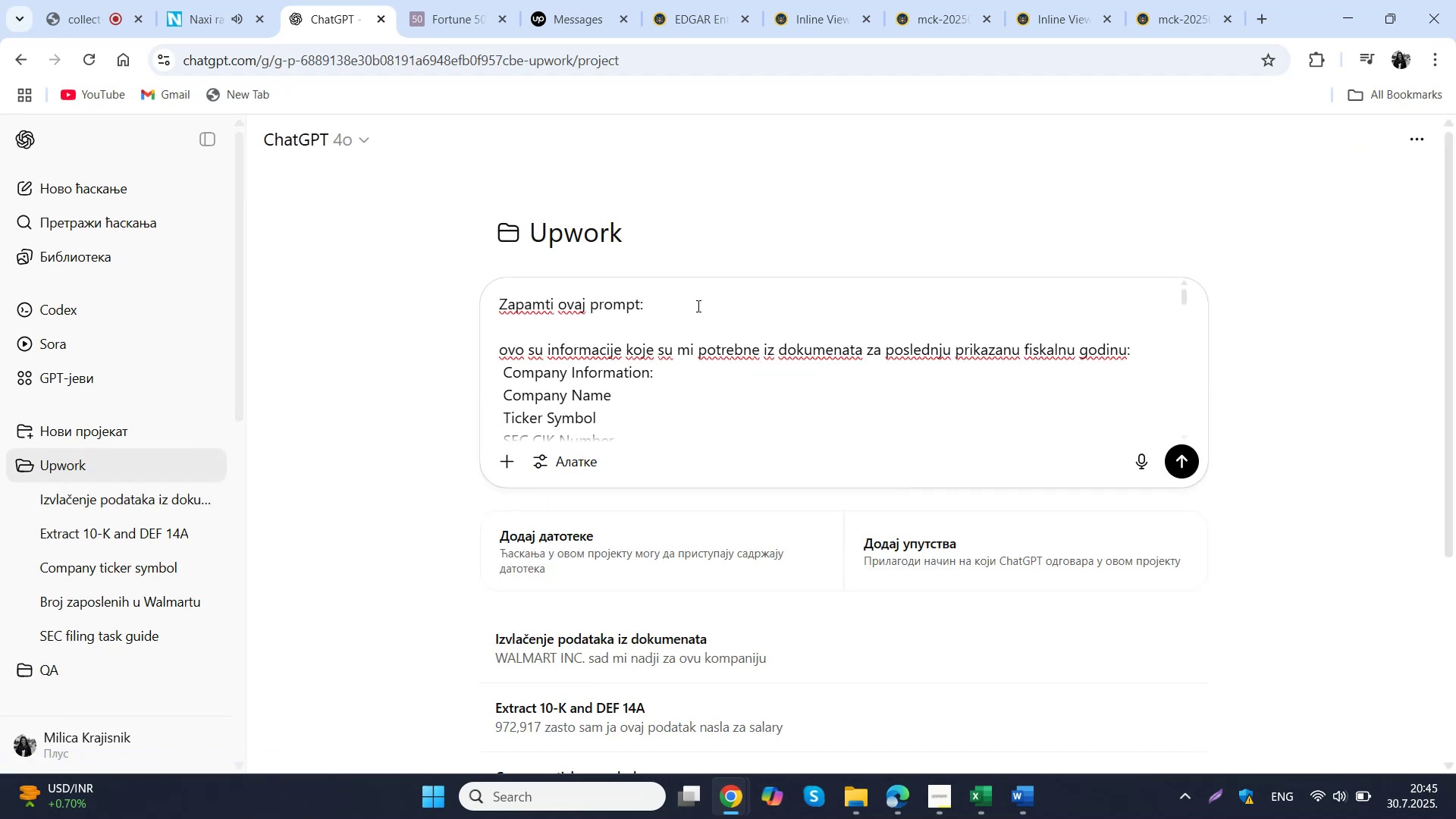 
key(Backspace)
 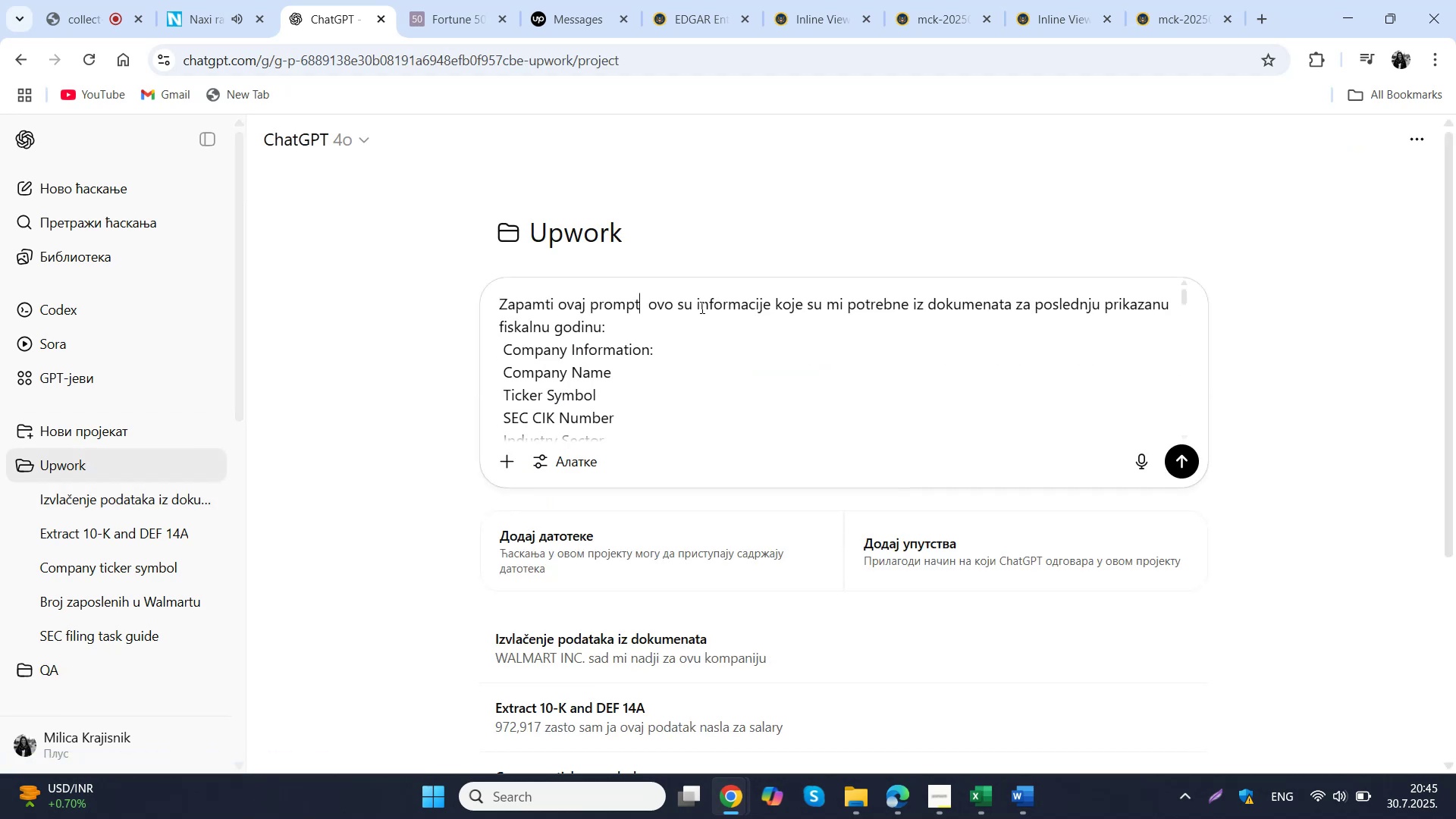 
key(Shift+Semicolon)
 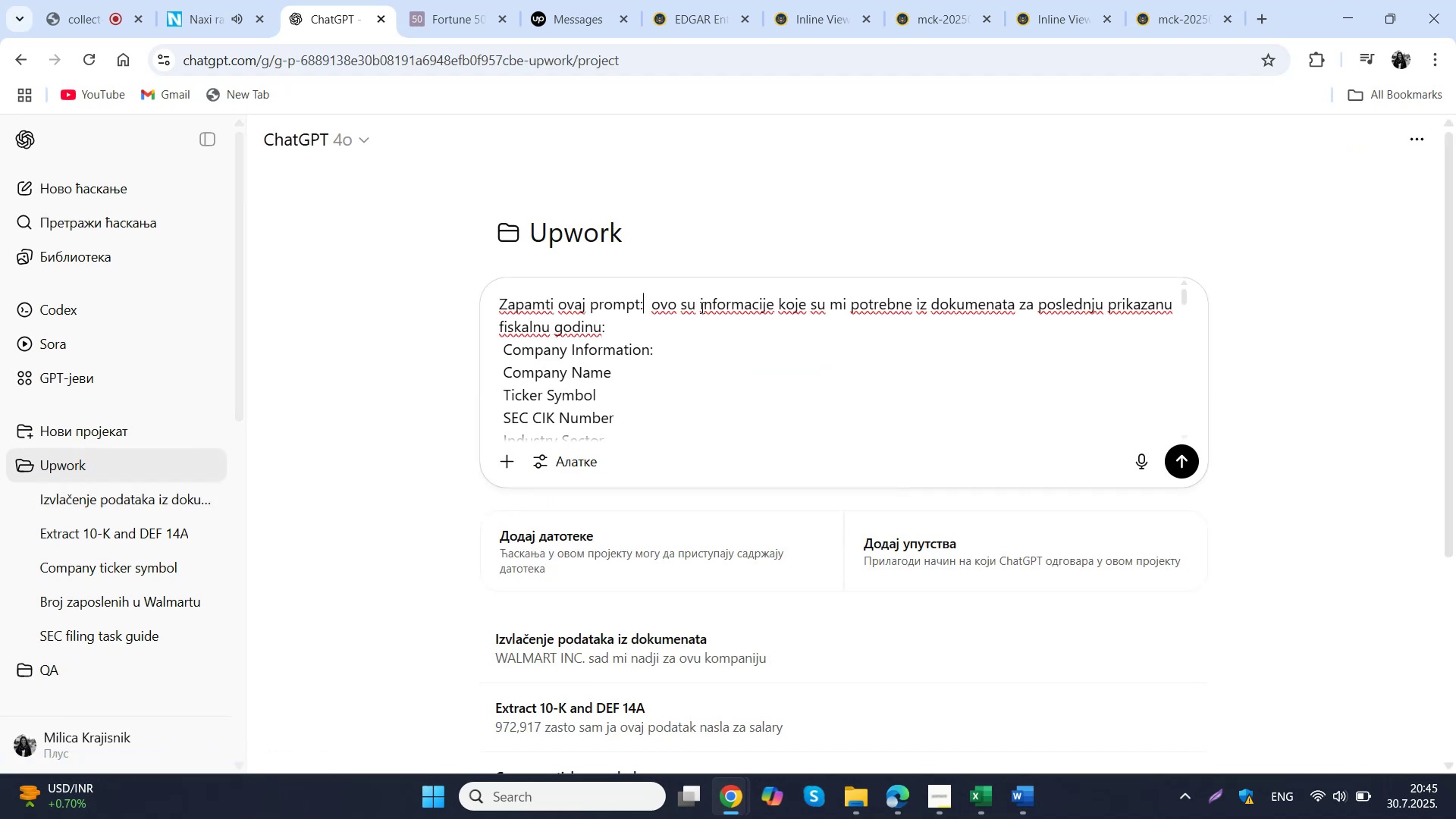 
key(Shift+Enter)
 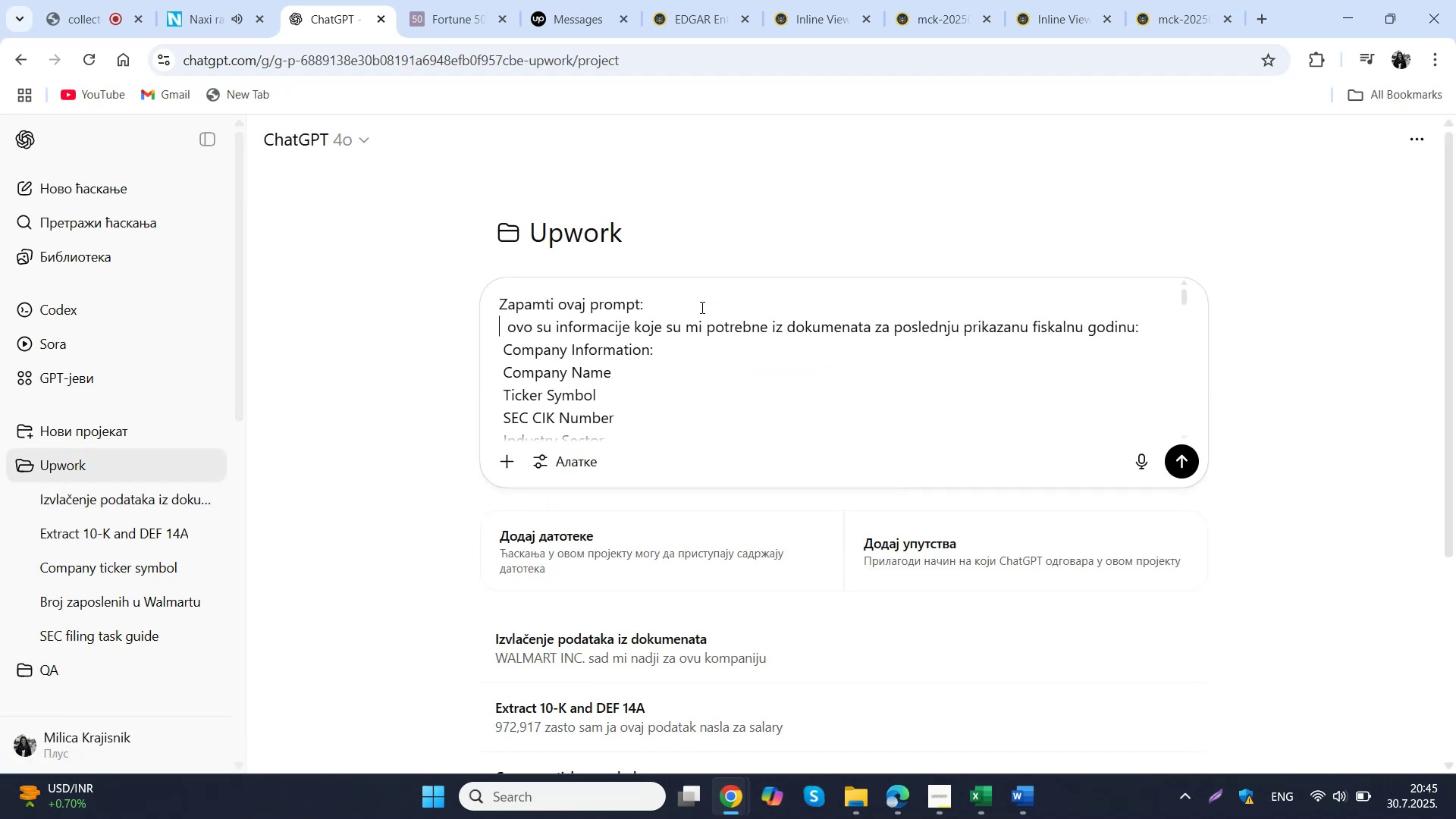 
key(Shift+Enter)
 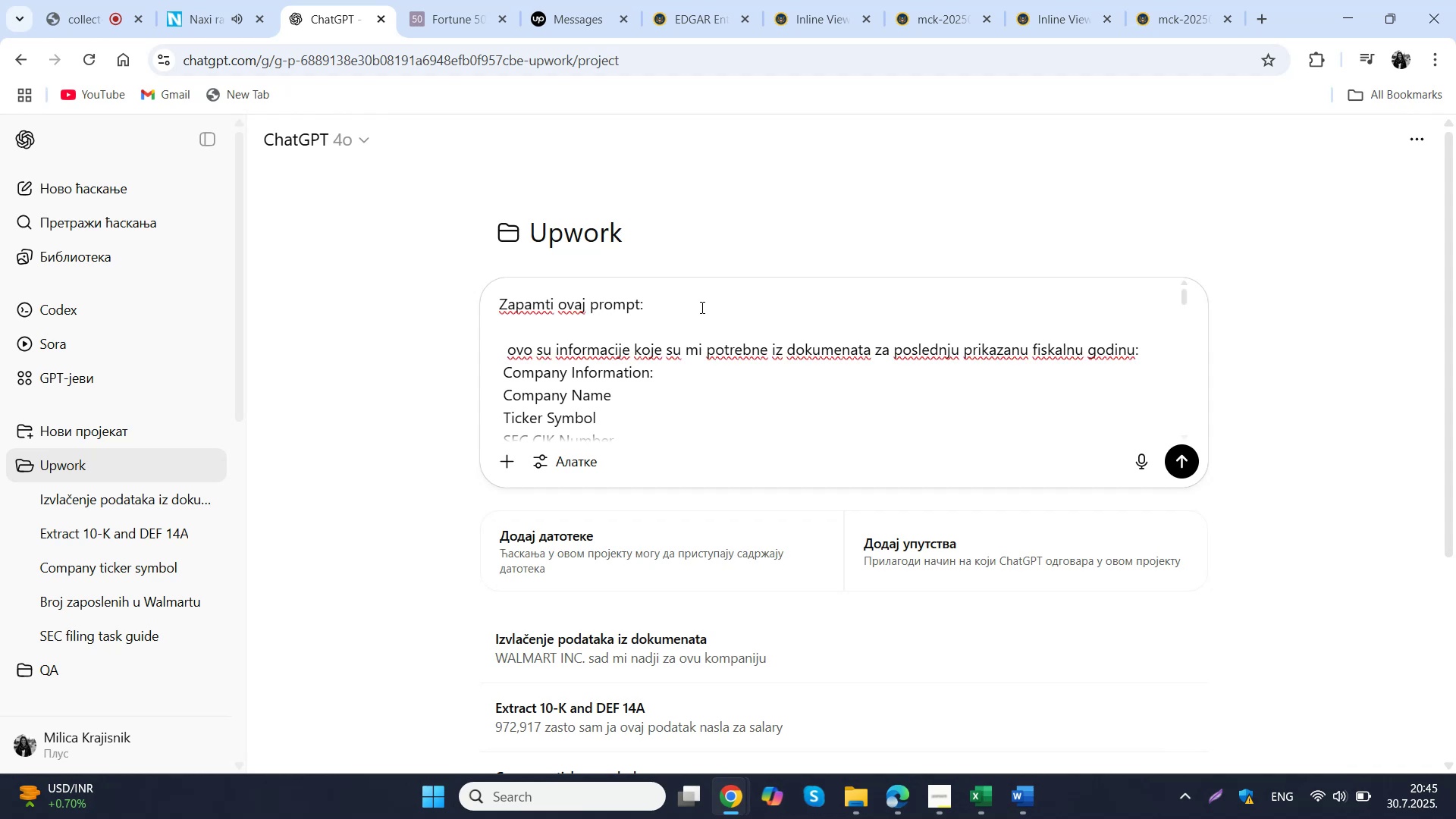 
key(ArrowRight)
 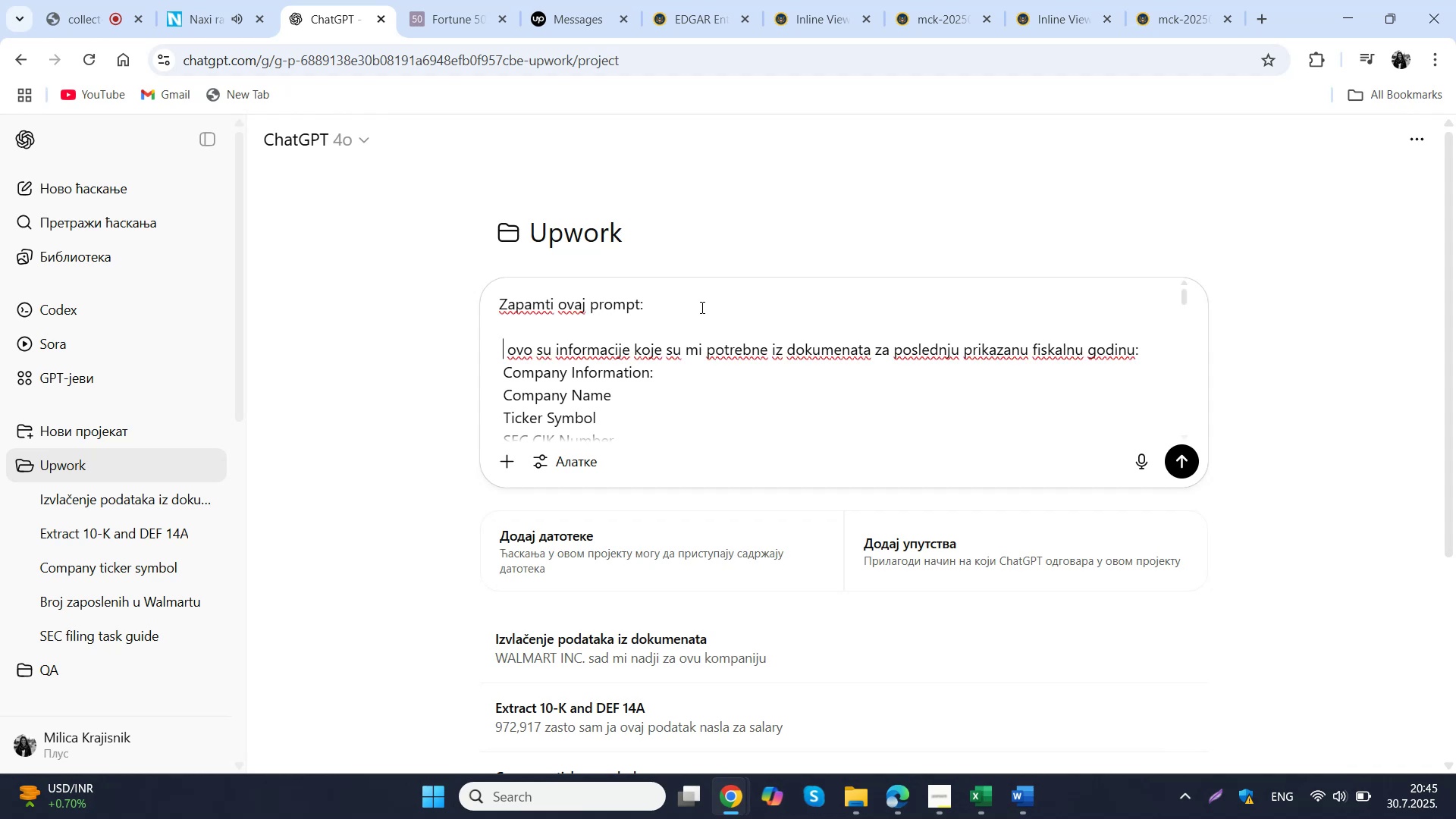 
key(Backspace)
 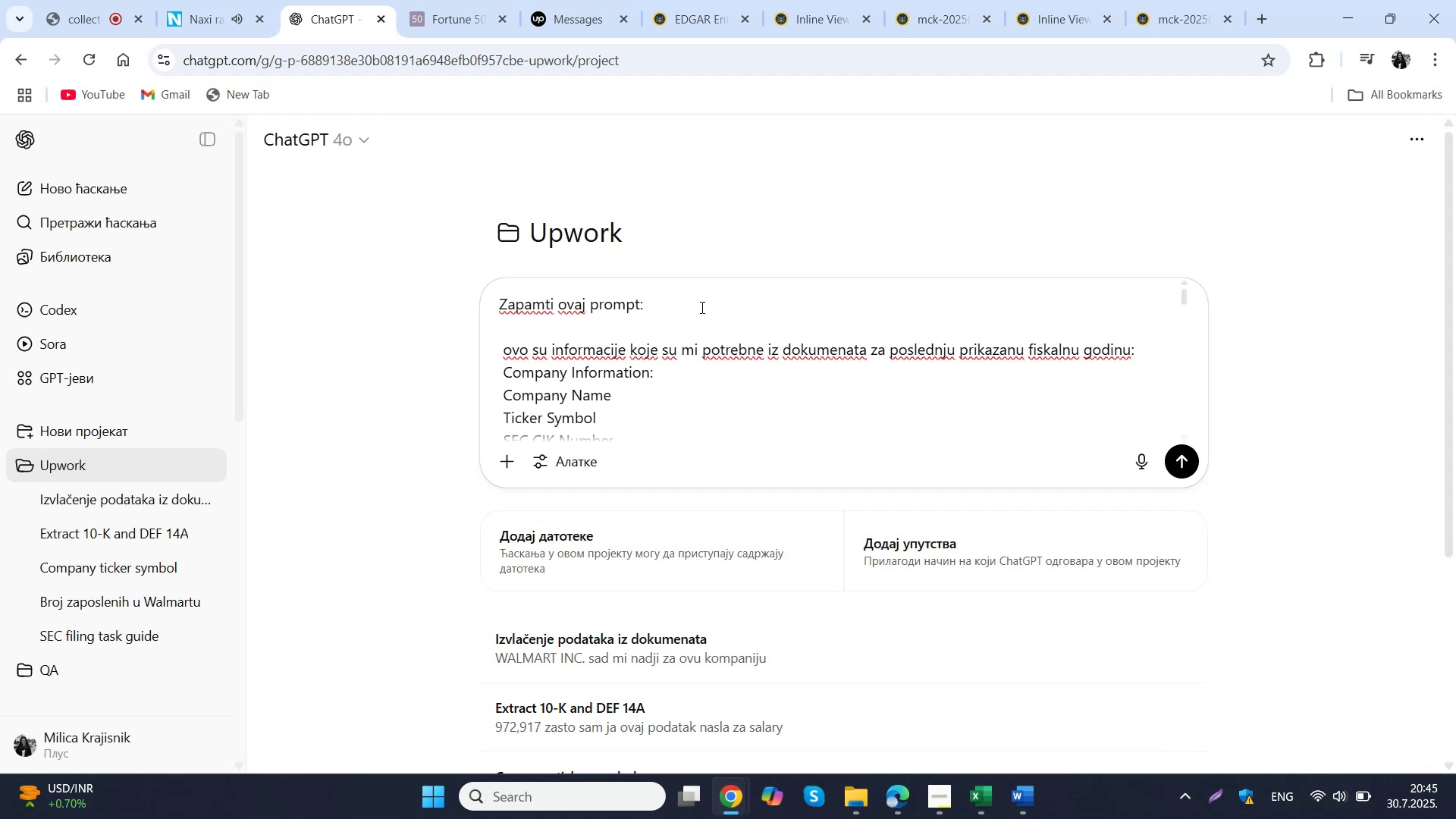 
key(ArrowRight)
 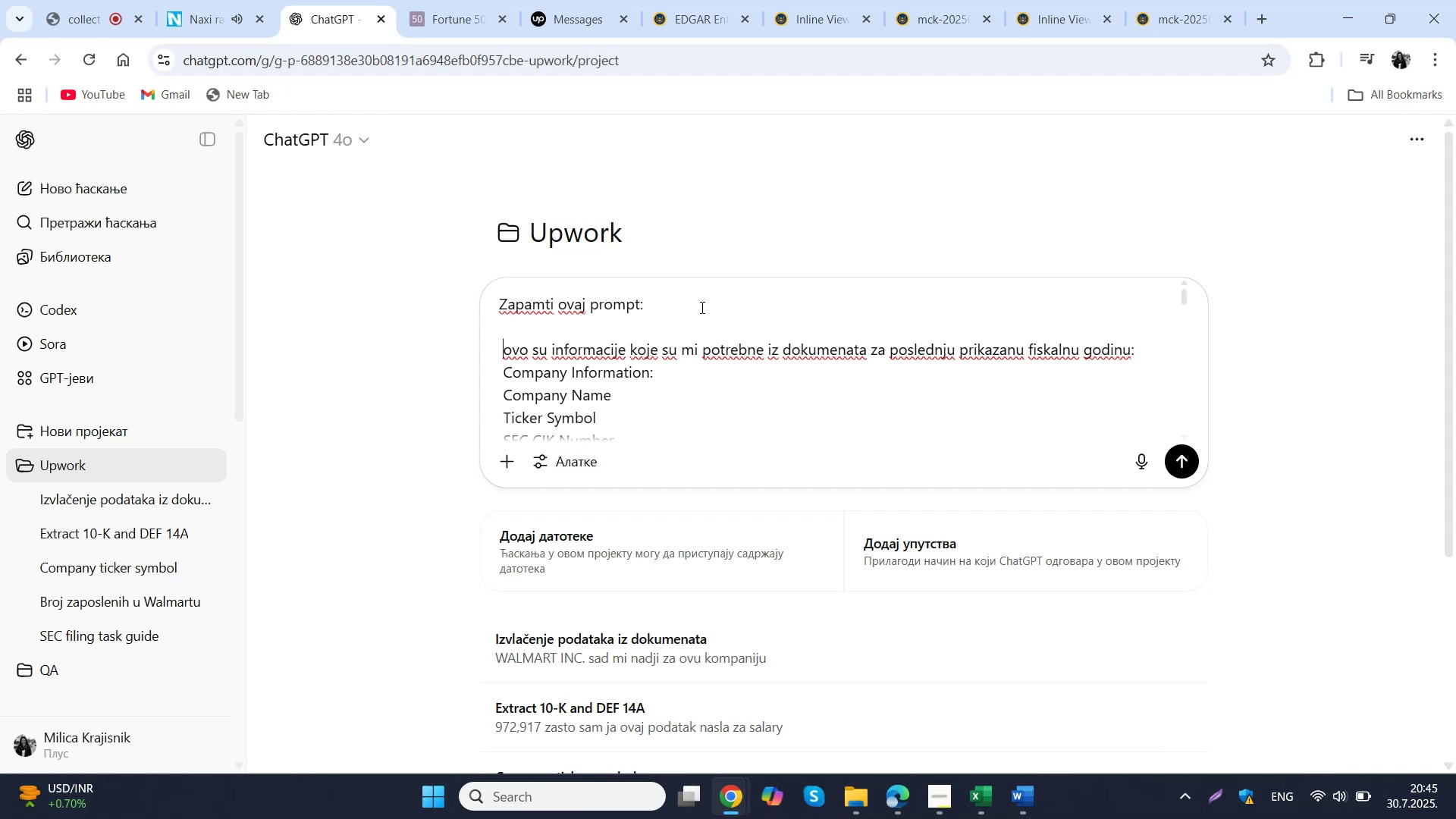 
key(Backspace)
 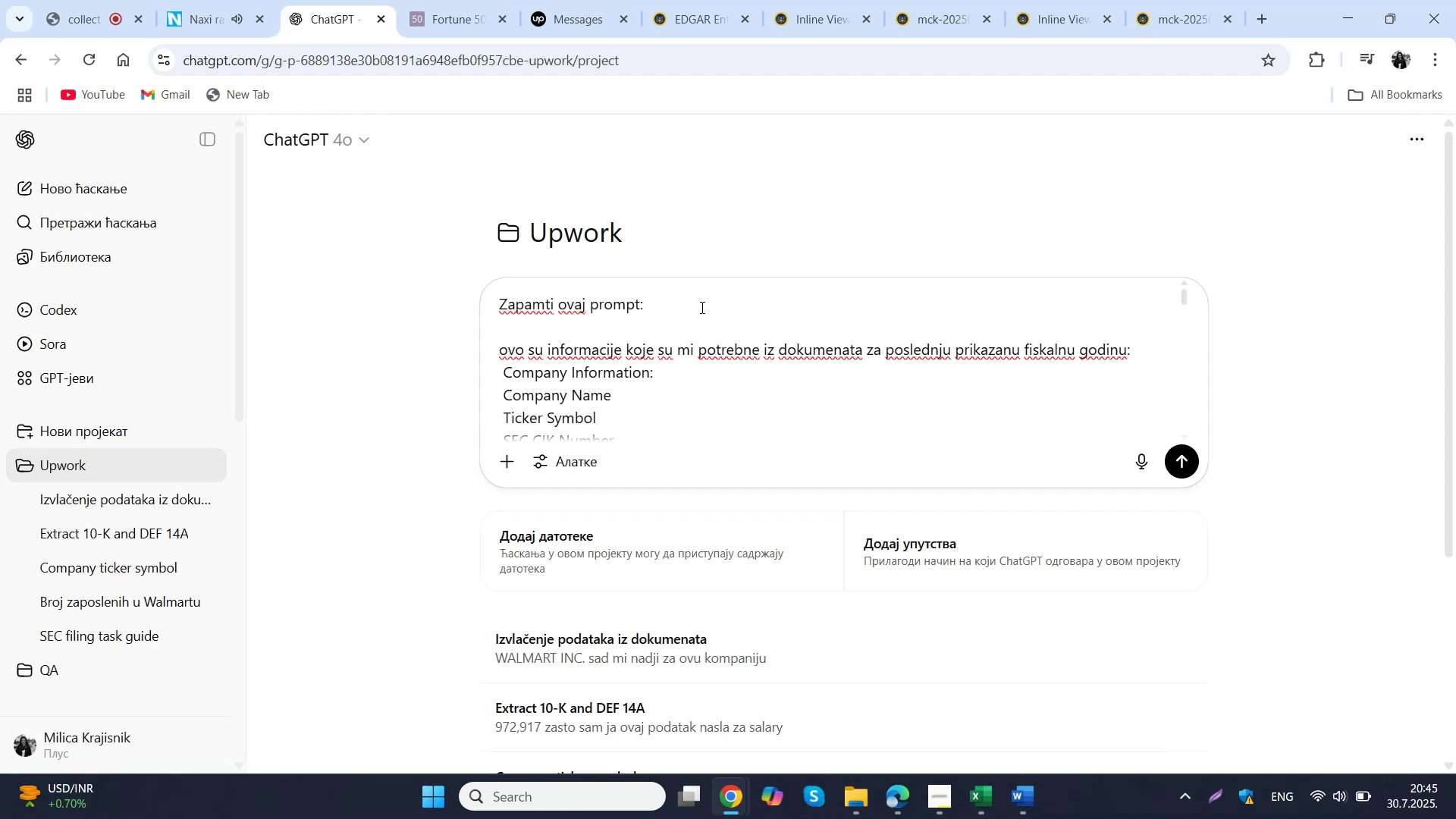 
key(Enter)
 